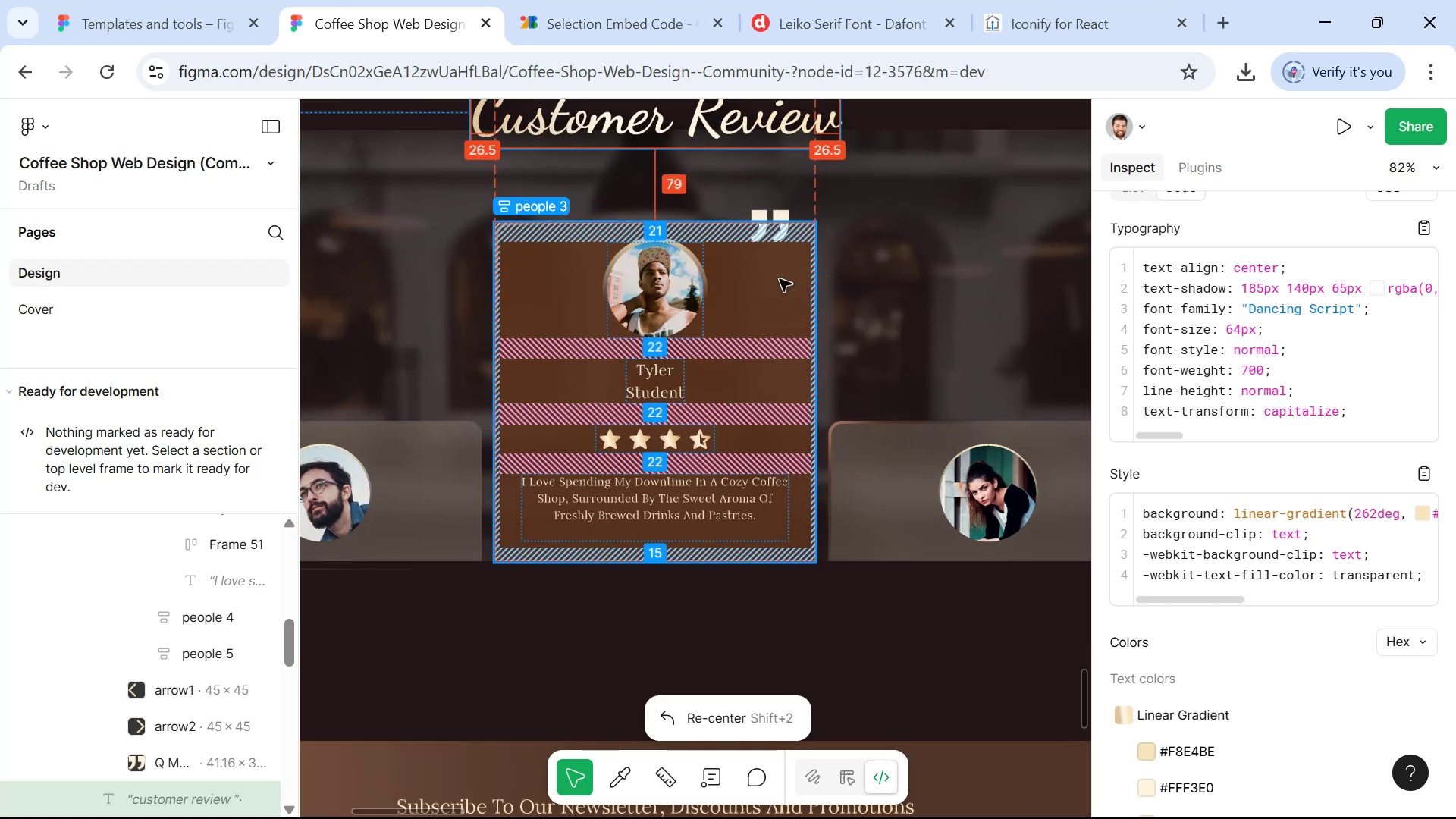 
key(Alt+AltLeft)
 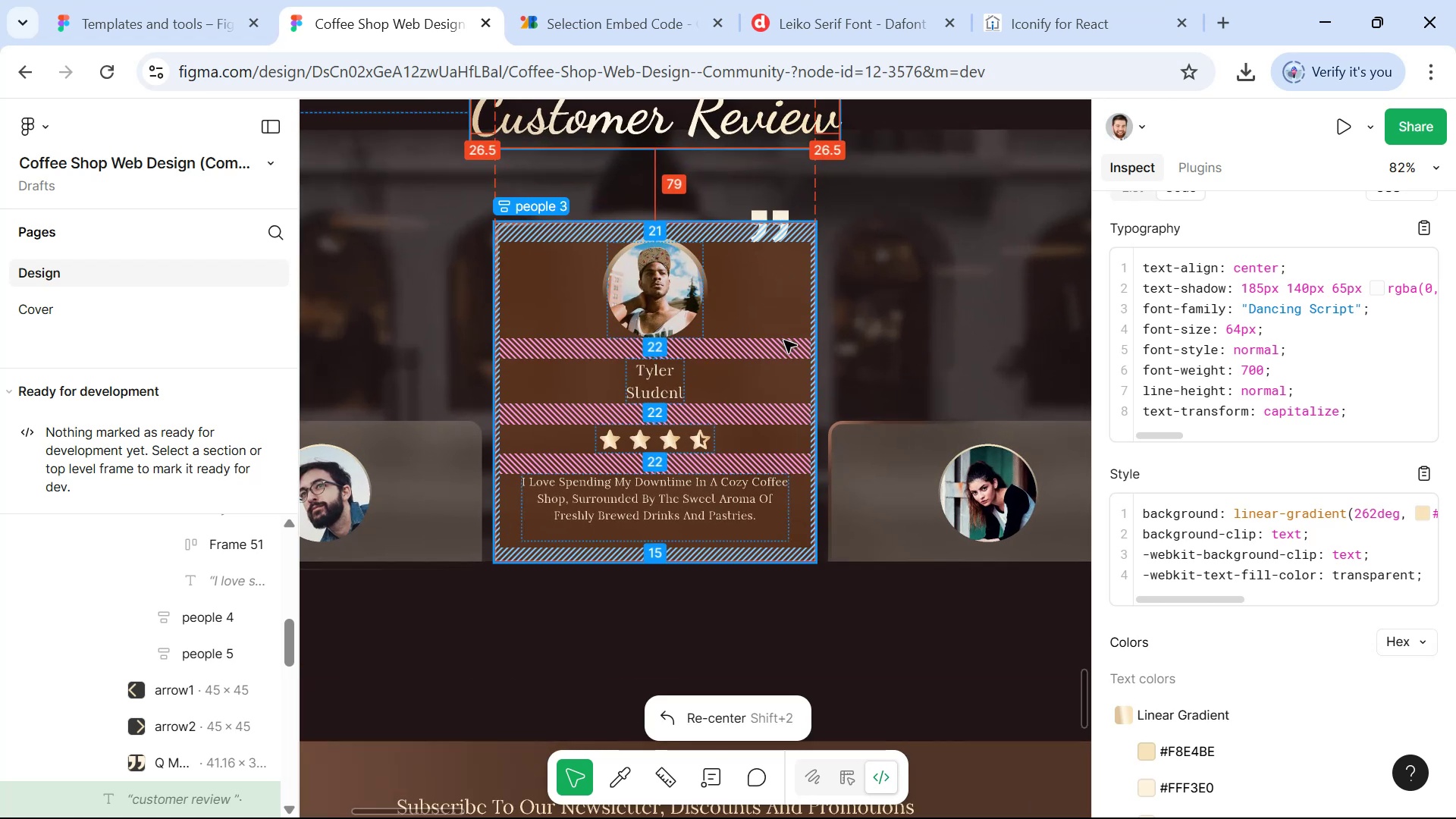 
key(Tab)
type(div)
 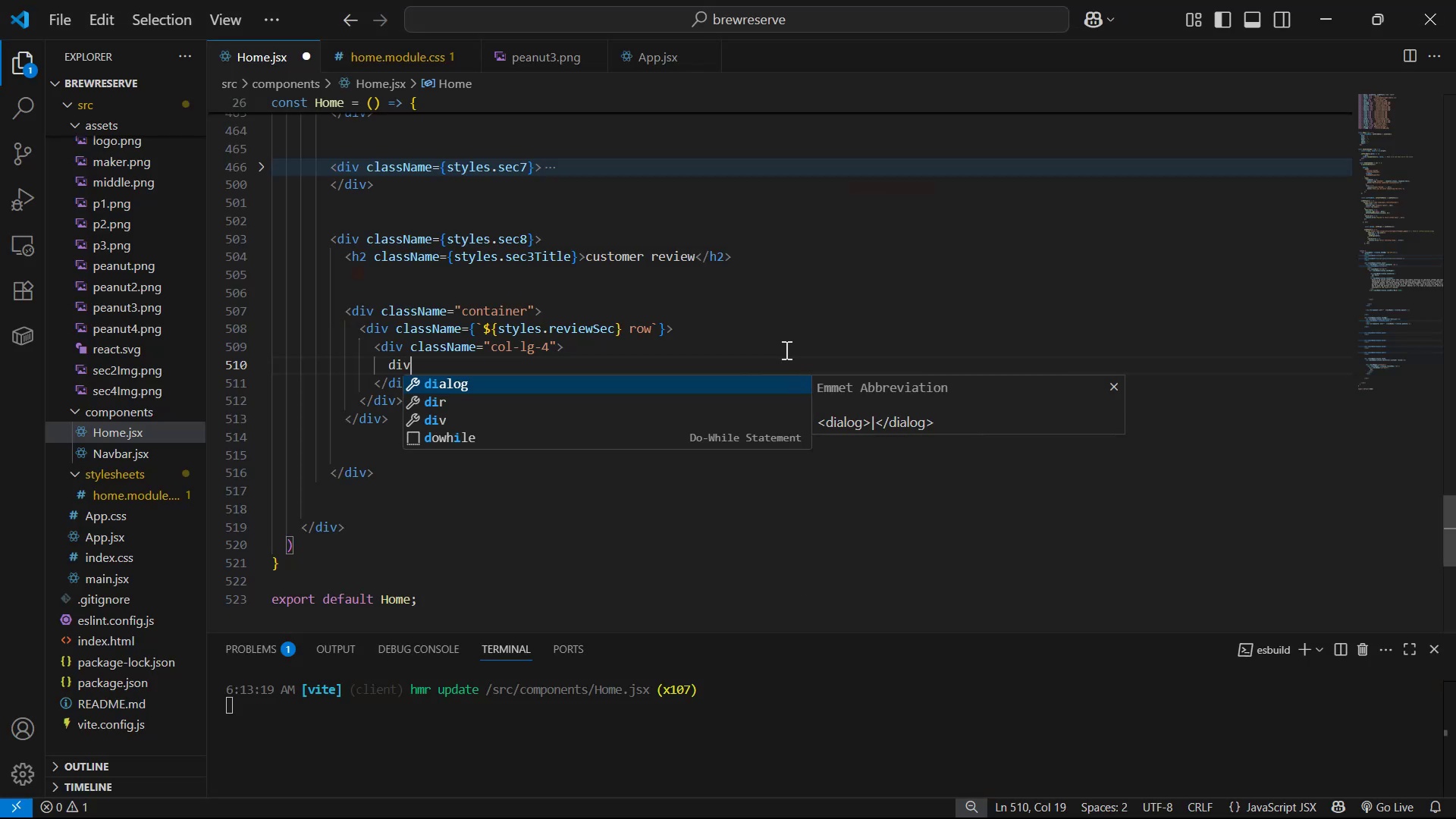 
key(Enter)
 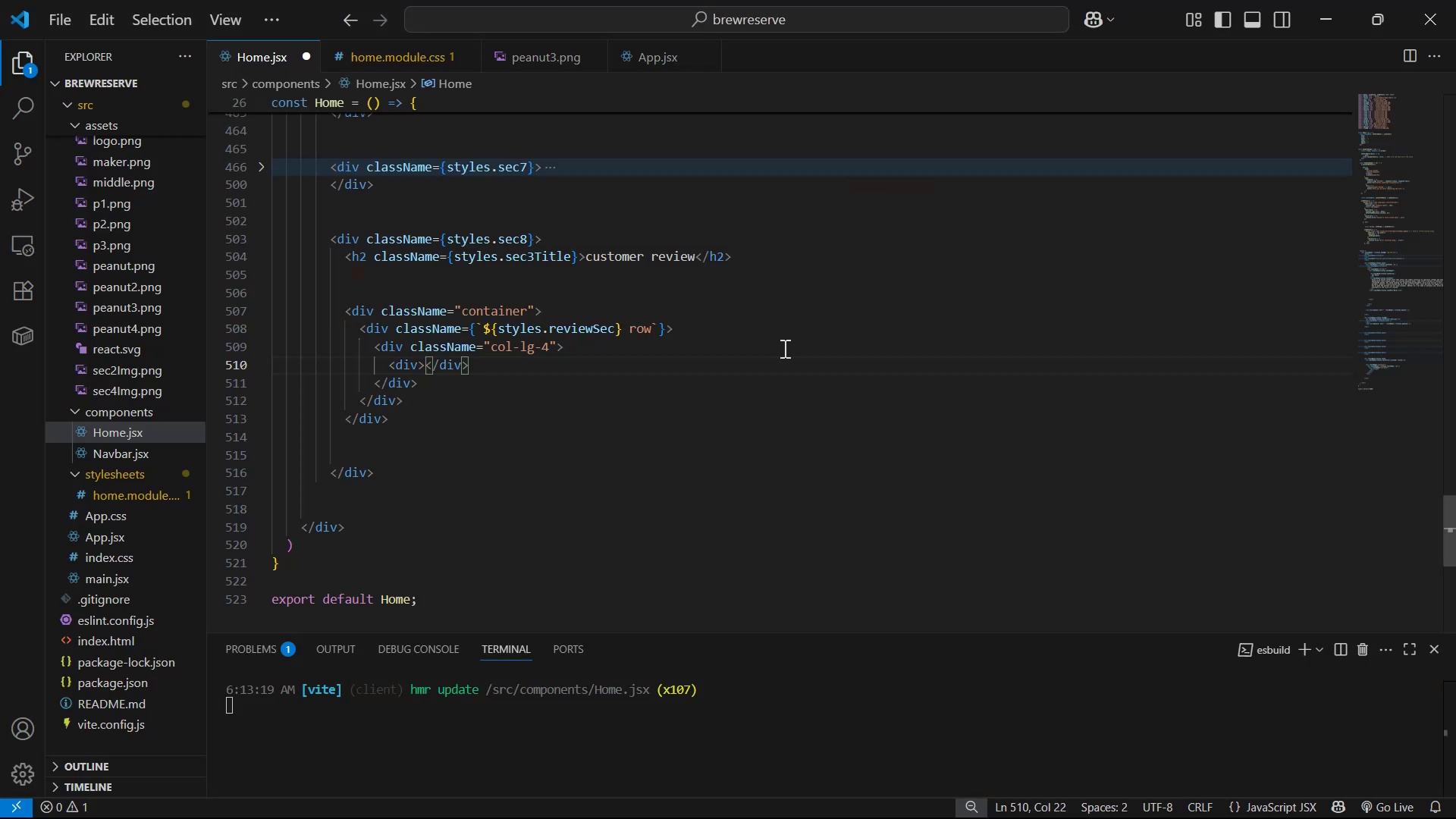 
key(Enter)
 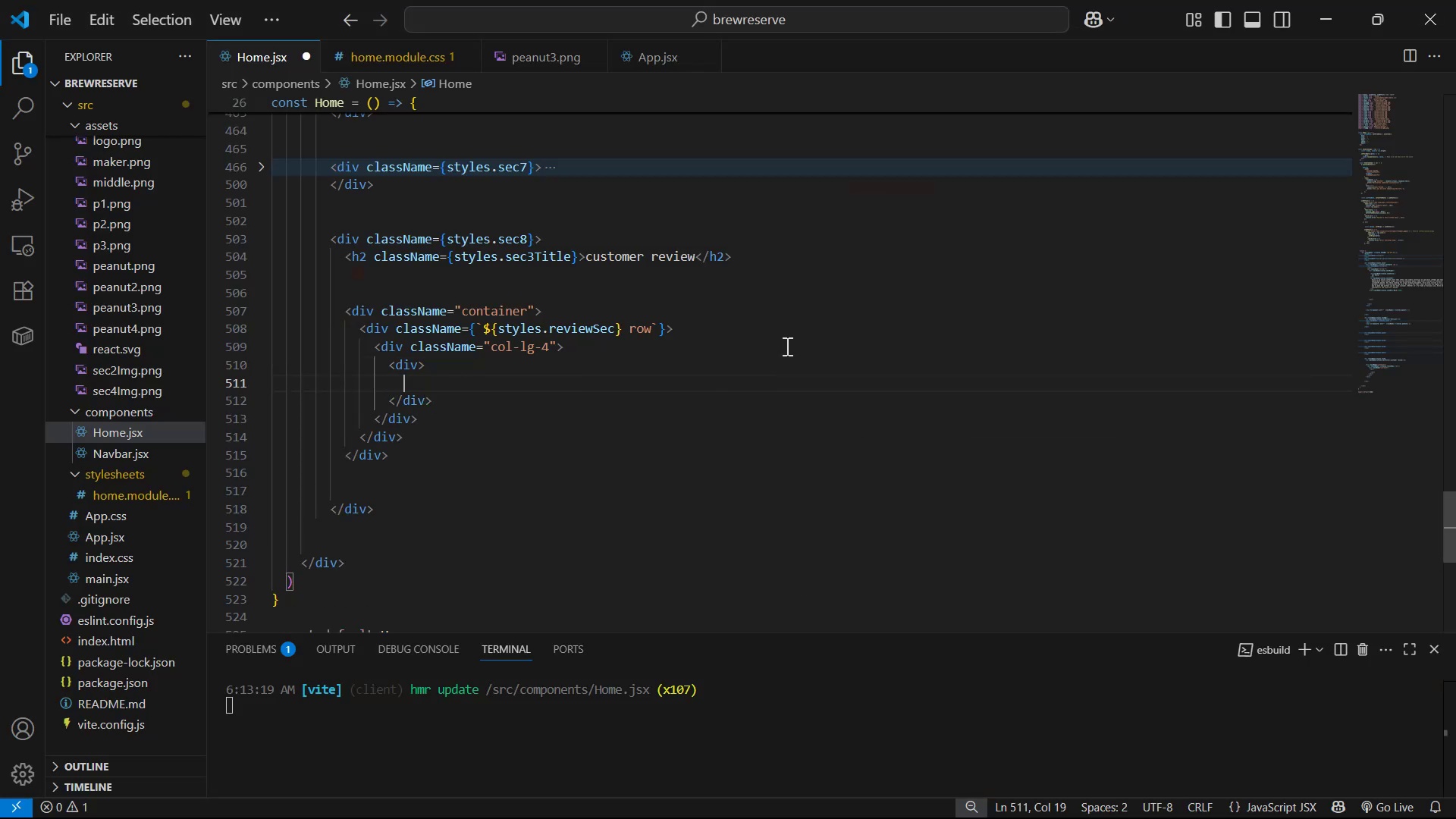 
key(ArrowUp)
 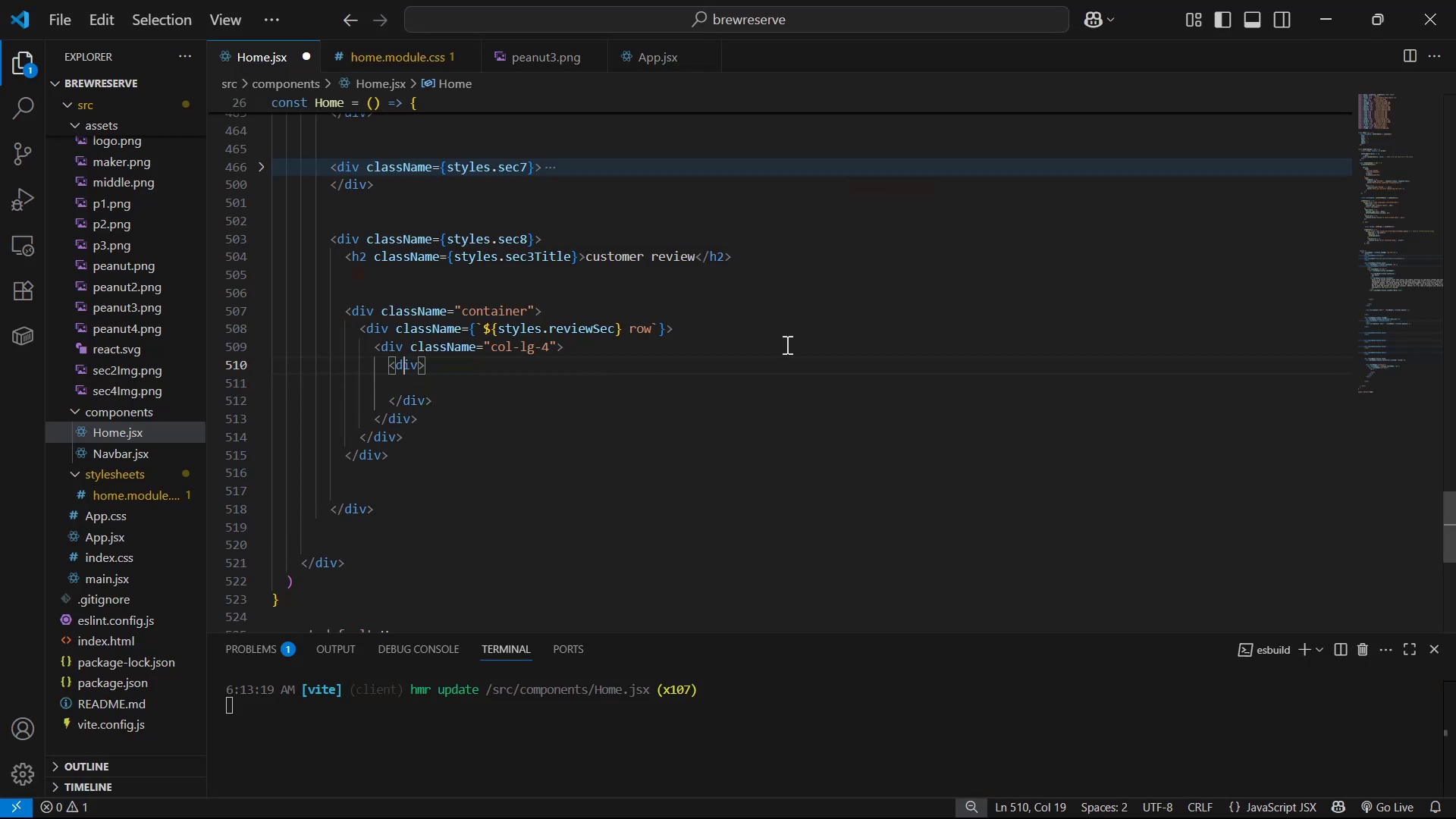 
key(ArrowRight)
 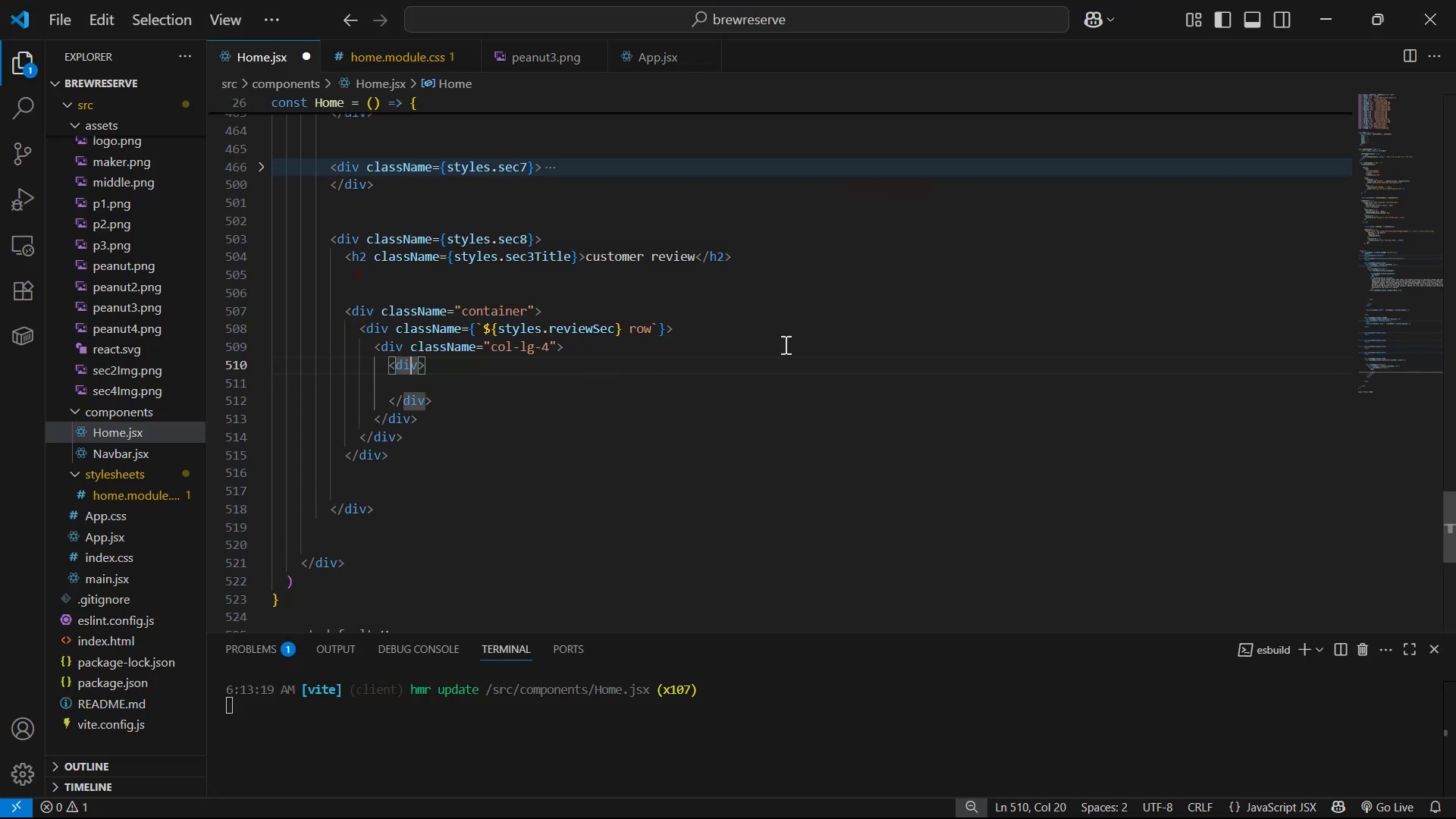 
key(ArrowRight)
 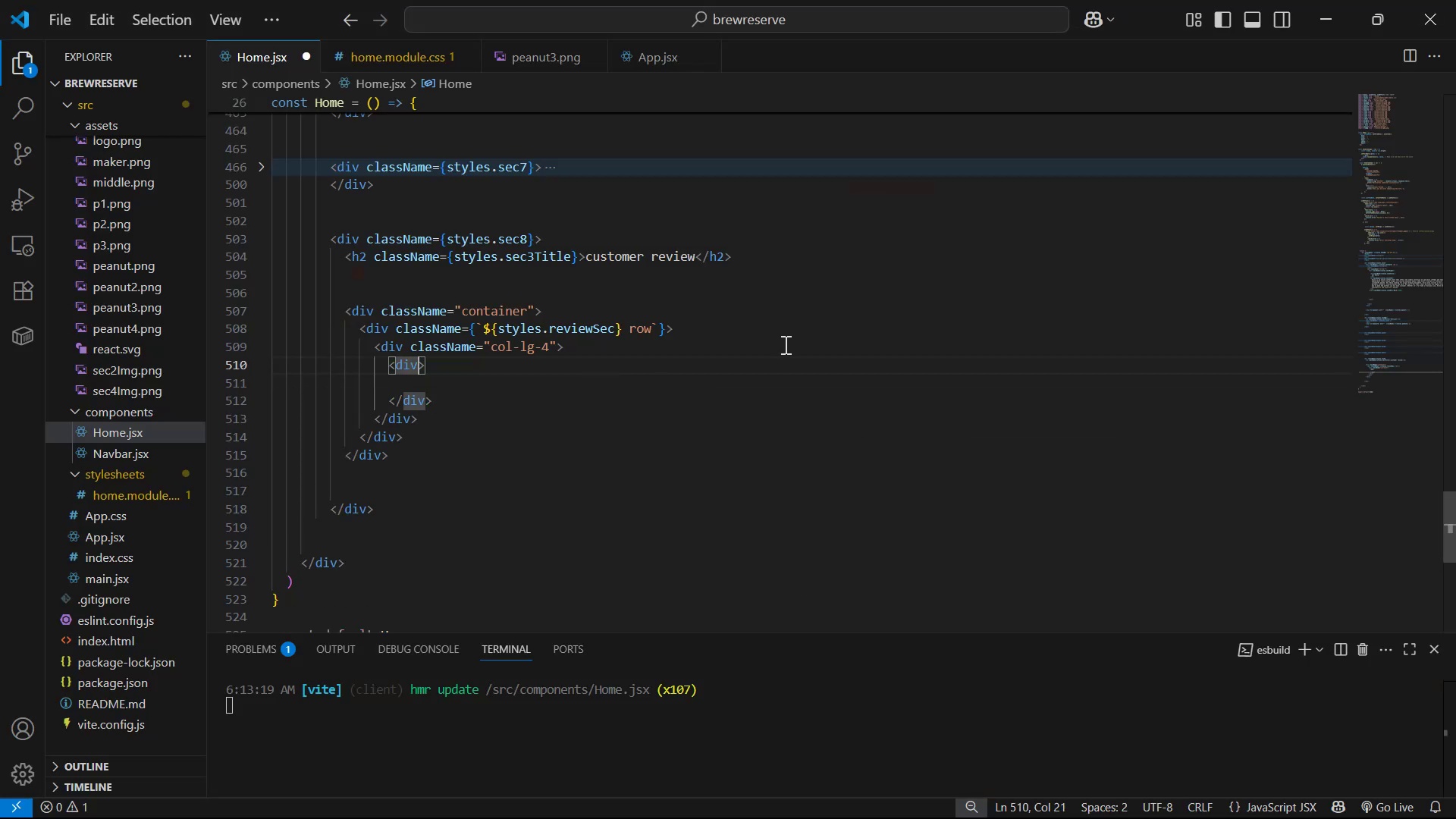 
type( cla)
 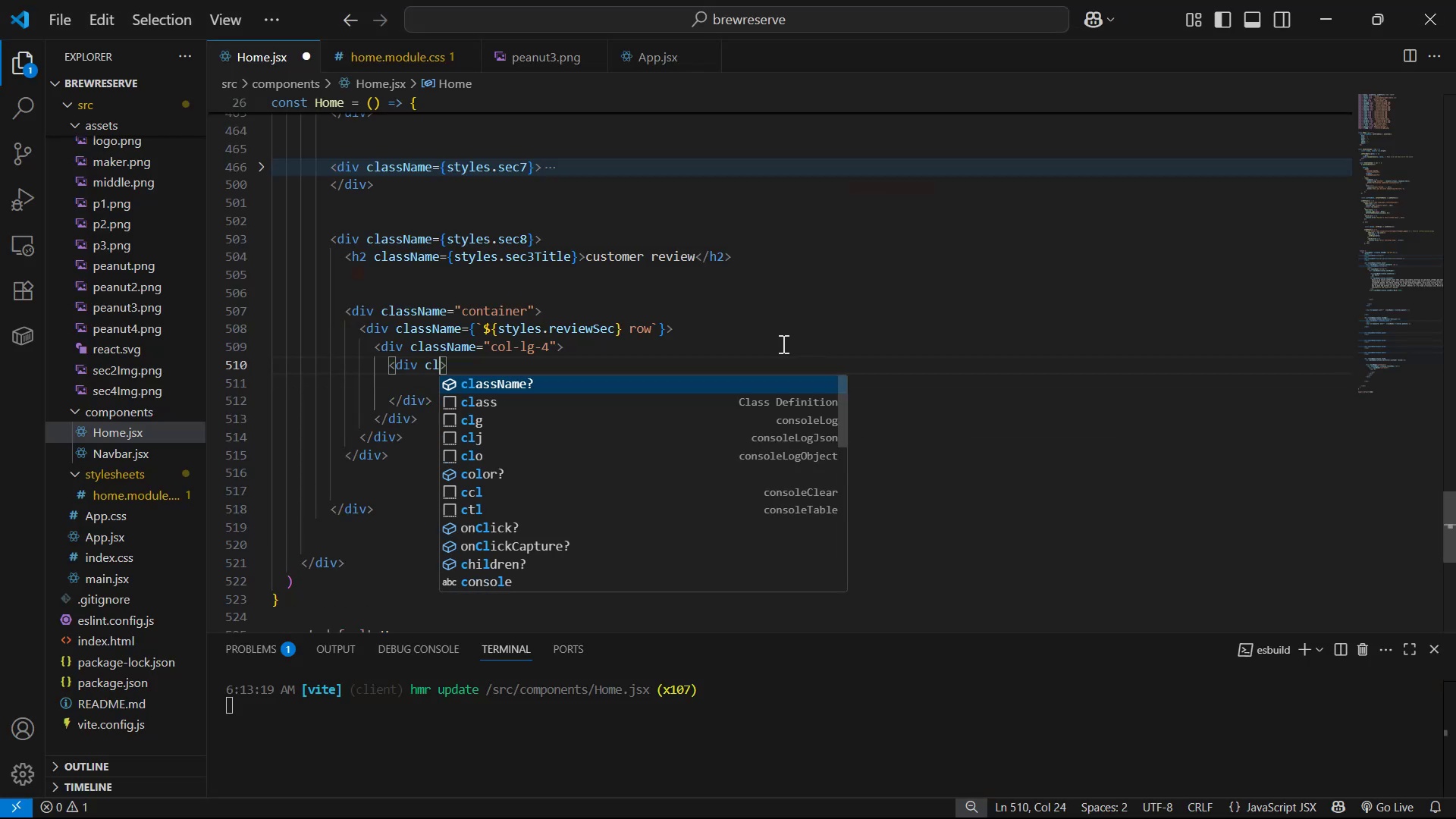 
key(Enter)
 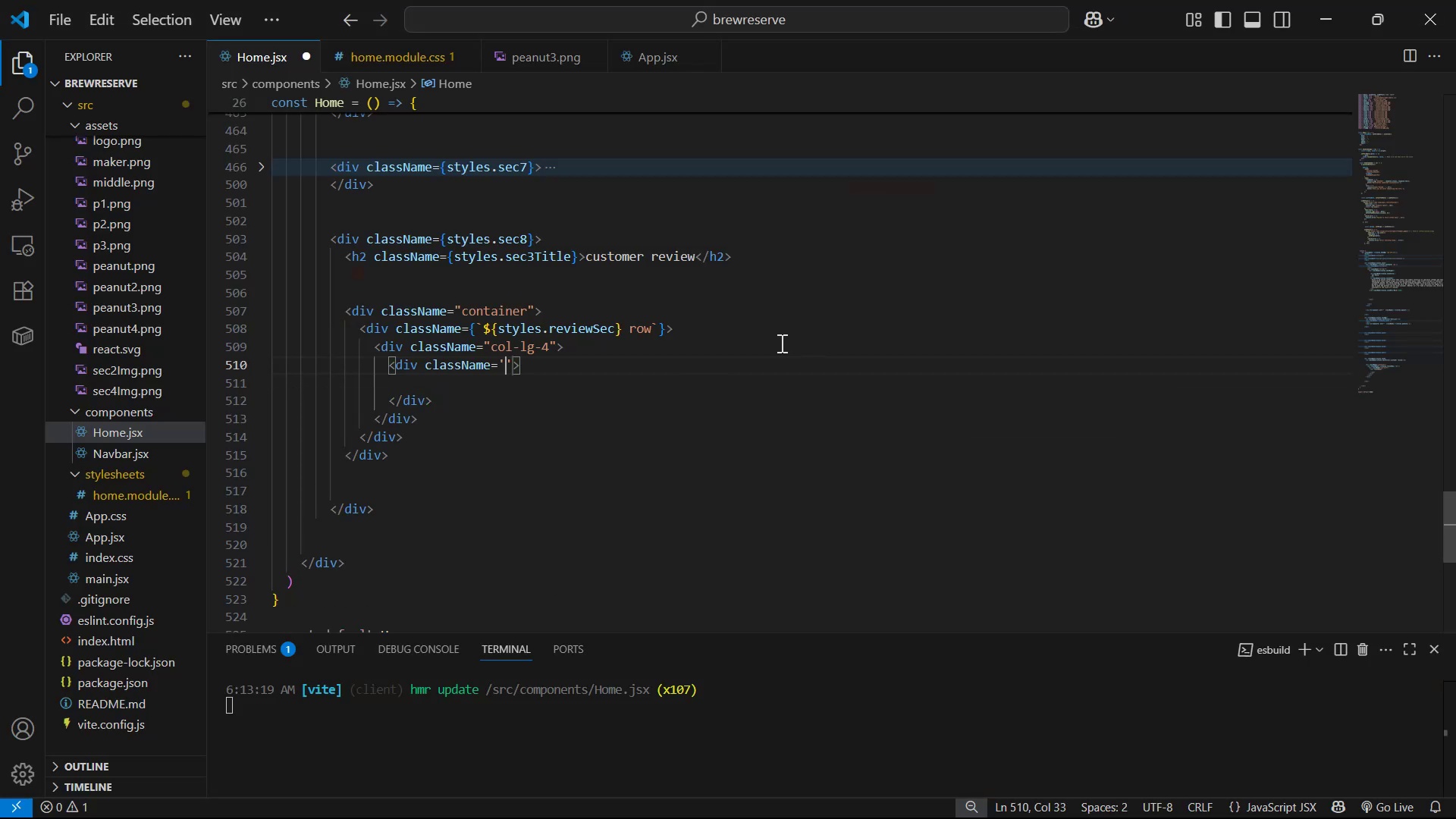 
key(ArrowRight)
 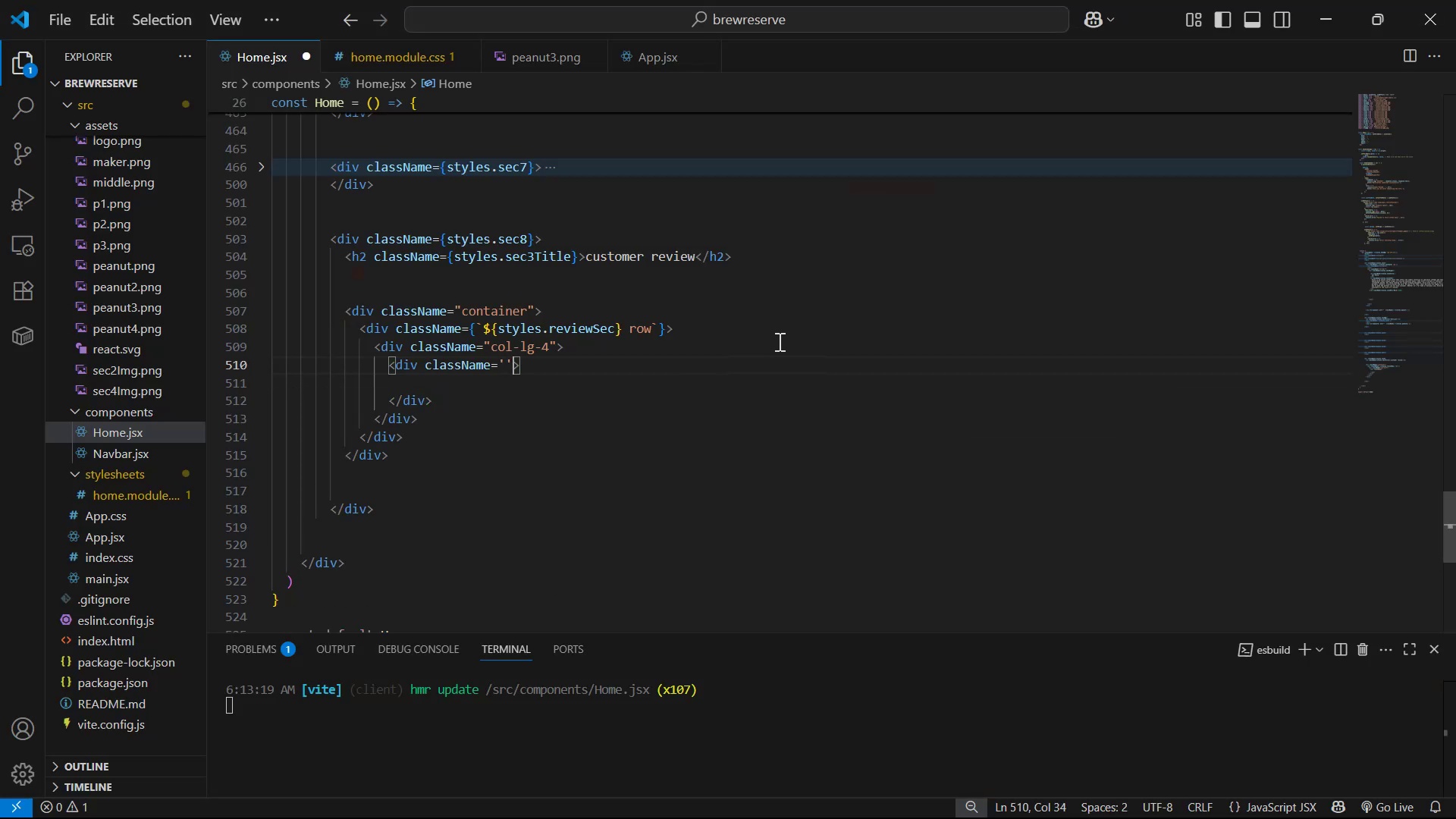 
key(Backspace)
key(Backspace)
type({sty)
 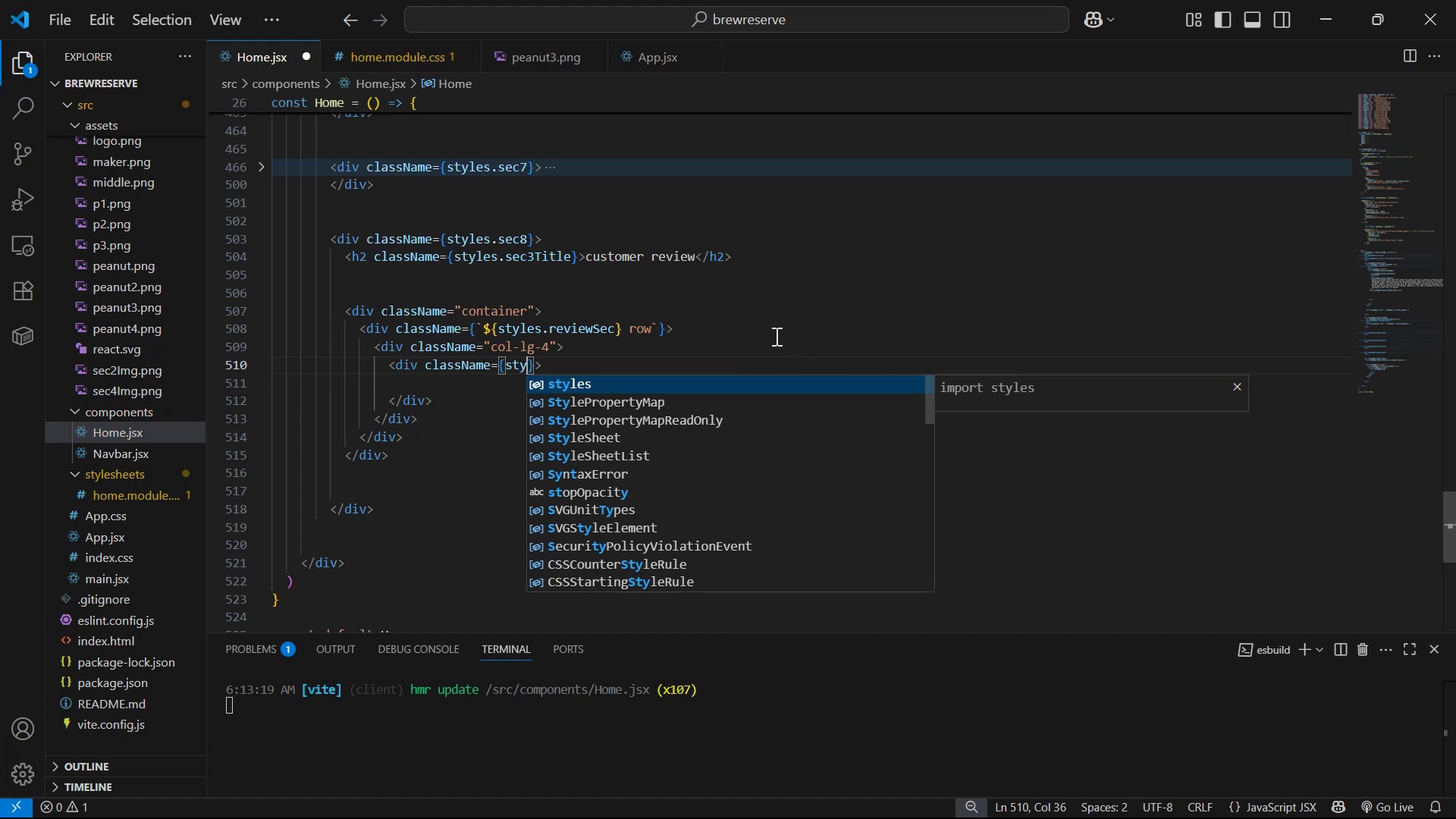 
key(Enter)
 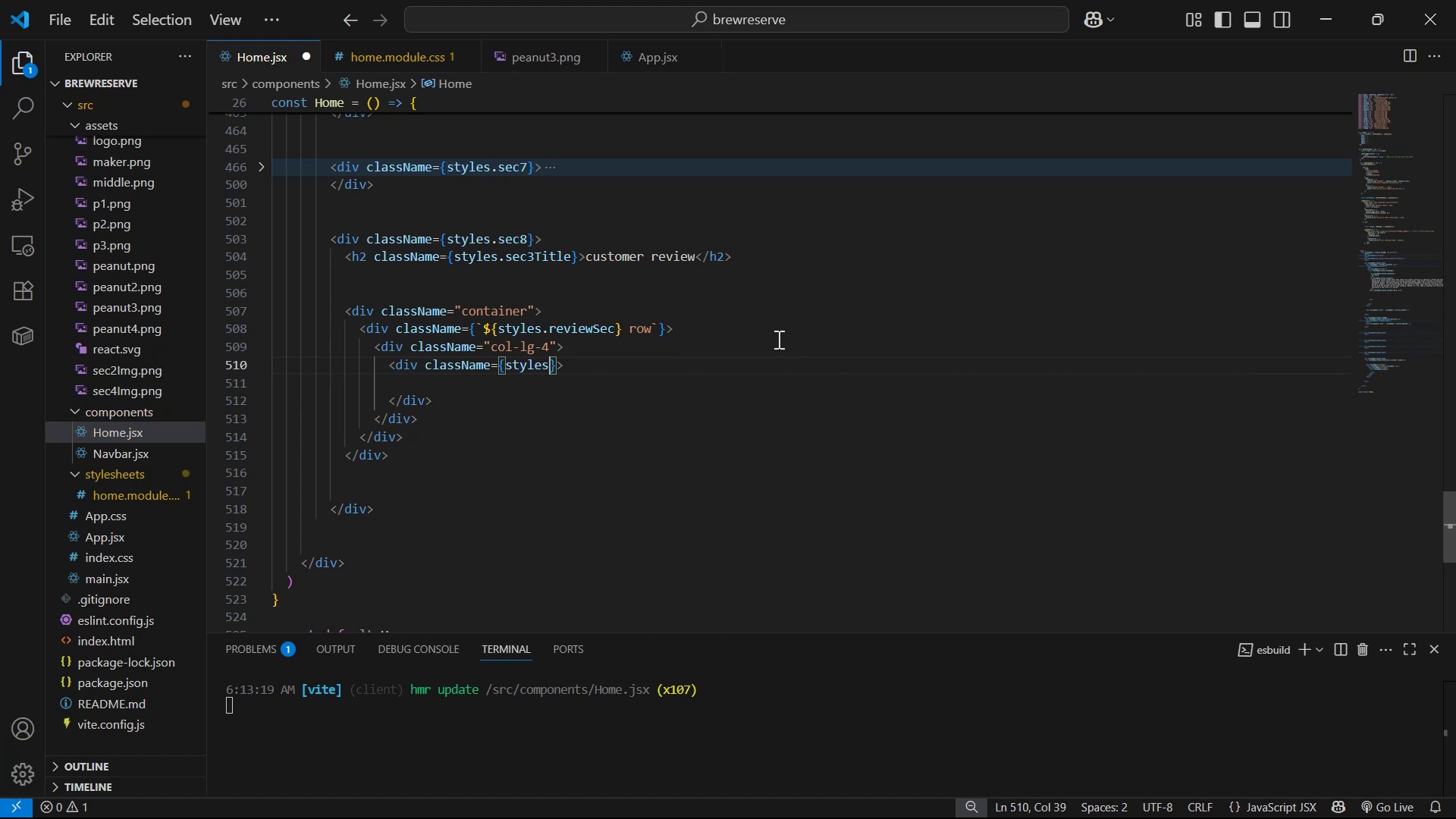 
key(Period)
 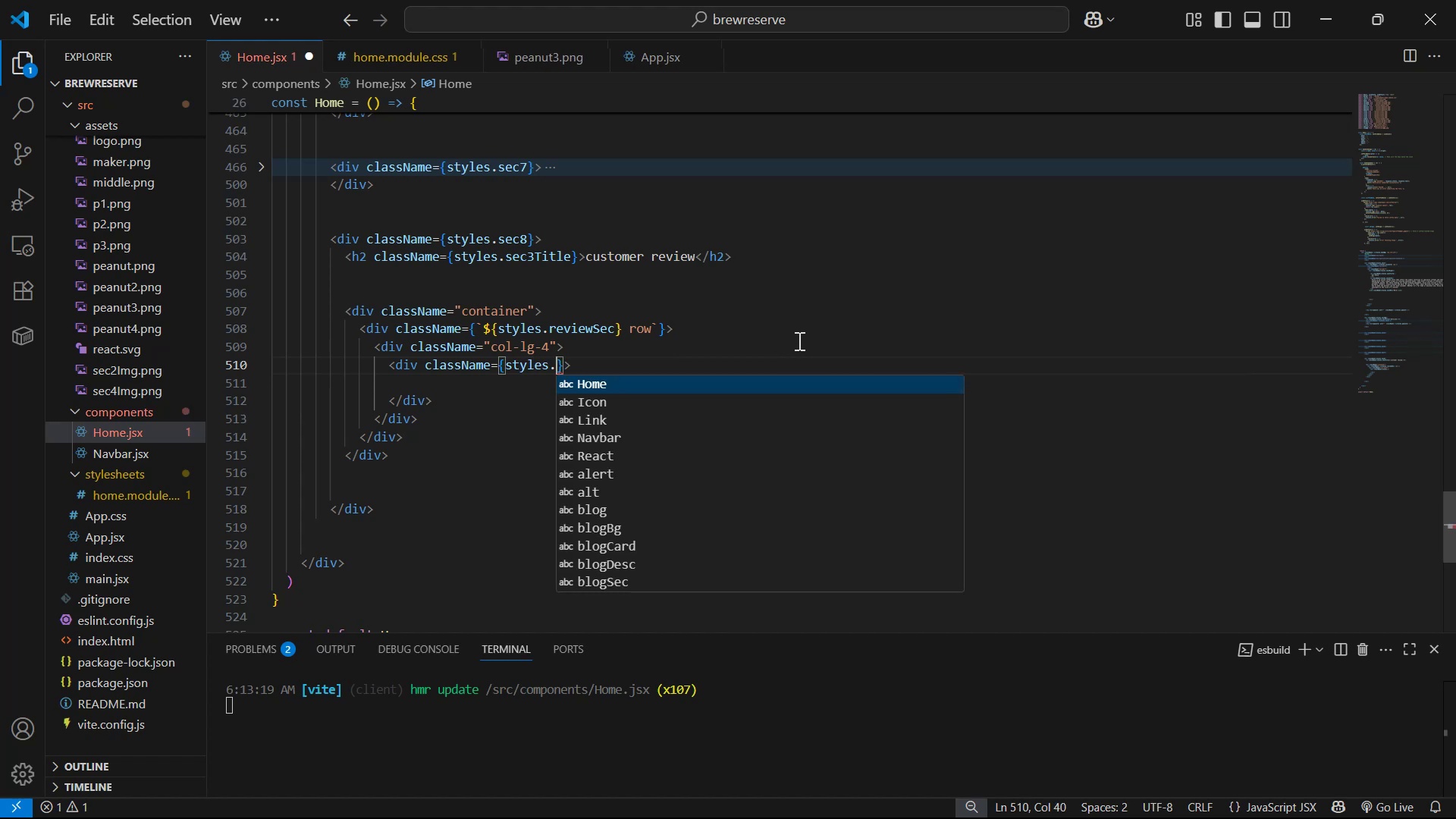 
type(c)
key(Backspace)
type(reviewCard )
key(Backspace)
 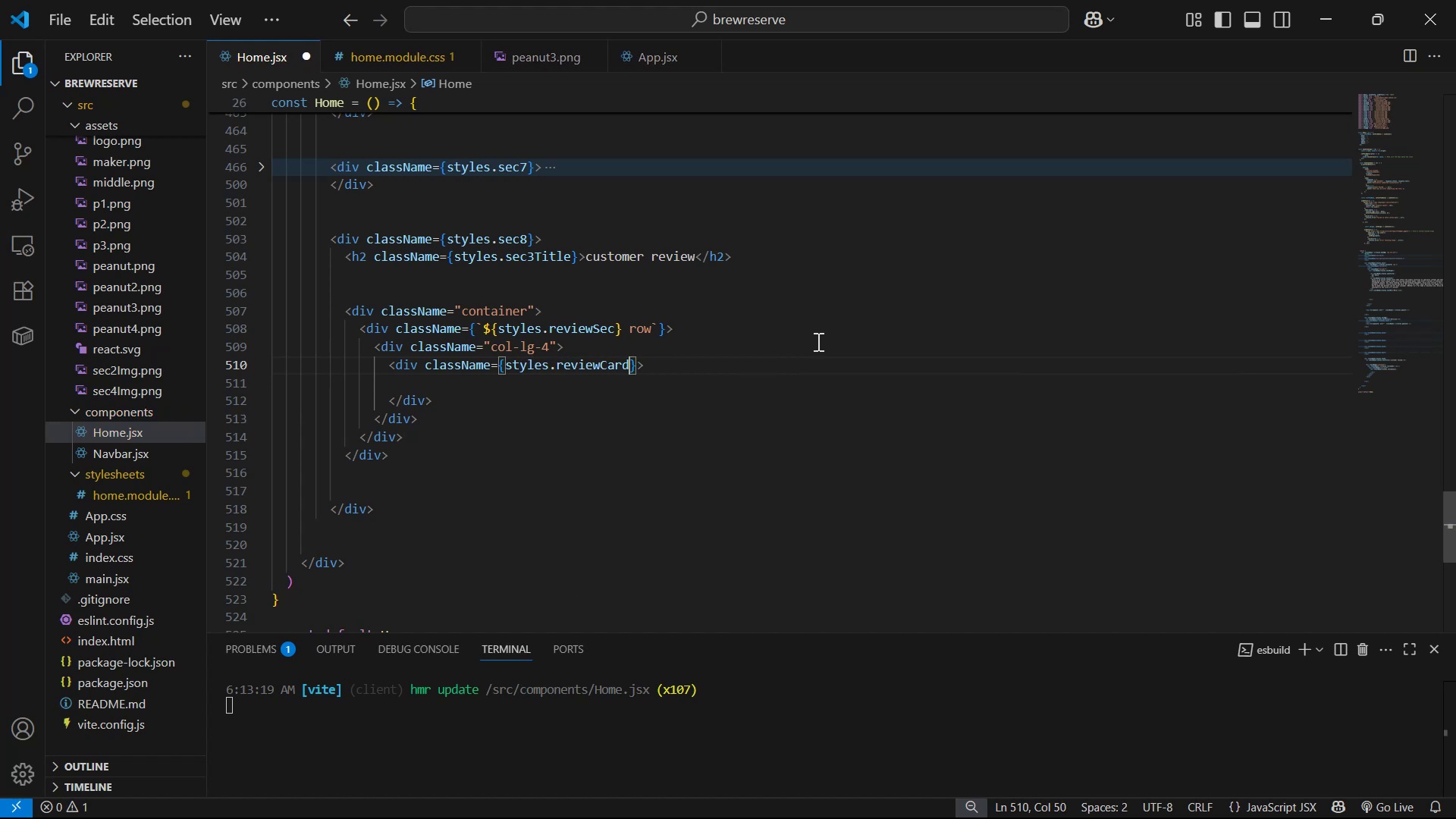 
 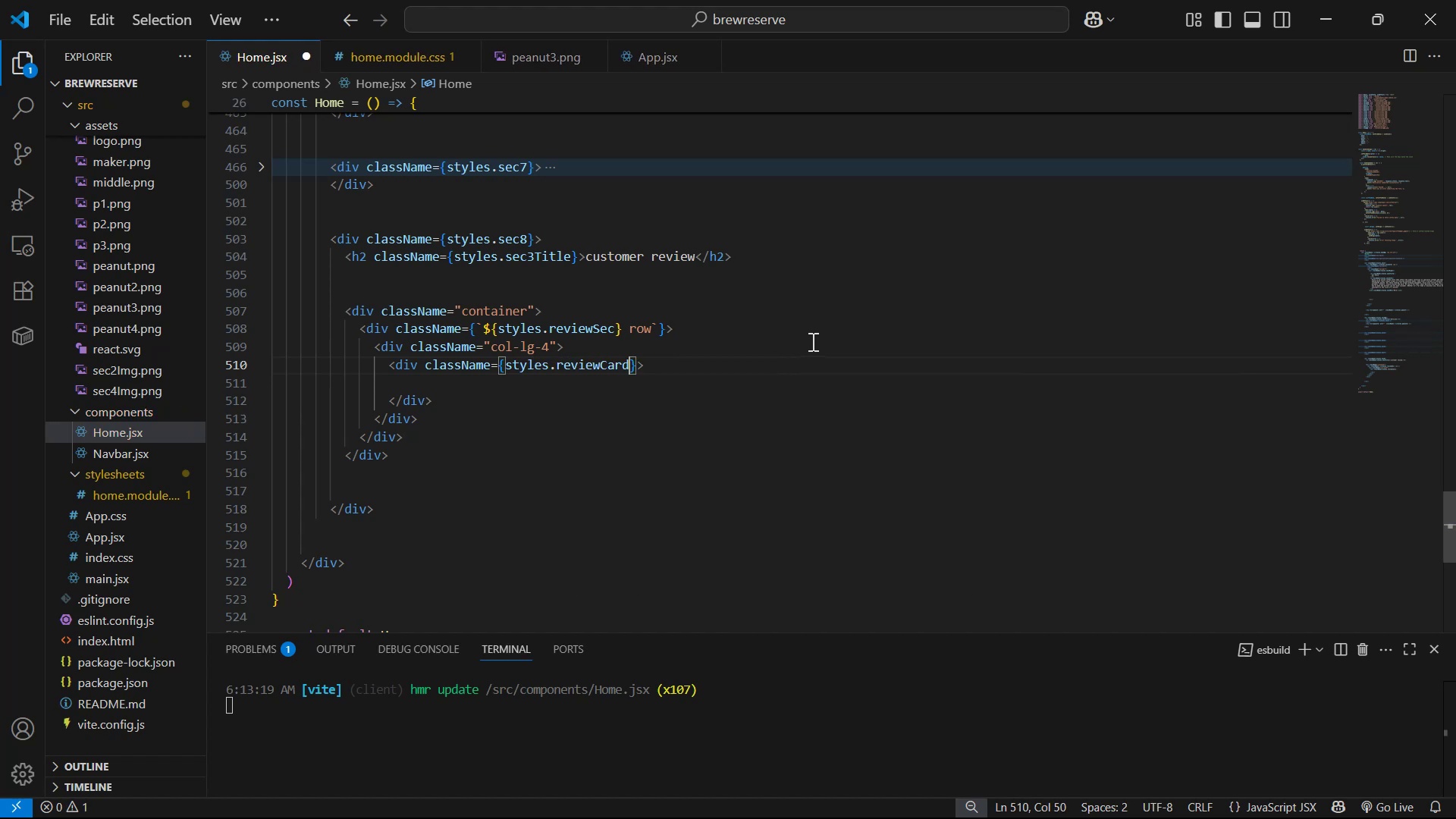 
key(Control+ControlLeft)
 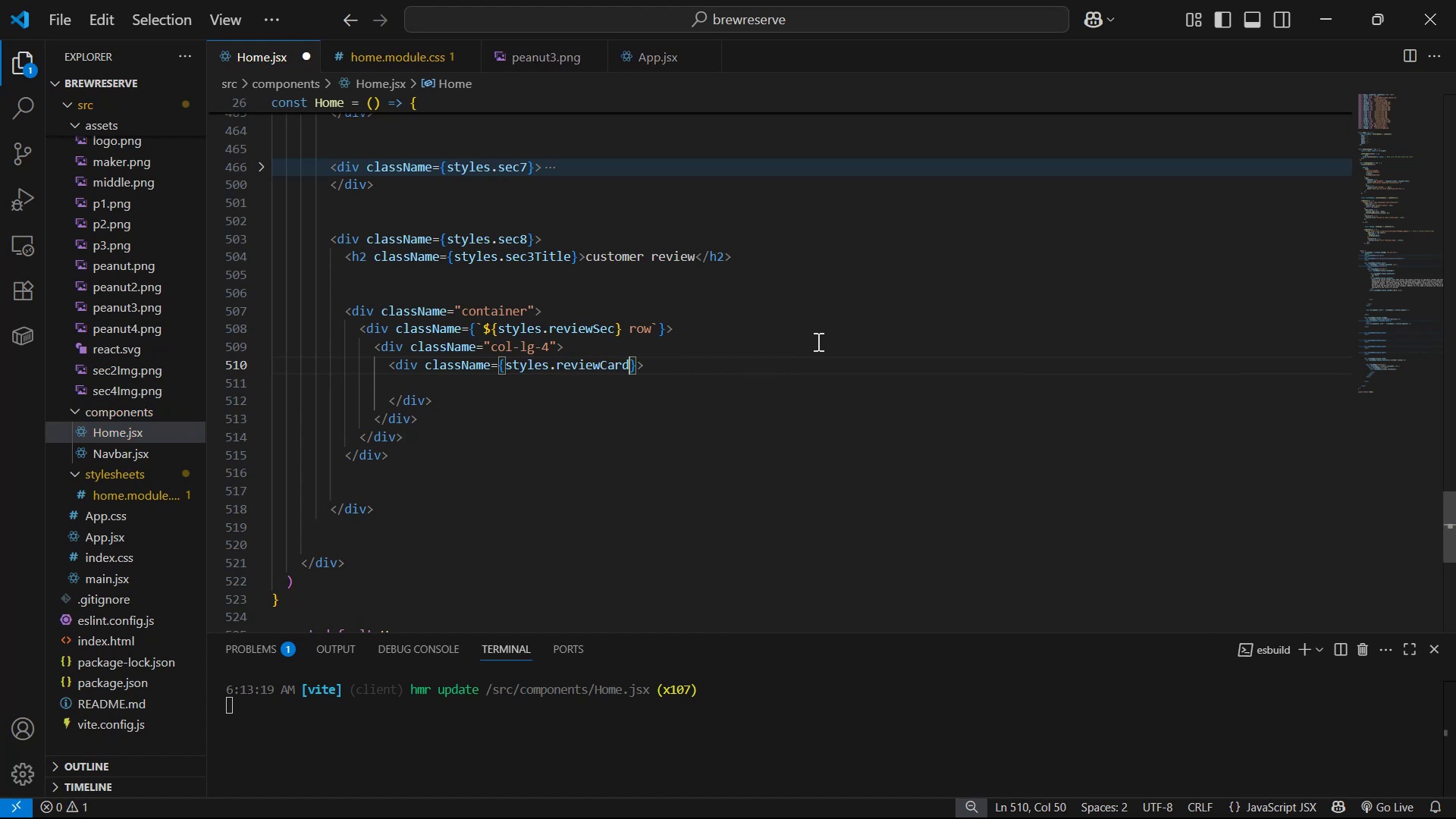 
key(ArrowRight)
 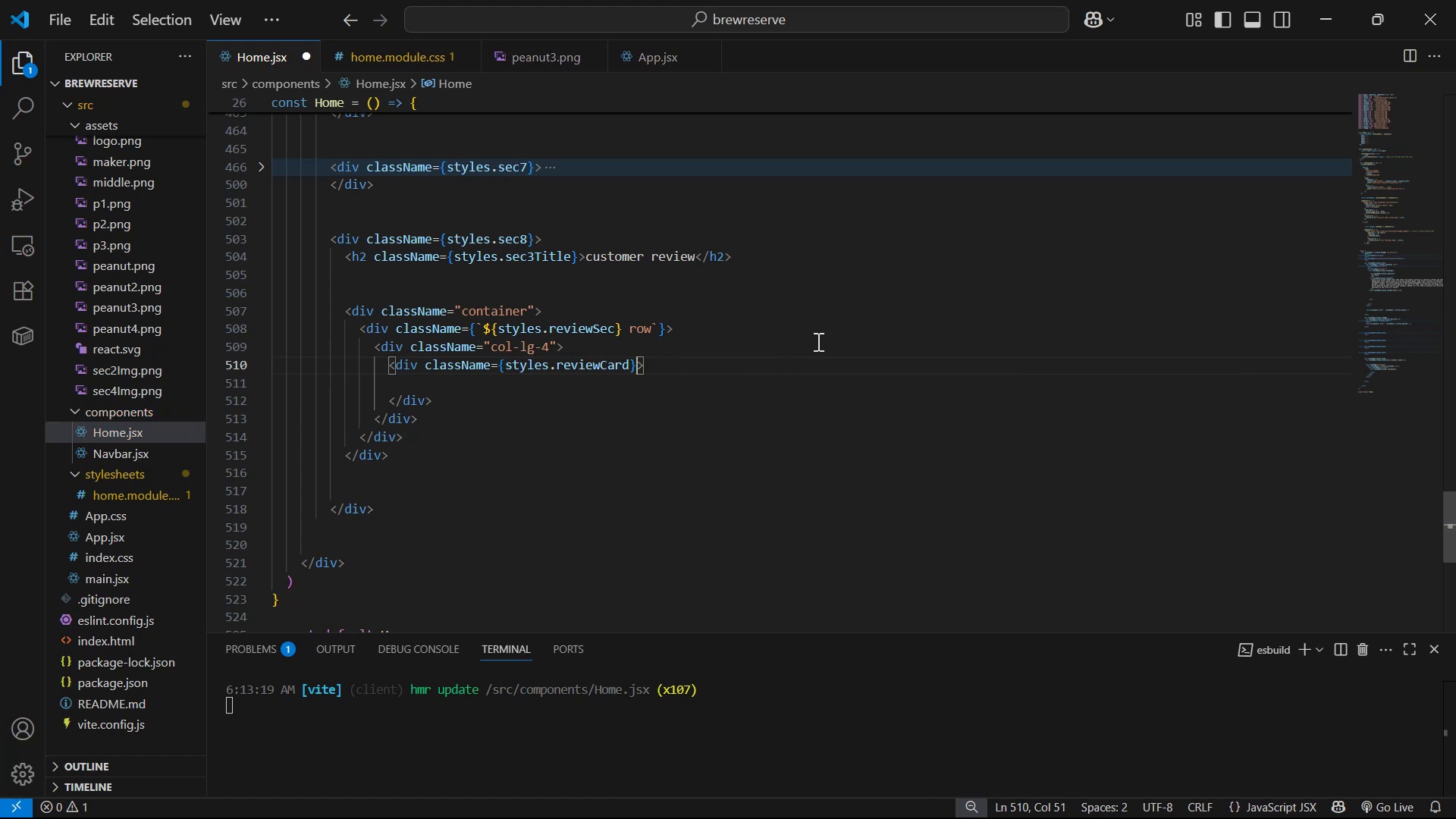 
key(ArrowRight)
 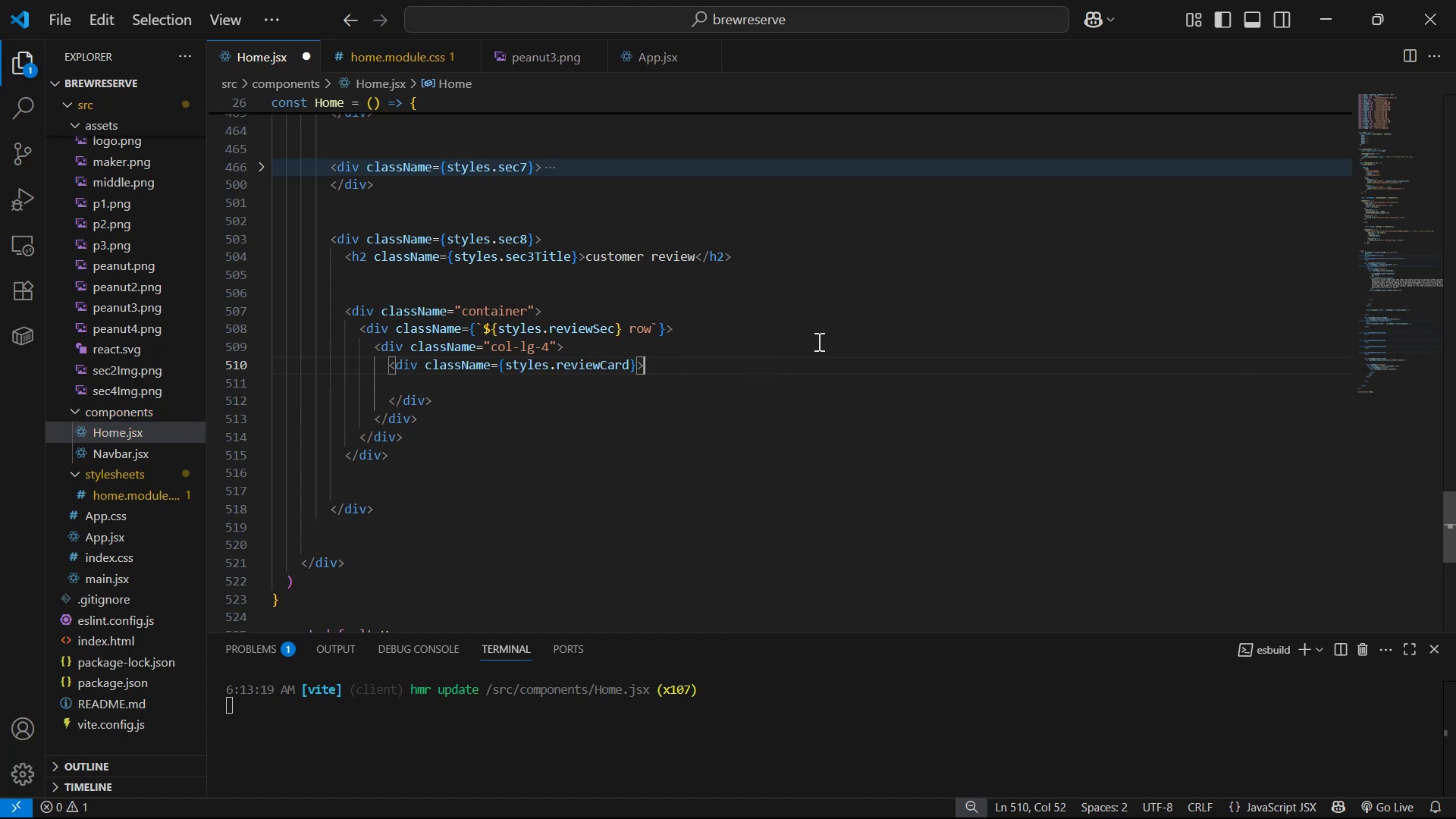 
key(Enter)
 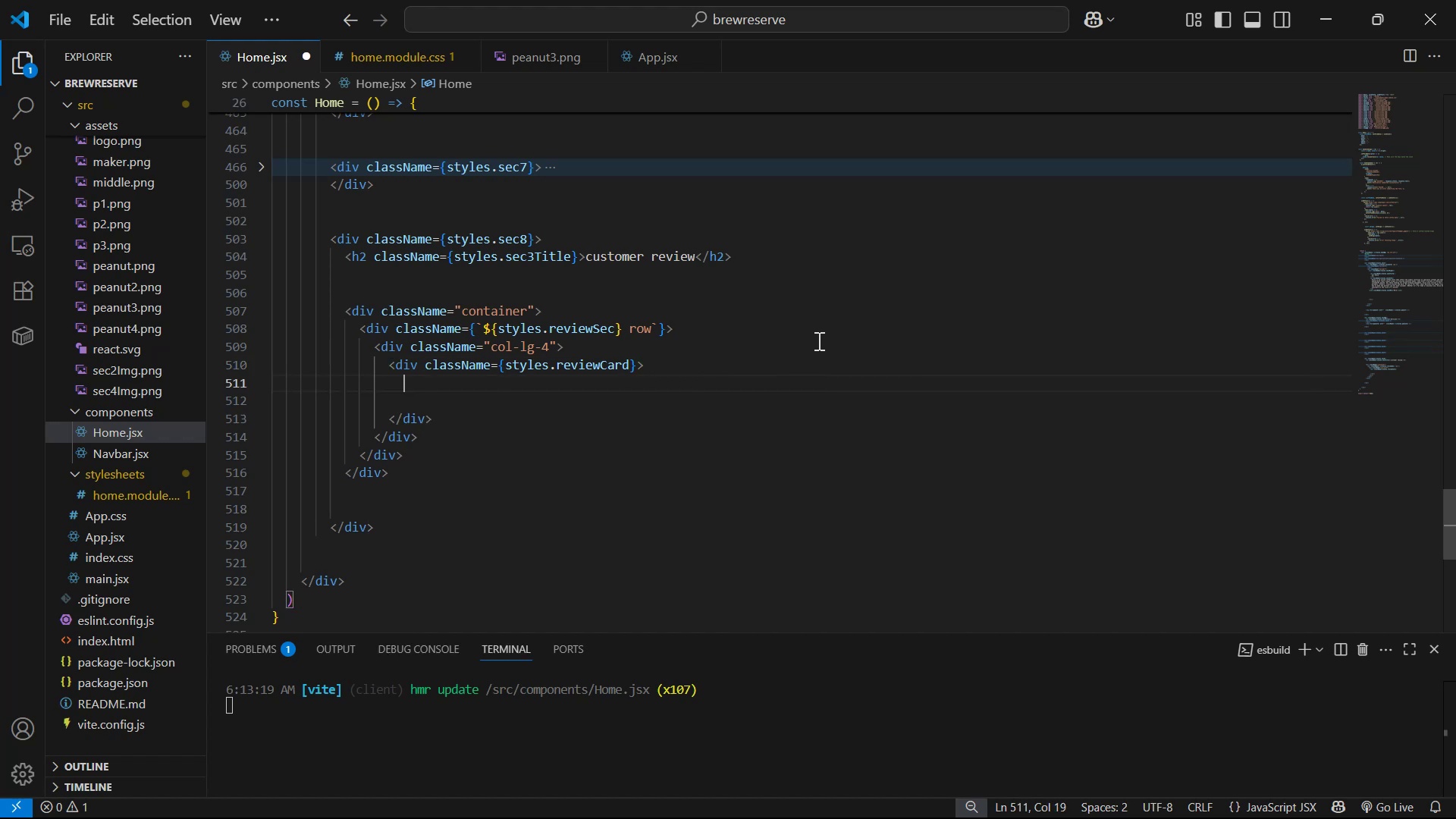 
key(Alt+AltLeft)
 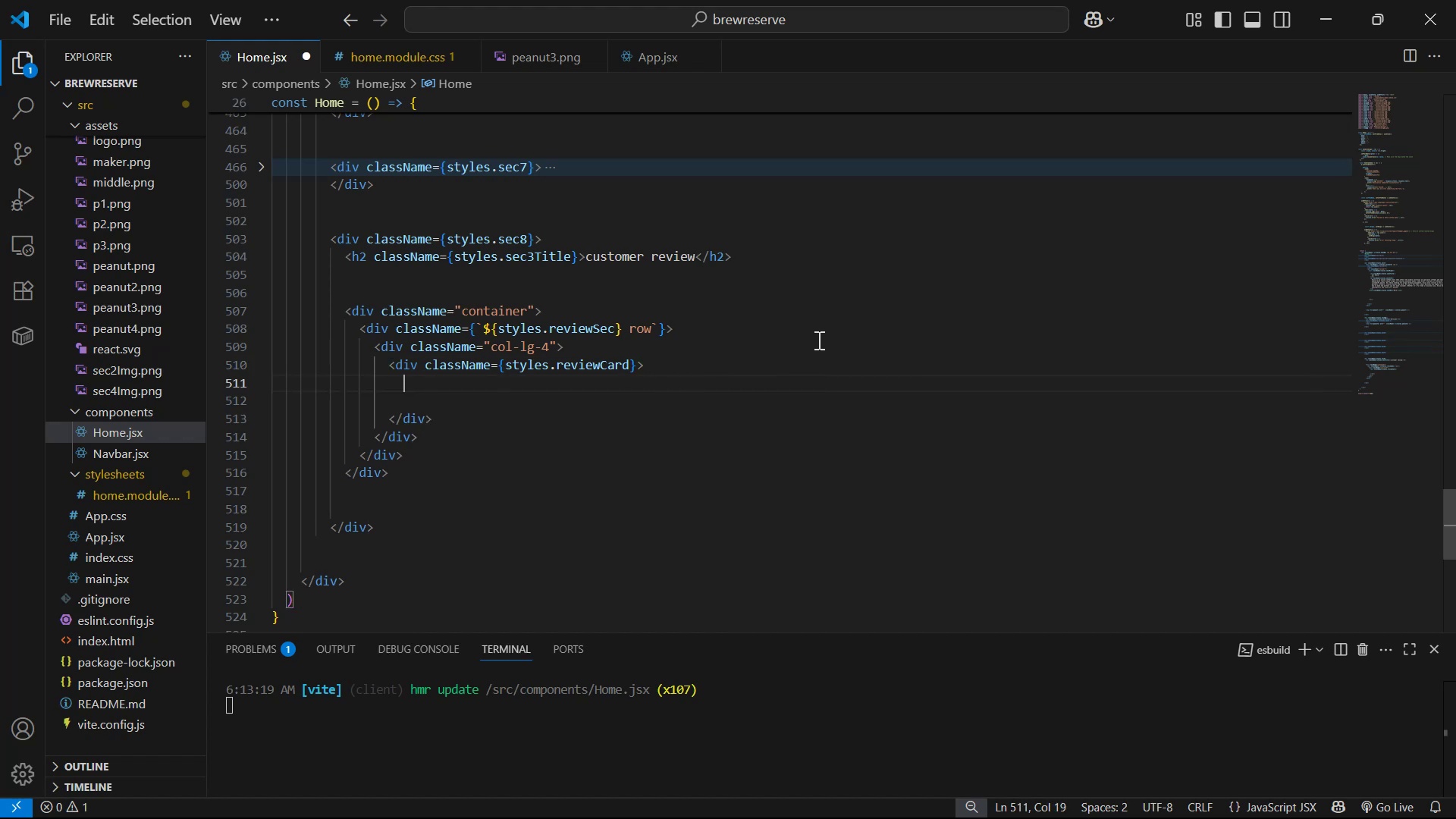 
key(Alt+Tab)
 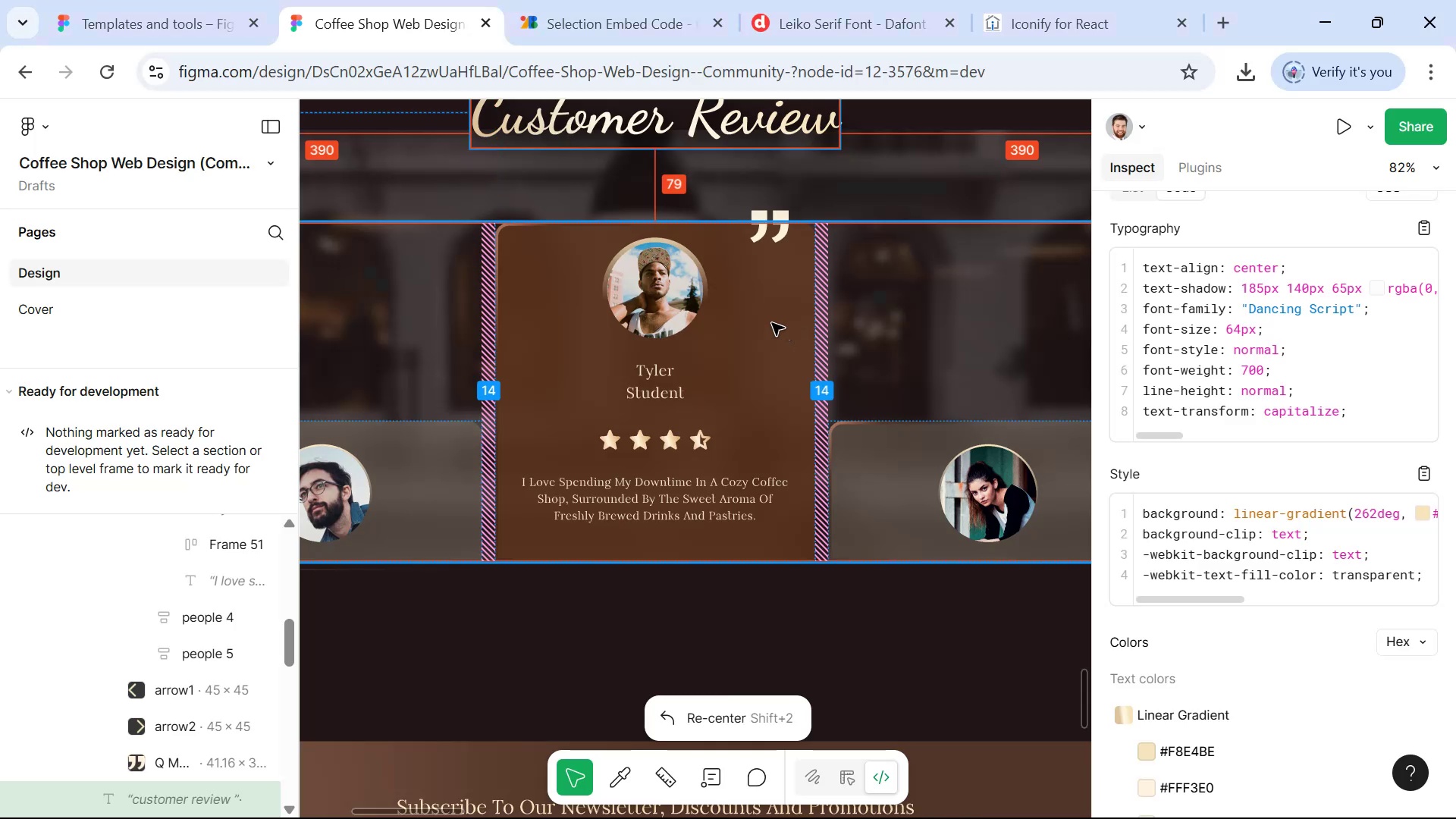 
key(Alt+AltLeft)
 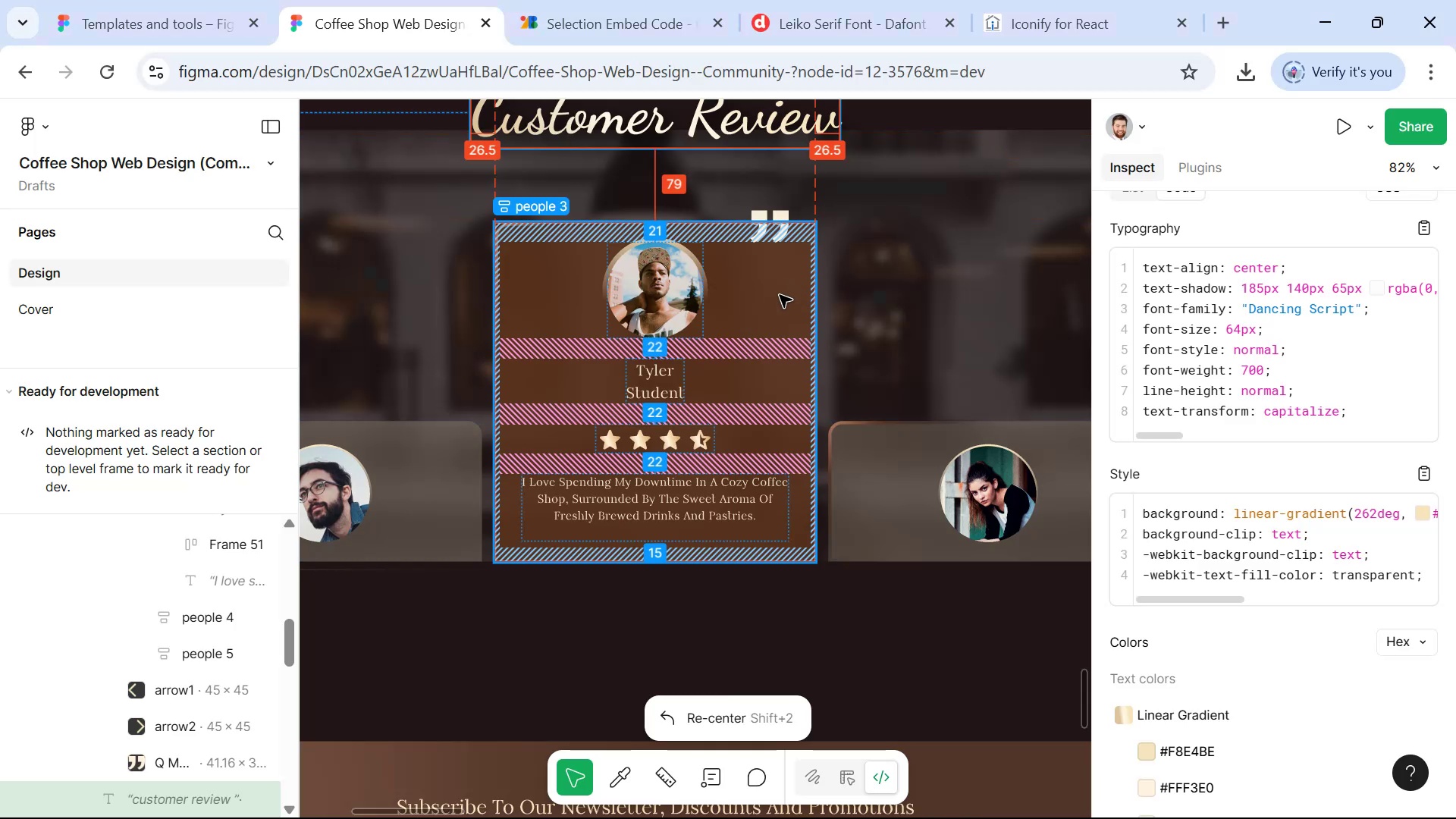 
key(Alt+Tab)
 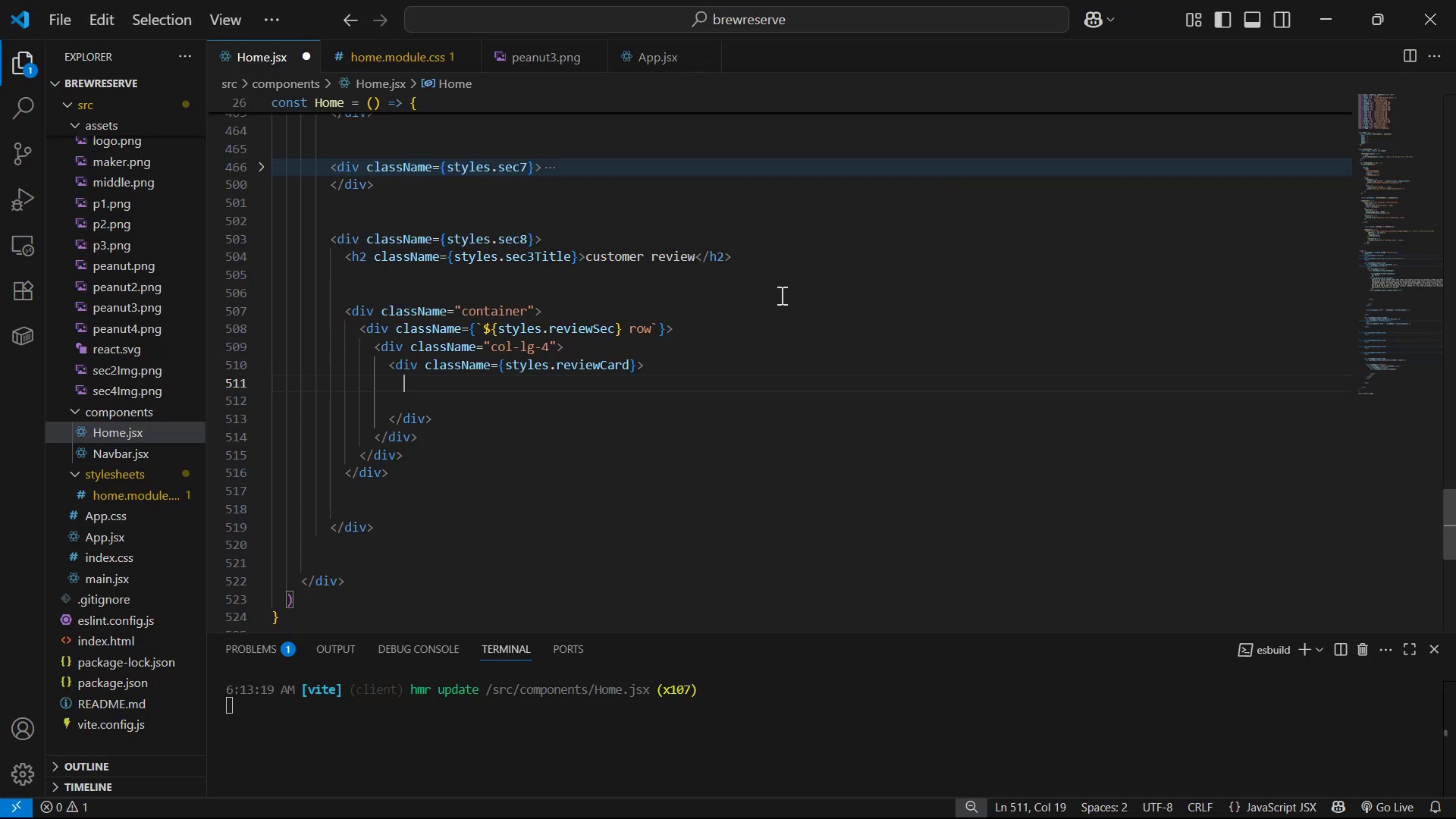 
key(Alt+Tab)
 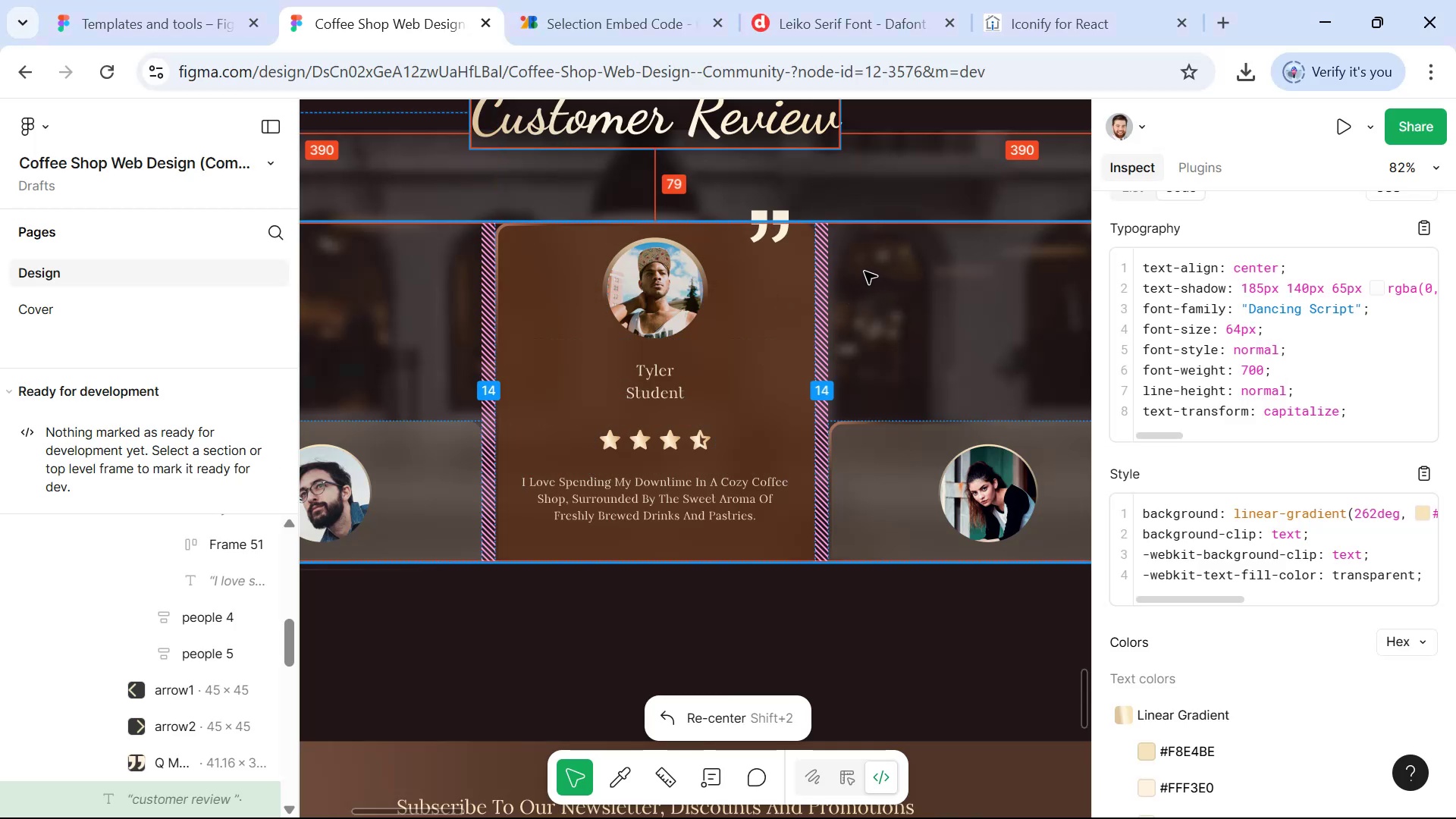 
key(Alt+AltLeft)
 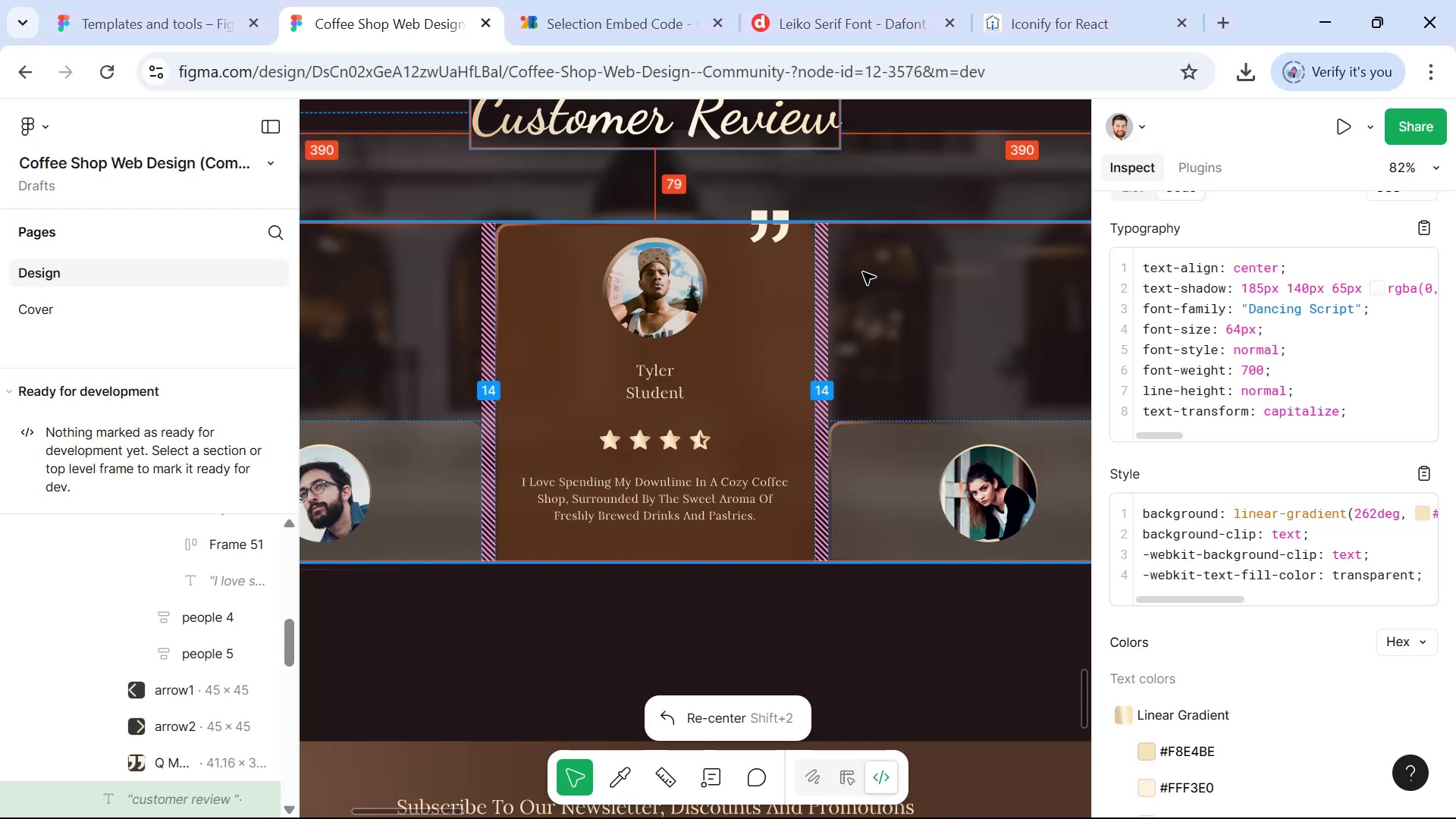 
key(Alt+Tab)
 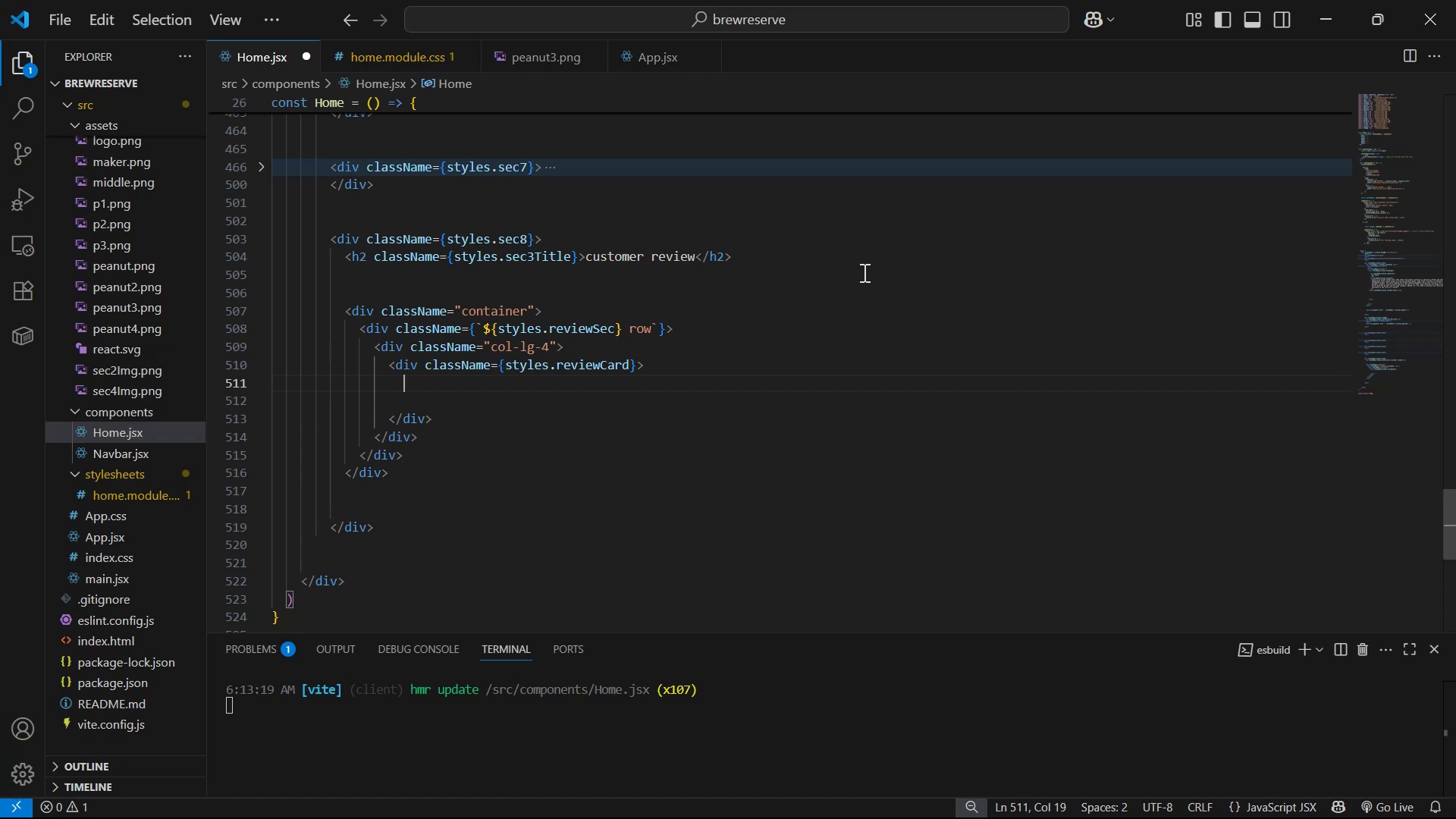 
type(<Ico)
 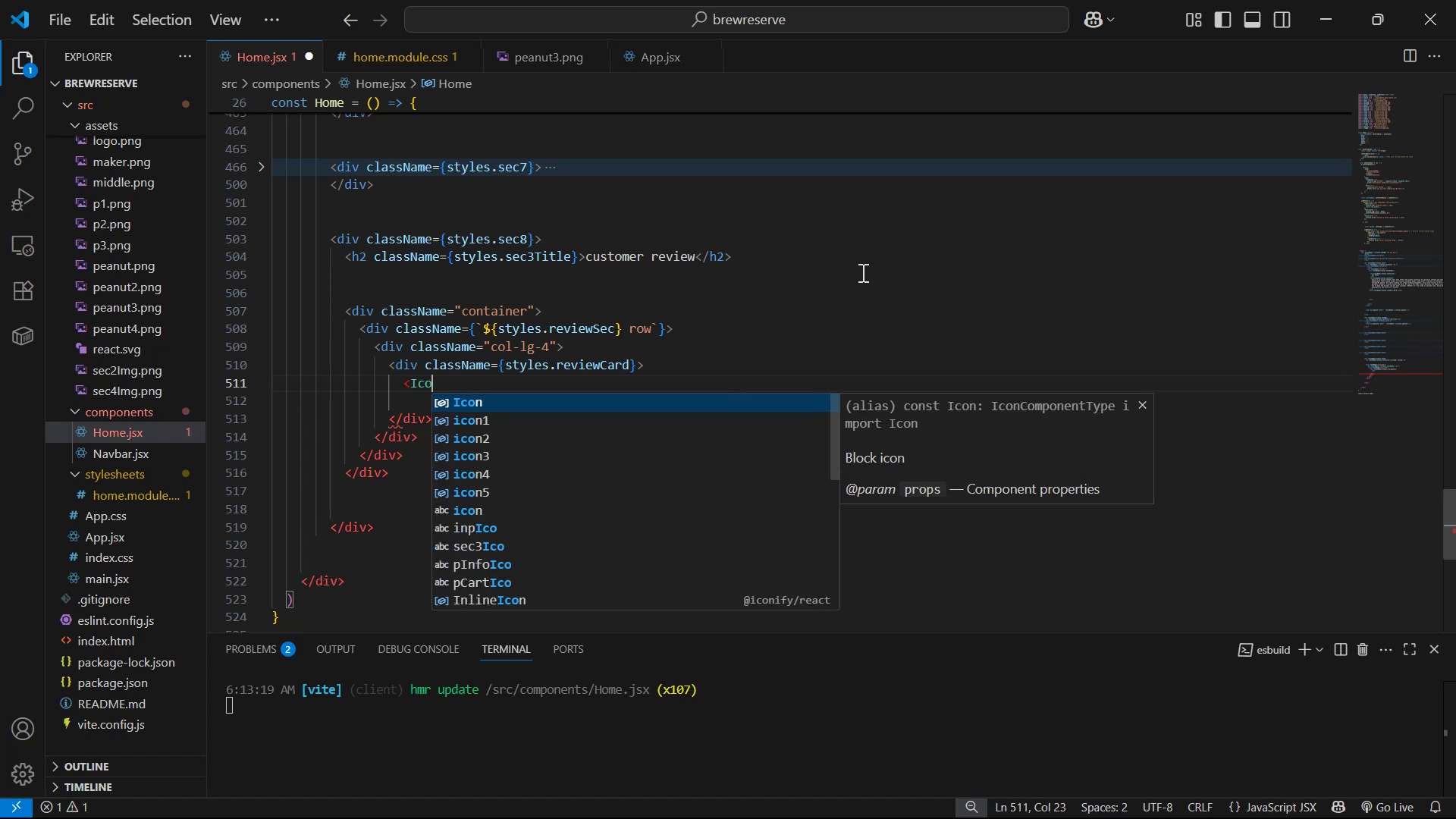 
key(Enter)
 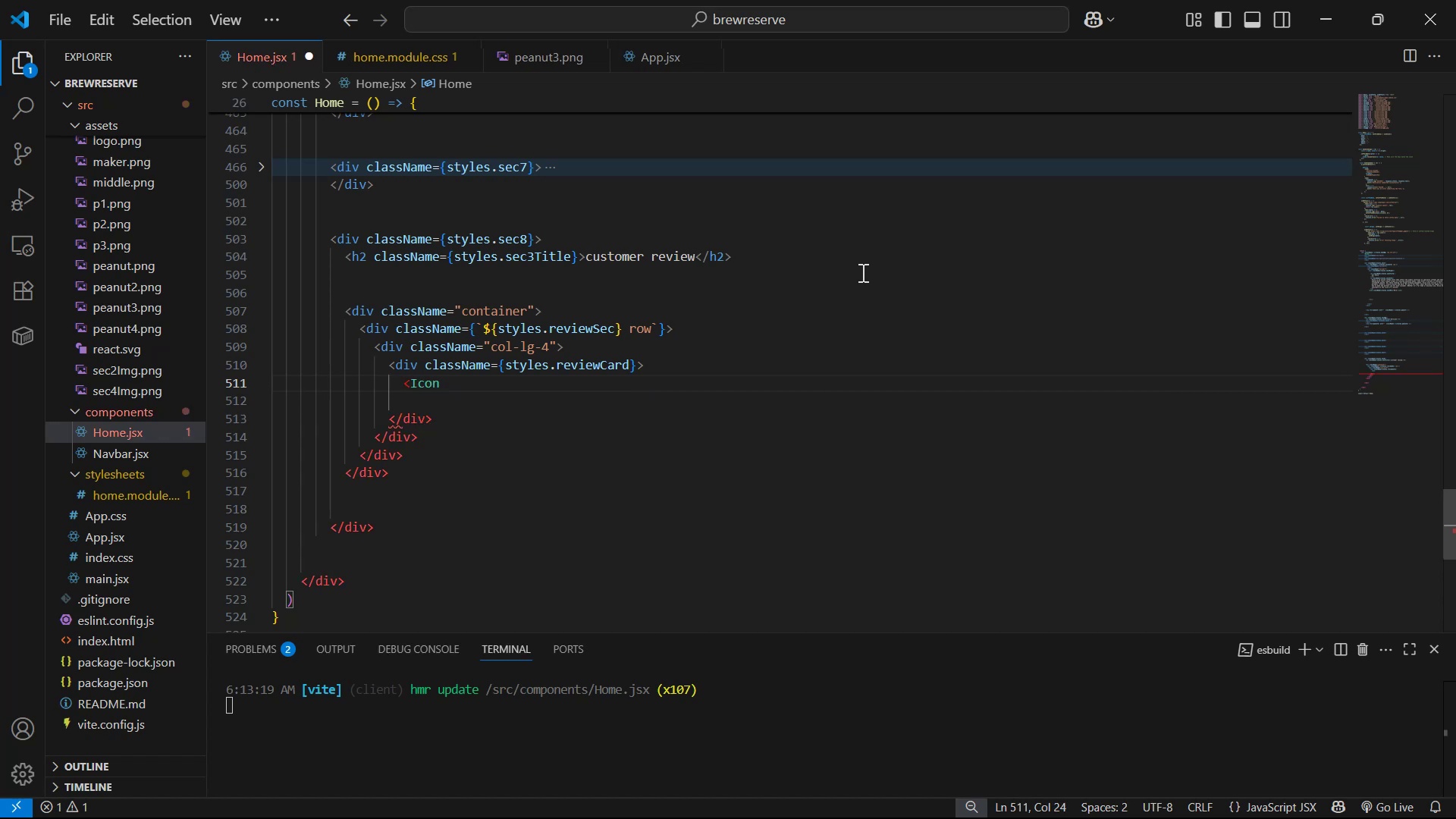 
key(Slash)
 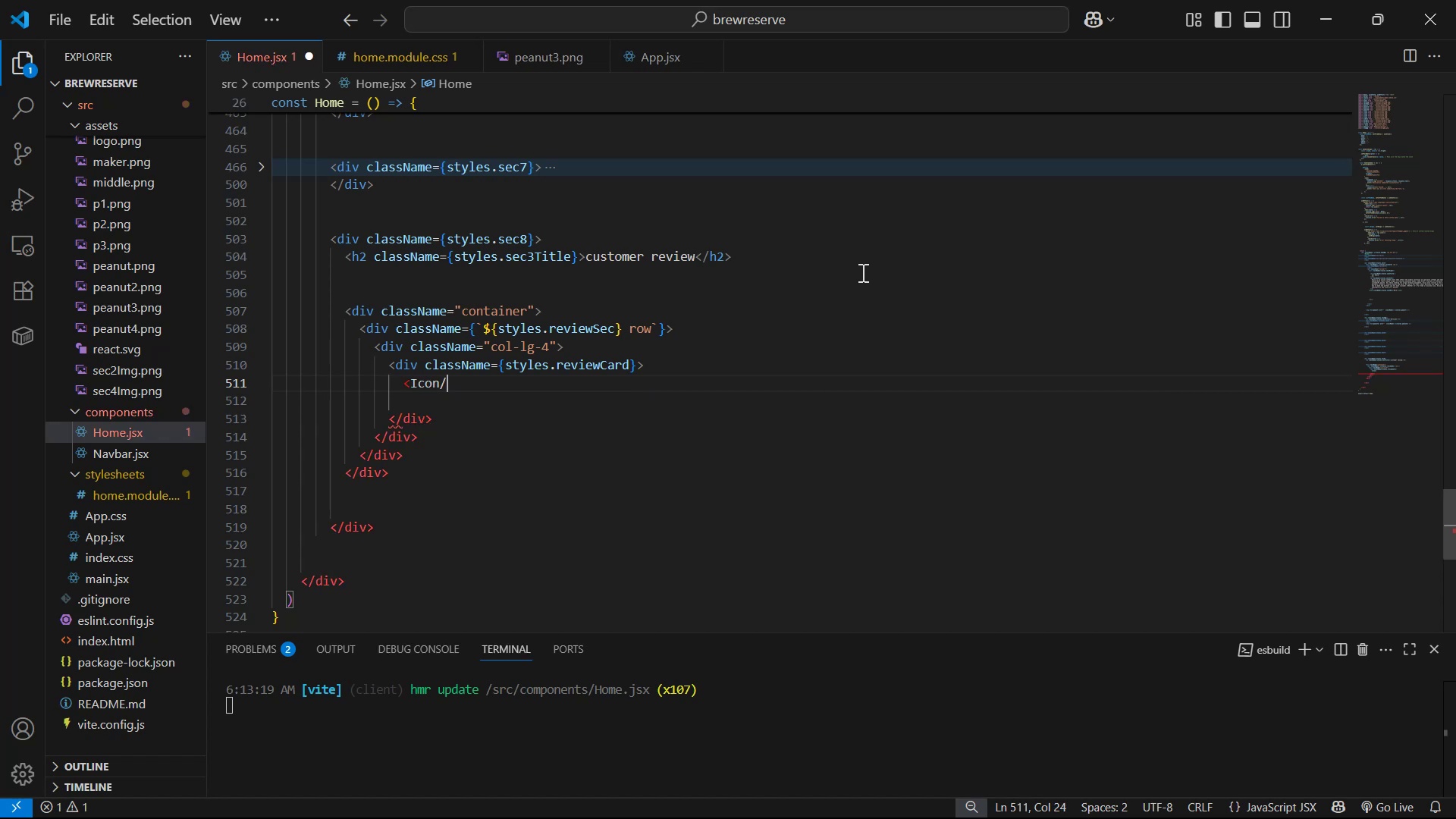 
key(Shift+ShiftLeft)
 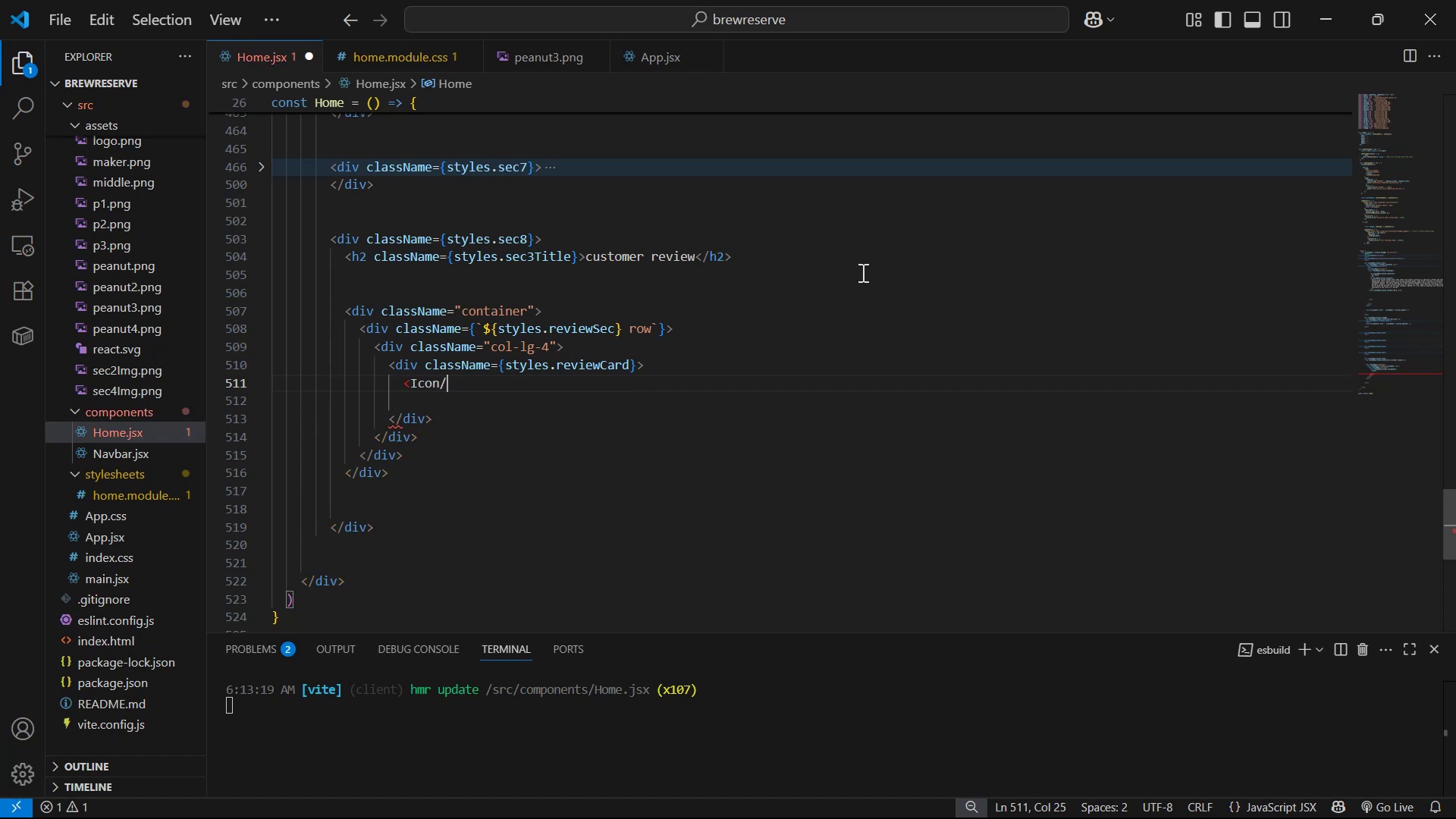 
key(Shift+Period)
 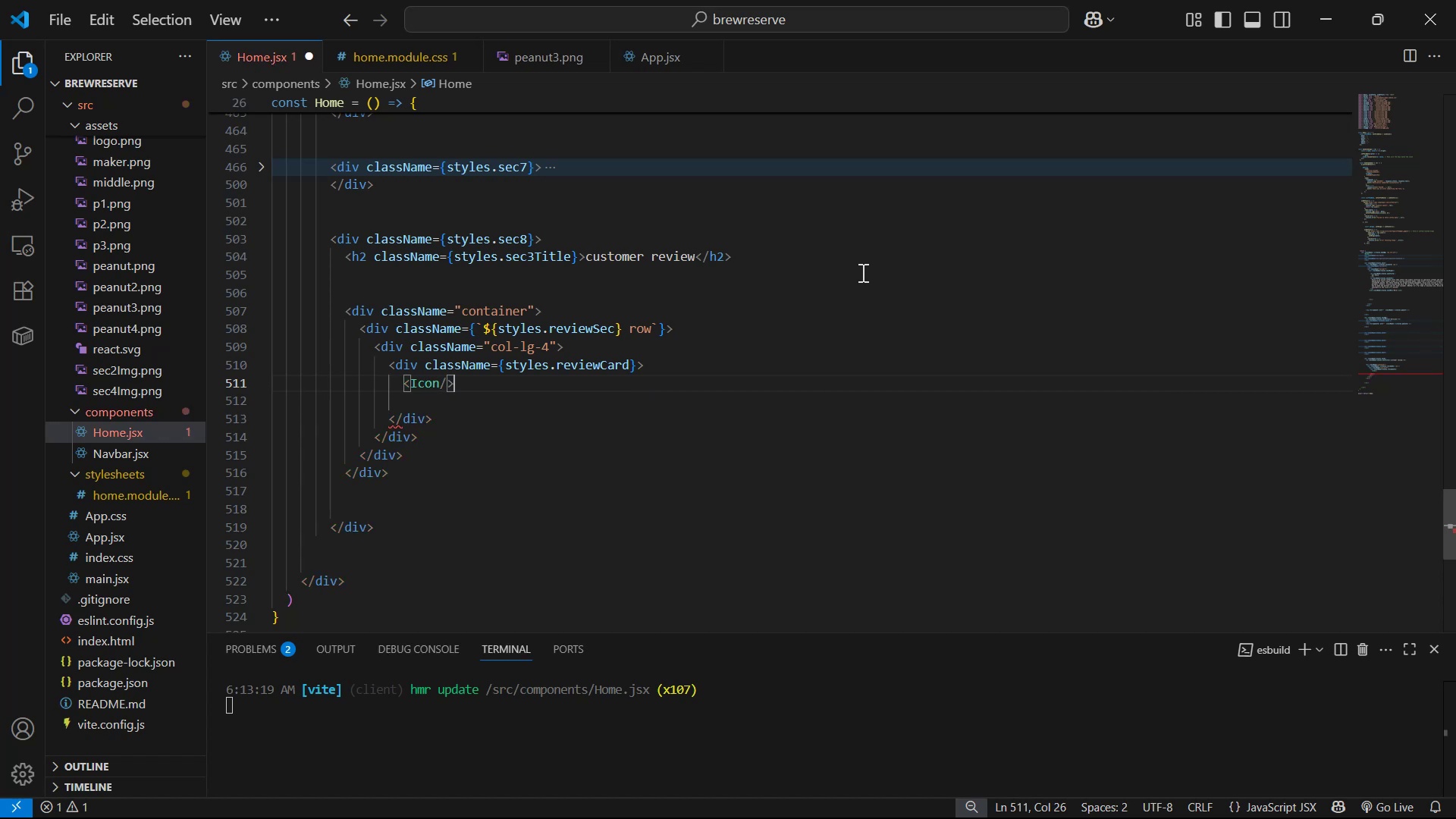 
key(ArrowLeft)
 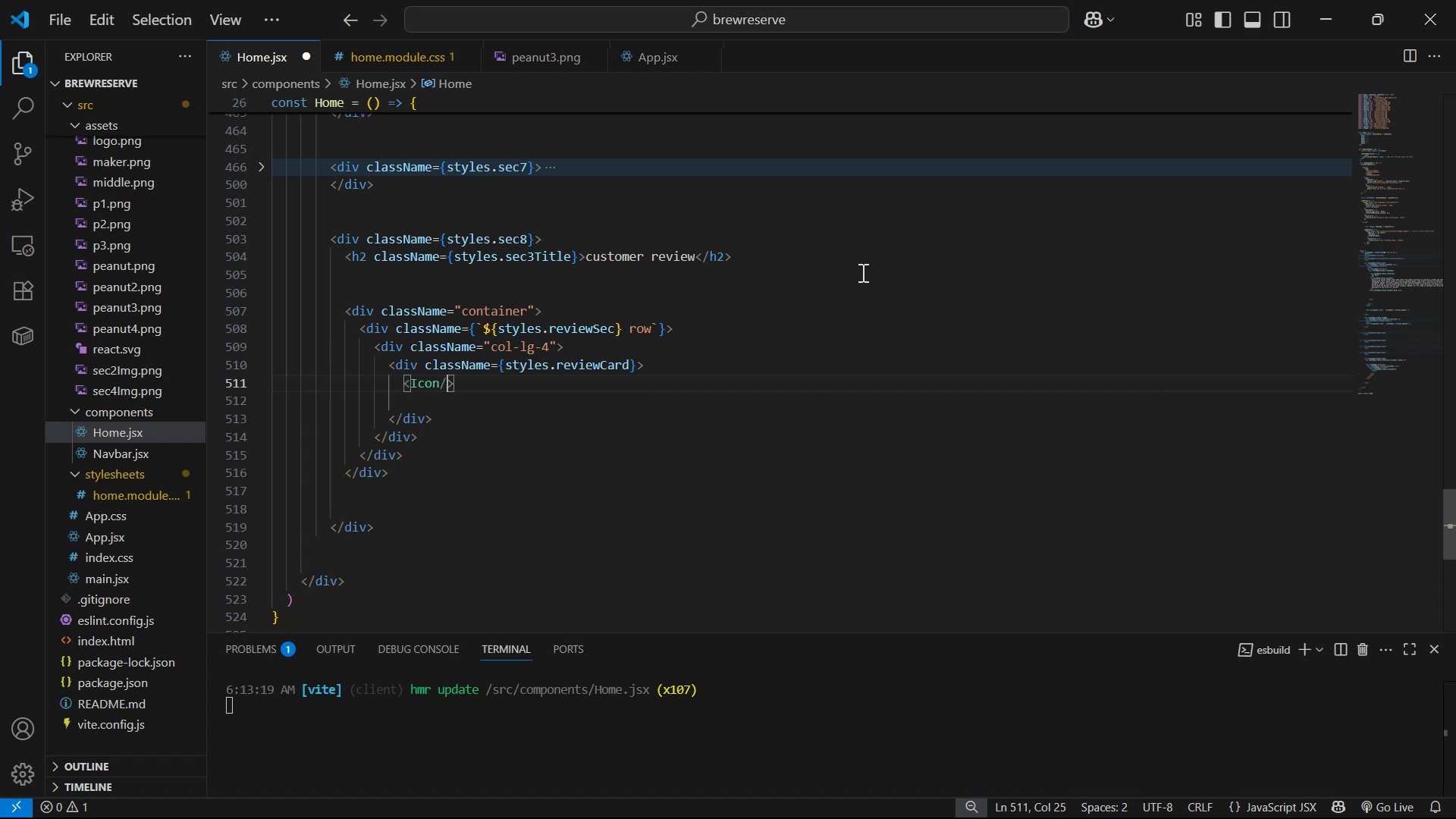 
key(ArrowLeft)
 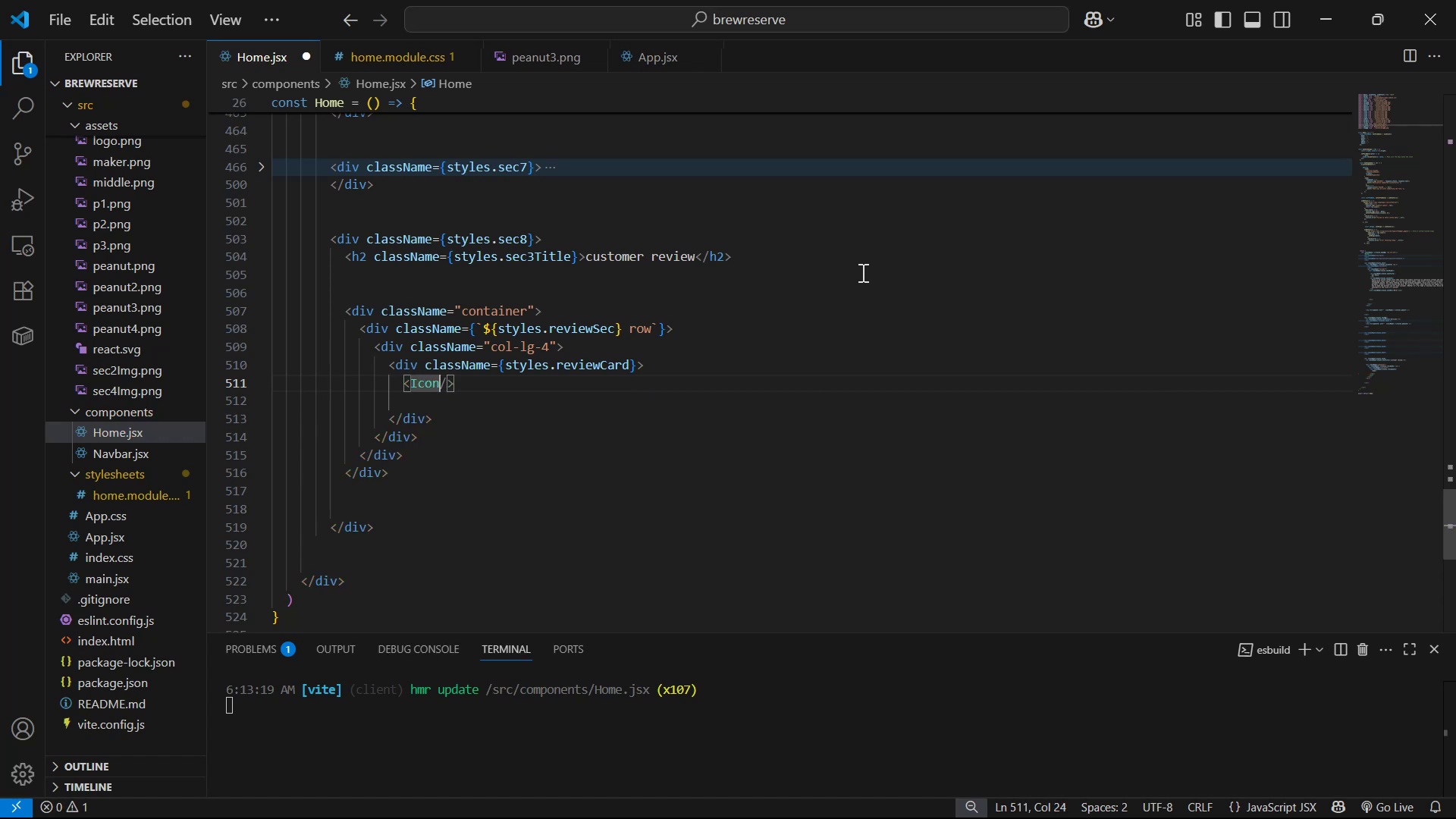 
type( ic)
 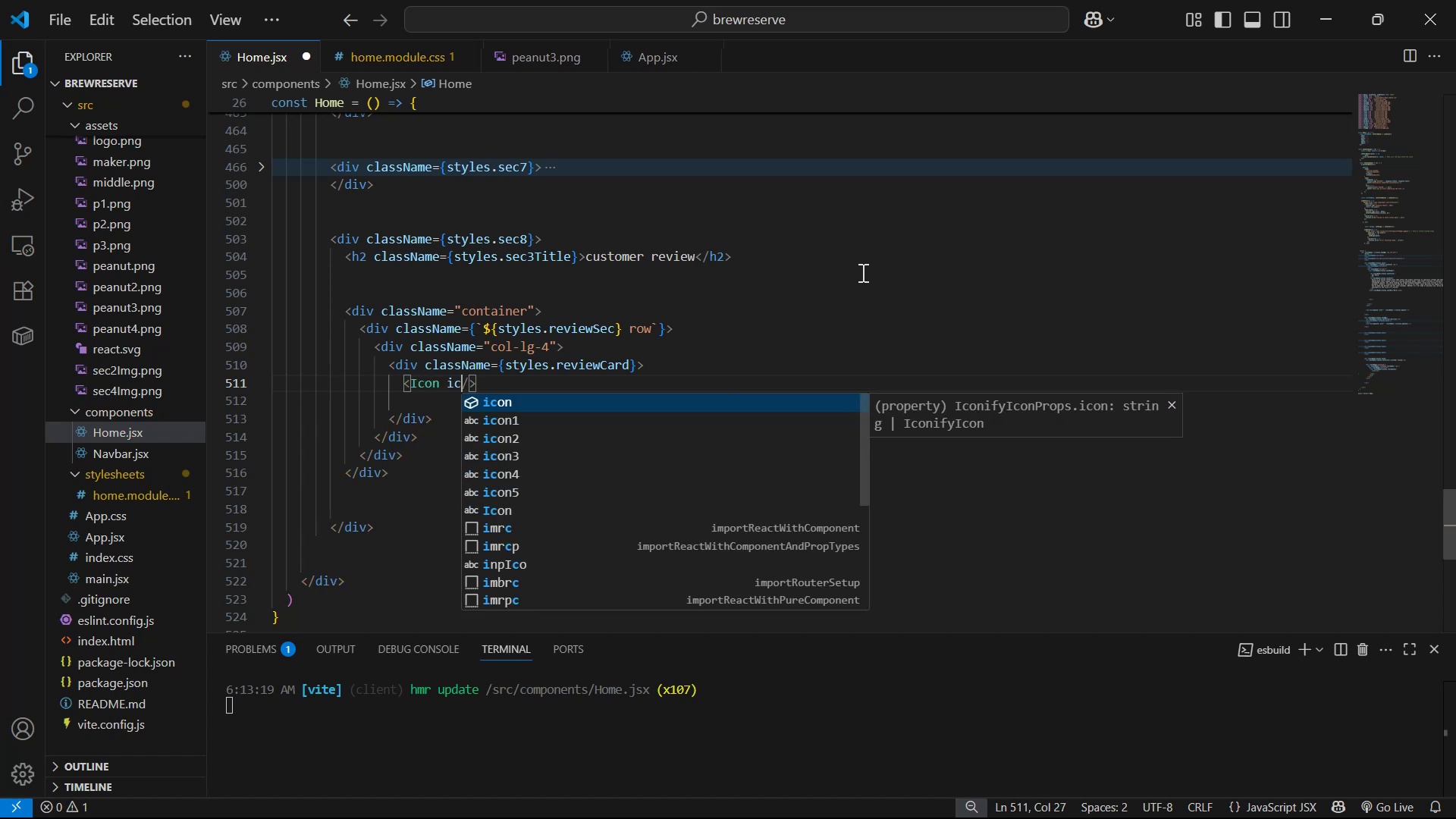 
key(Enter)
 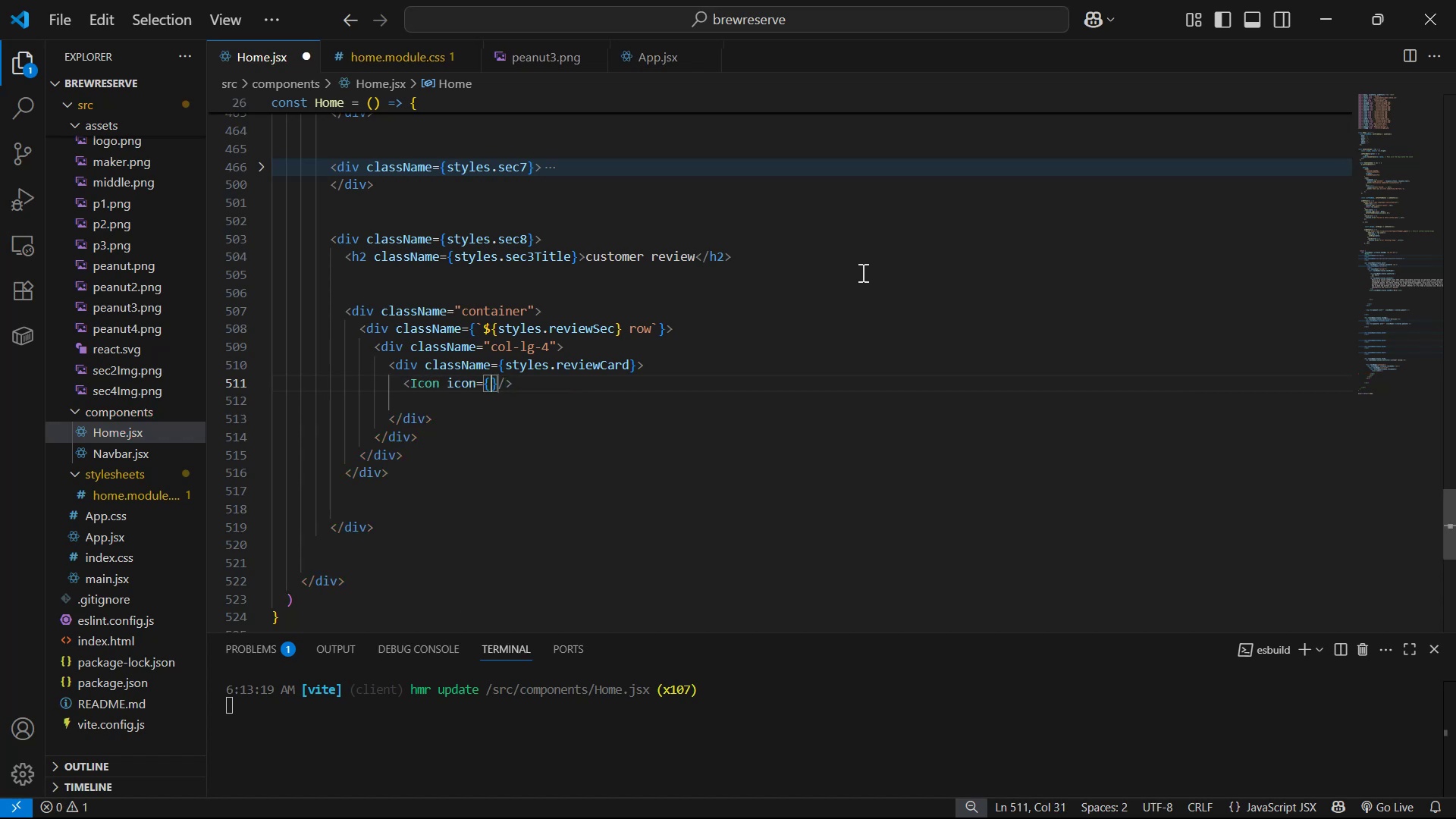 
key(ArrowRight)
 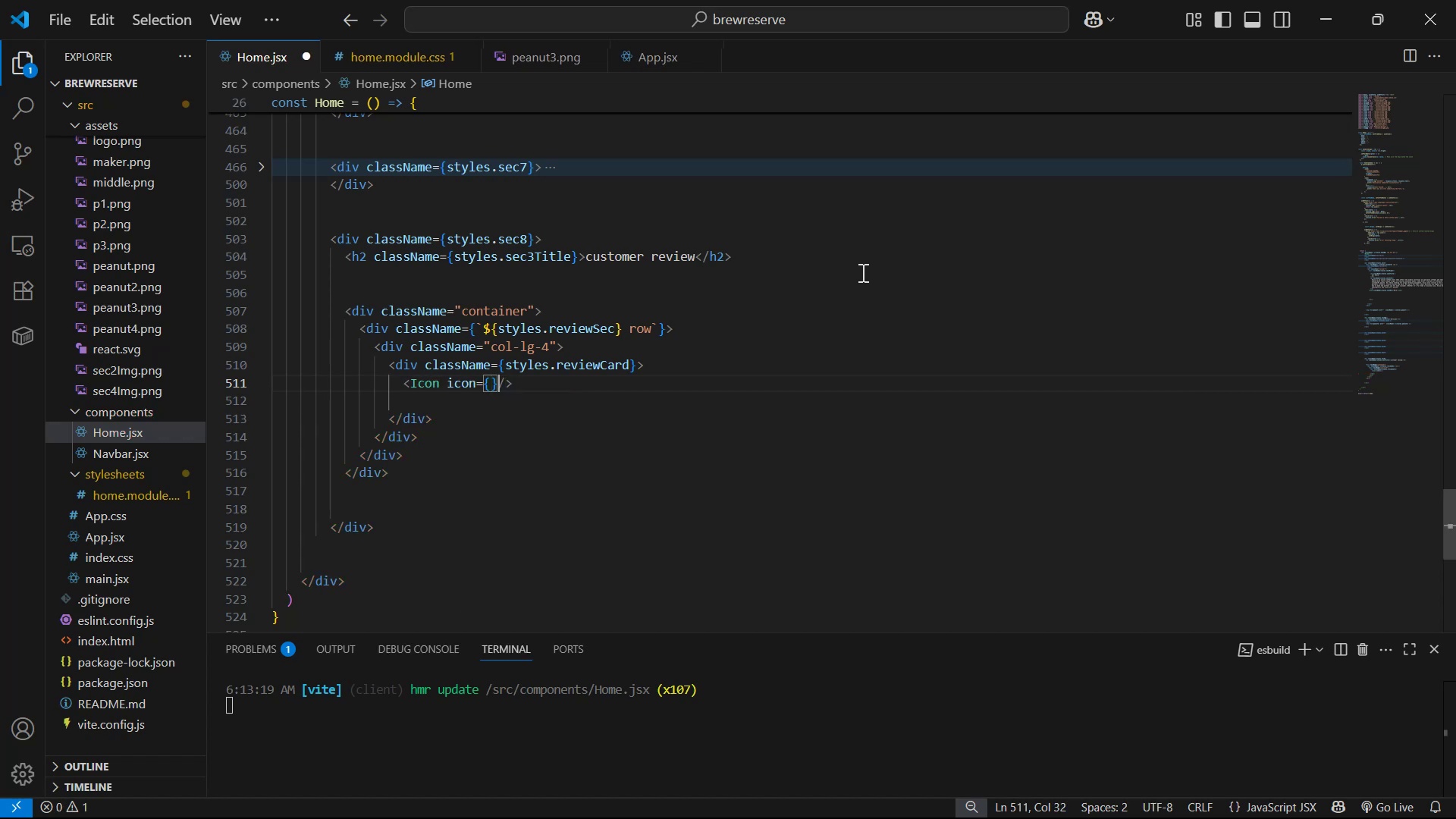 
key(Backspace)
 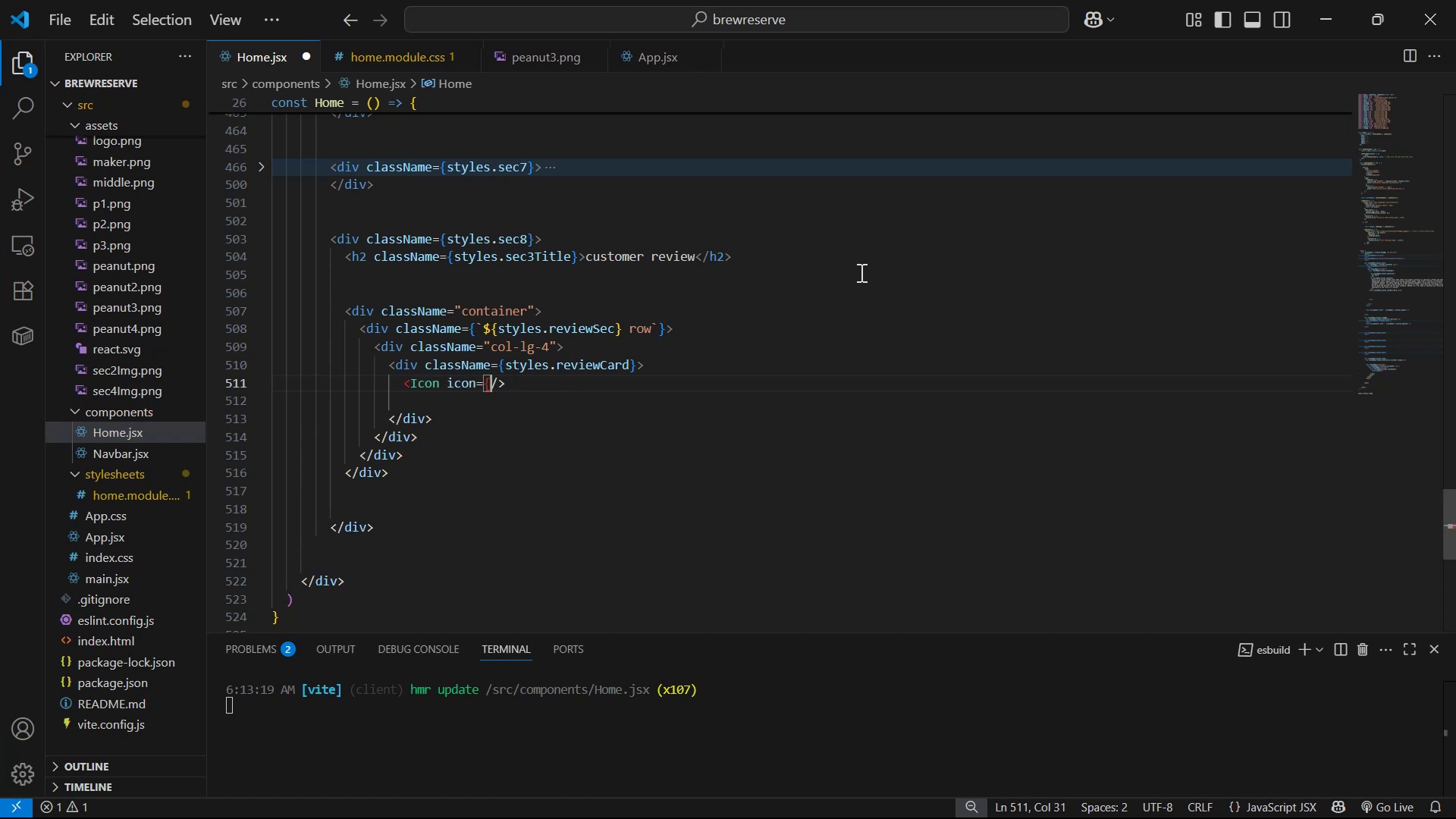 
key(Backspace)
 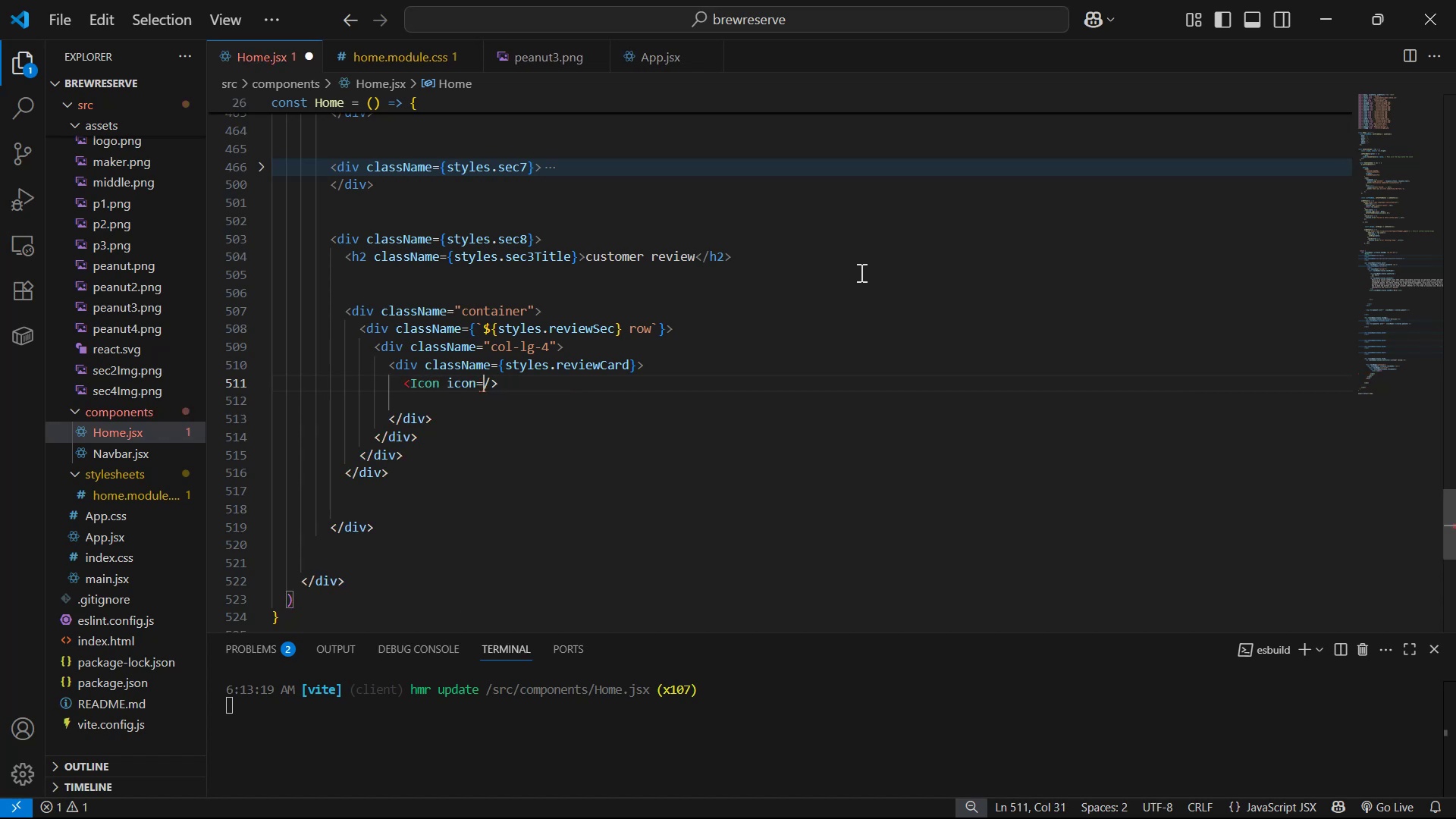 
key(Shift+ShiftLeft)
 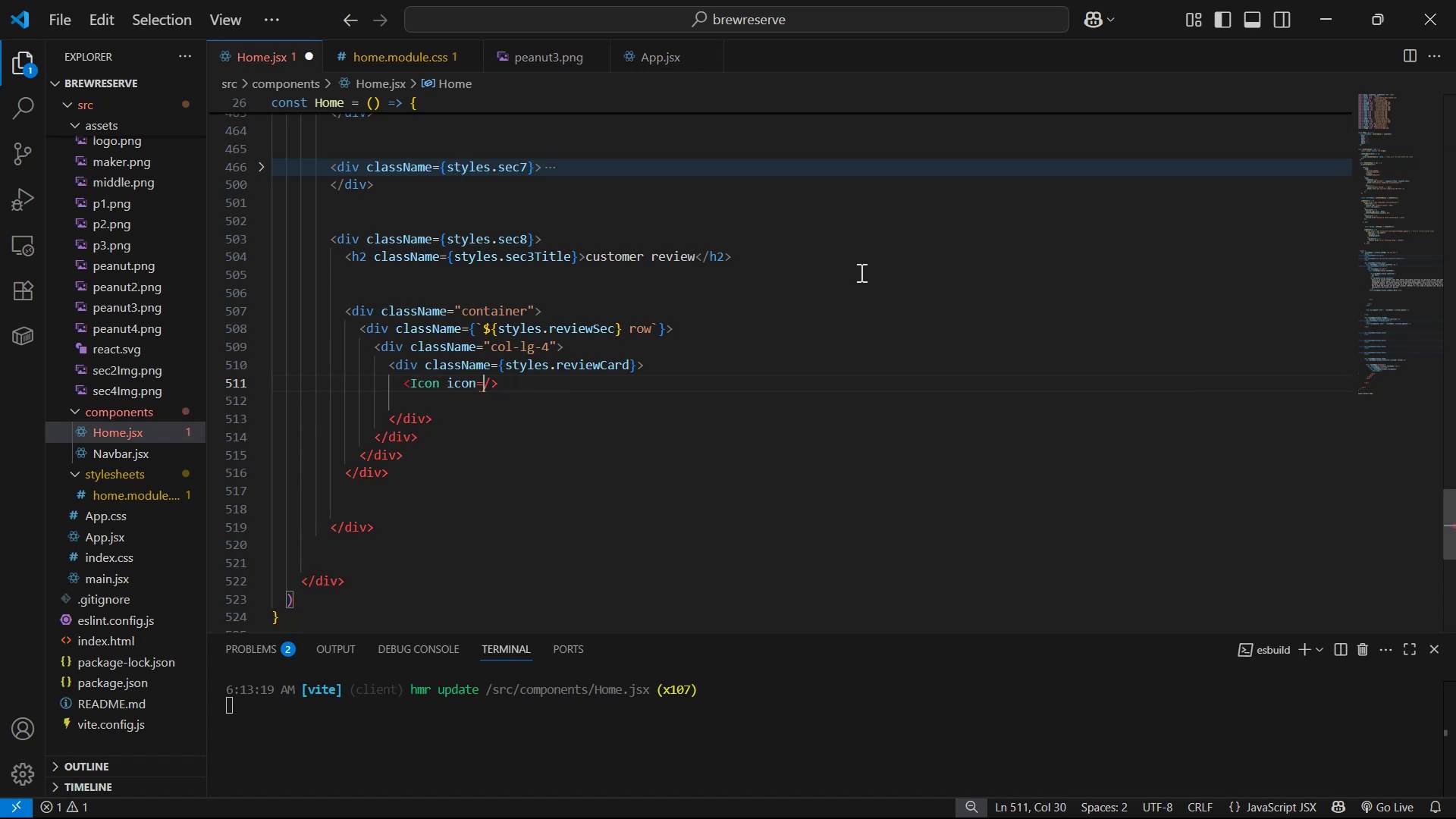 
key(Shift+Quote)
 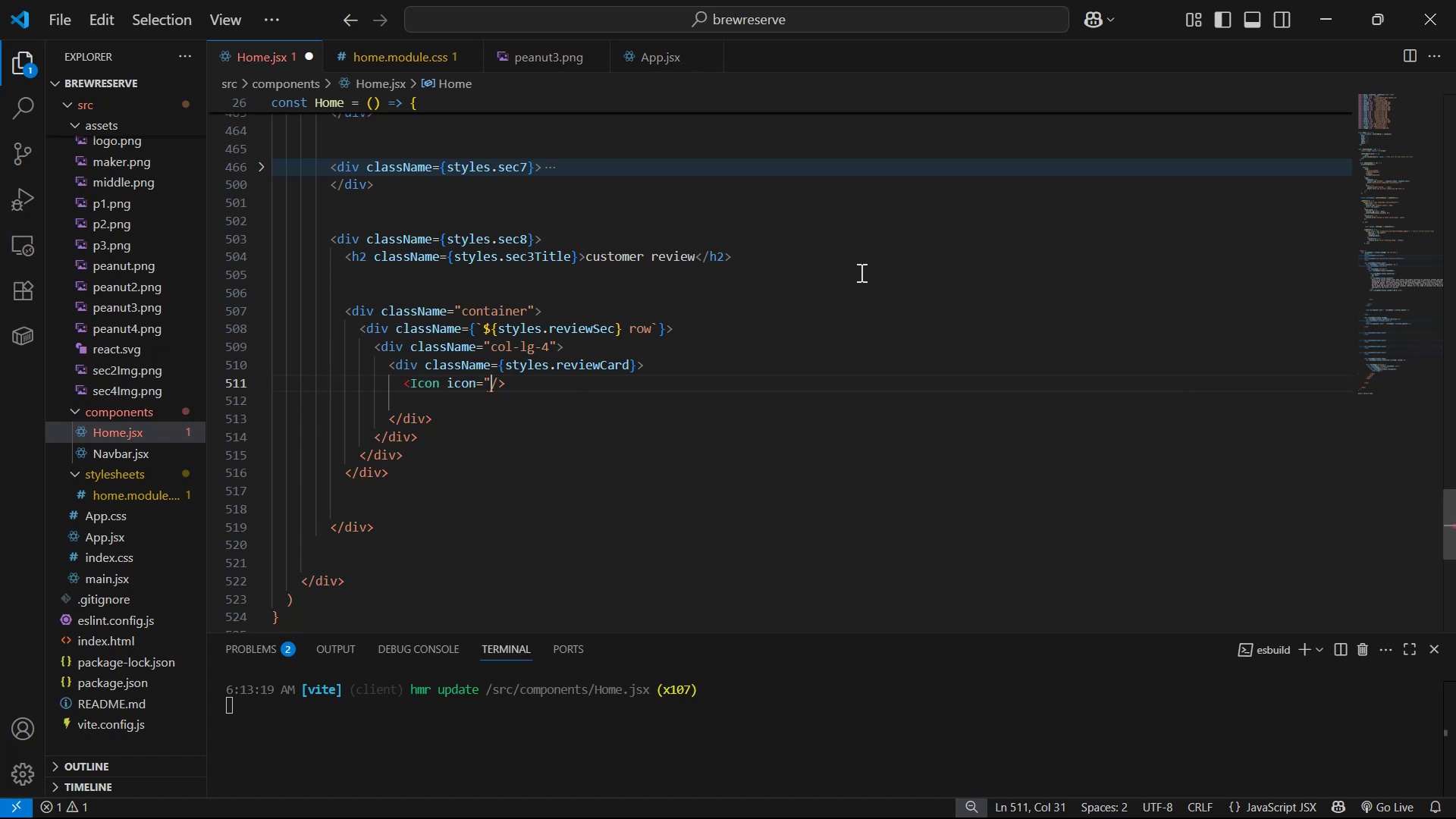 
key(Alt+Tab)
 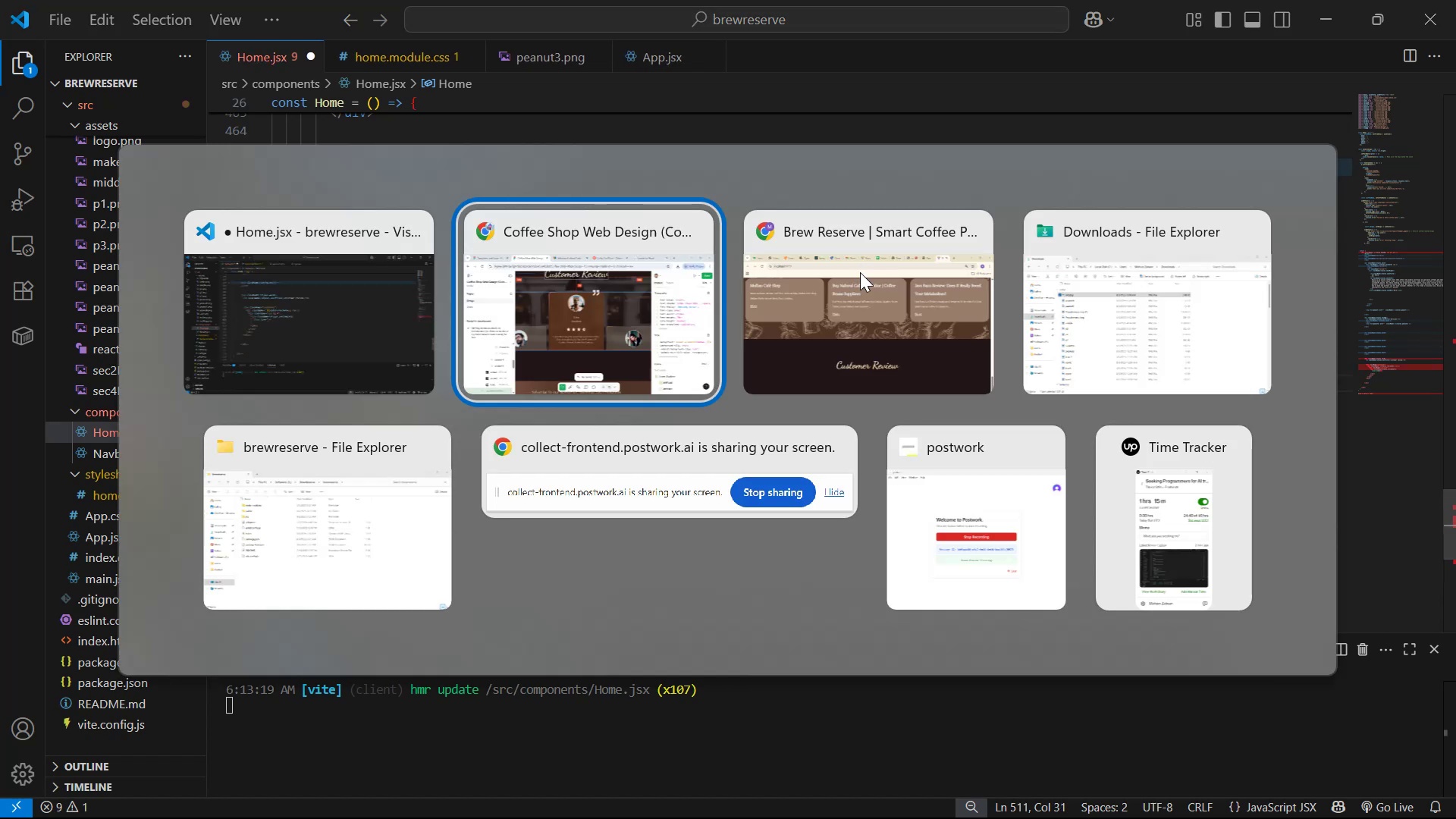 
key(Alt+AltLeft)
 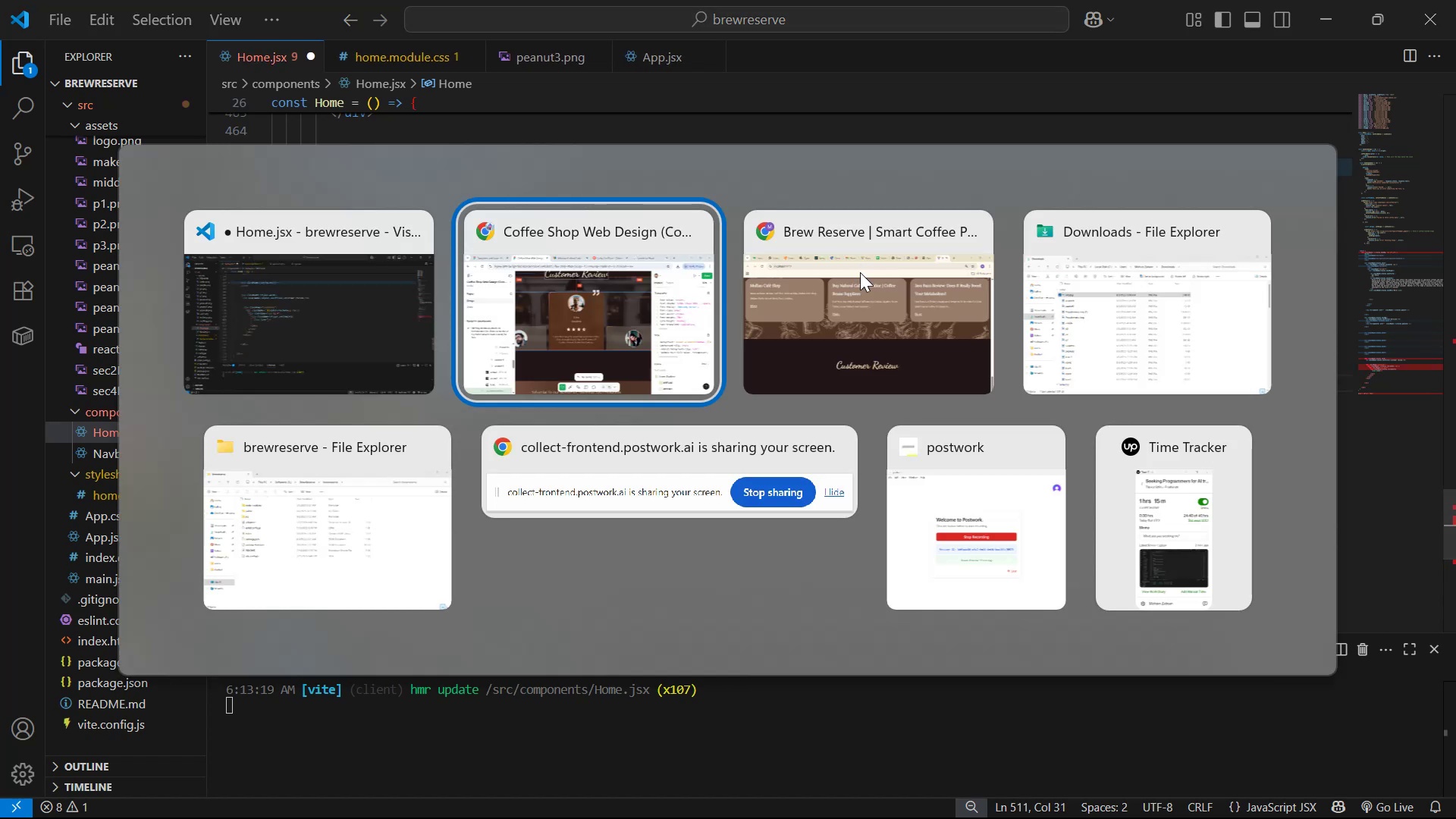 
key(Alt+Tab)
 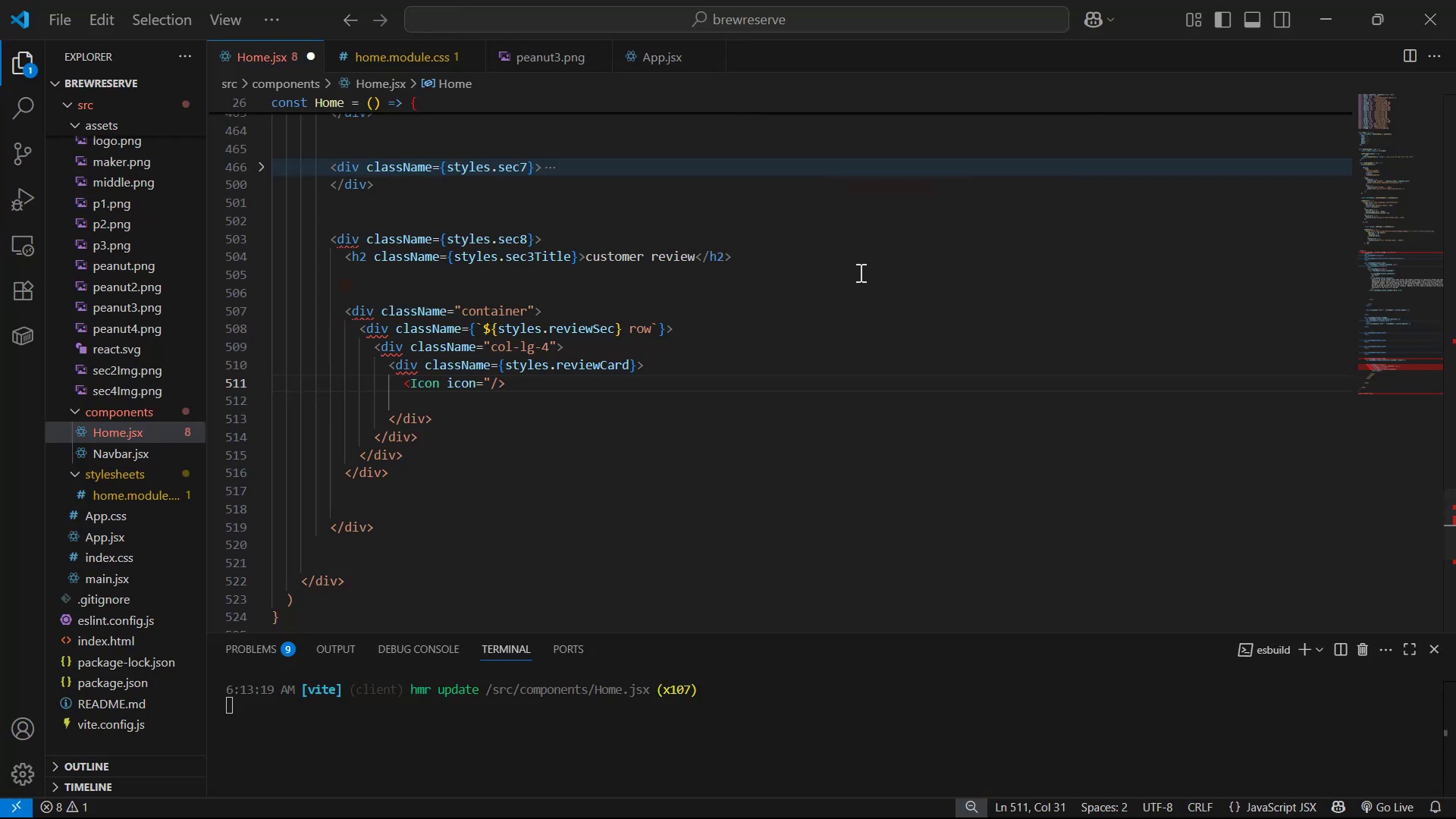 
key(Shift+Quote)
 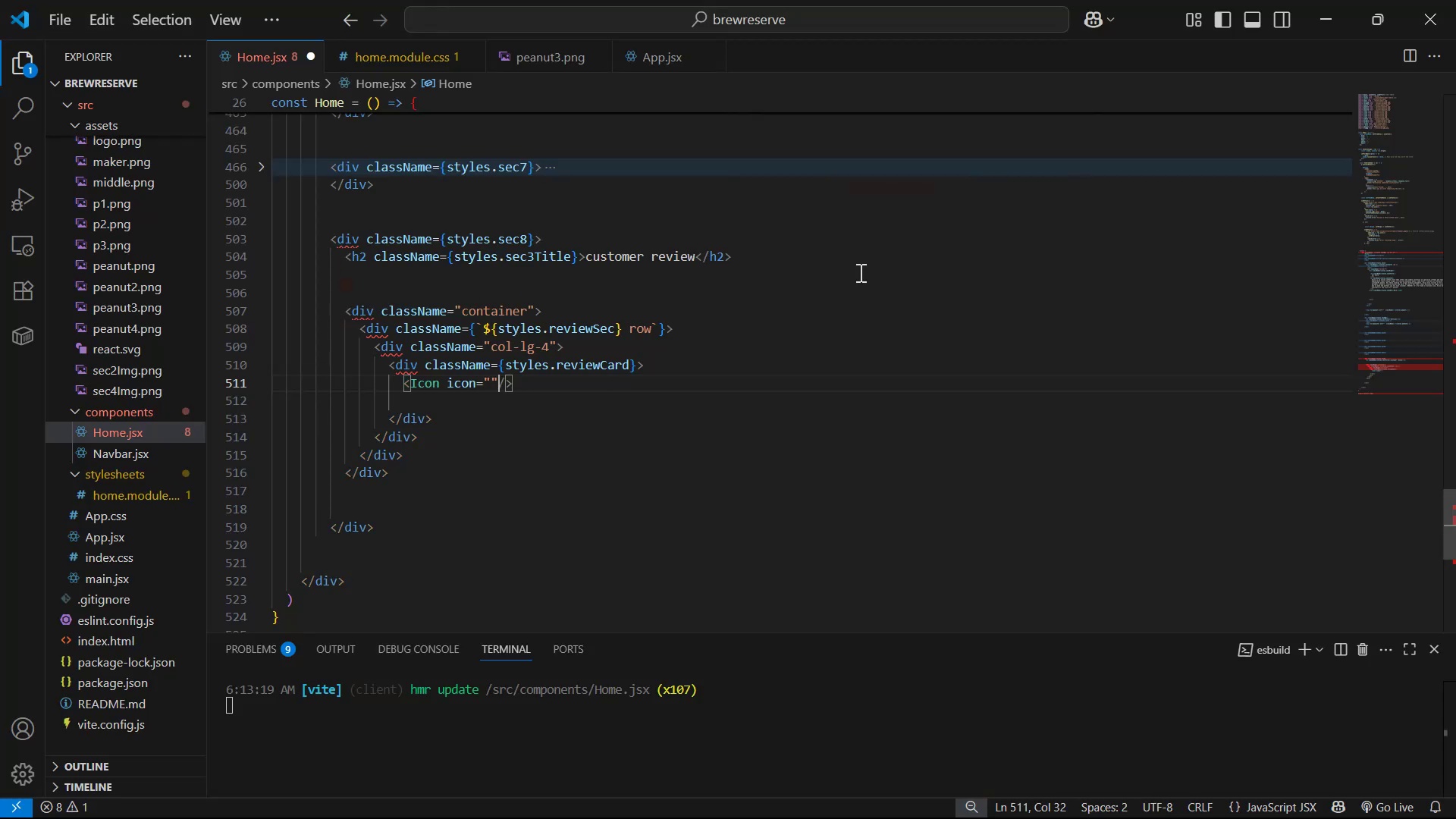 
key(Alt+Tab)
 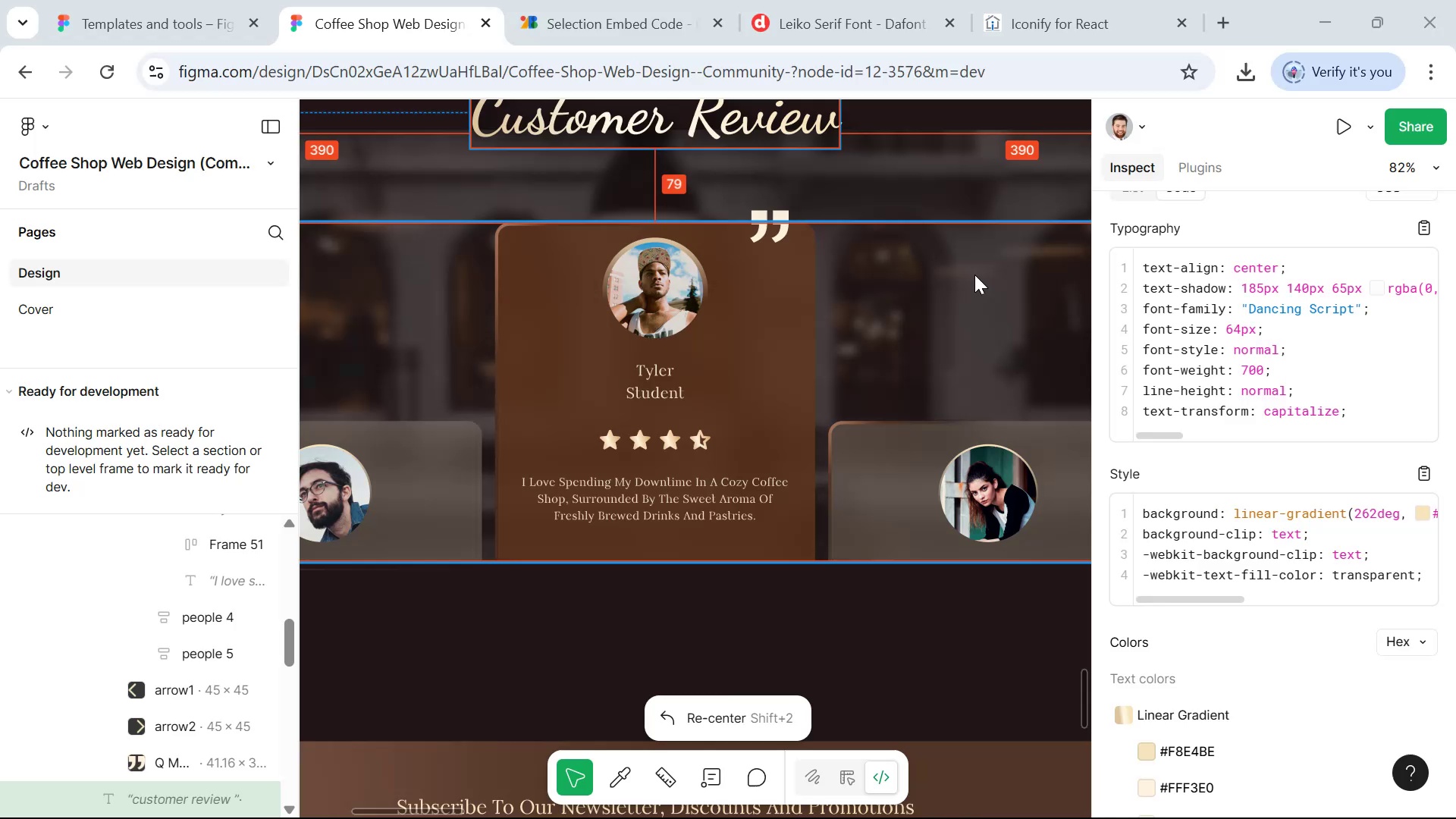 
left_click([1046, 0])
 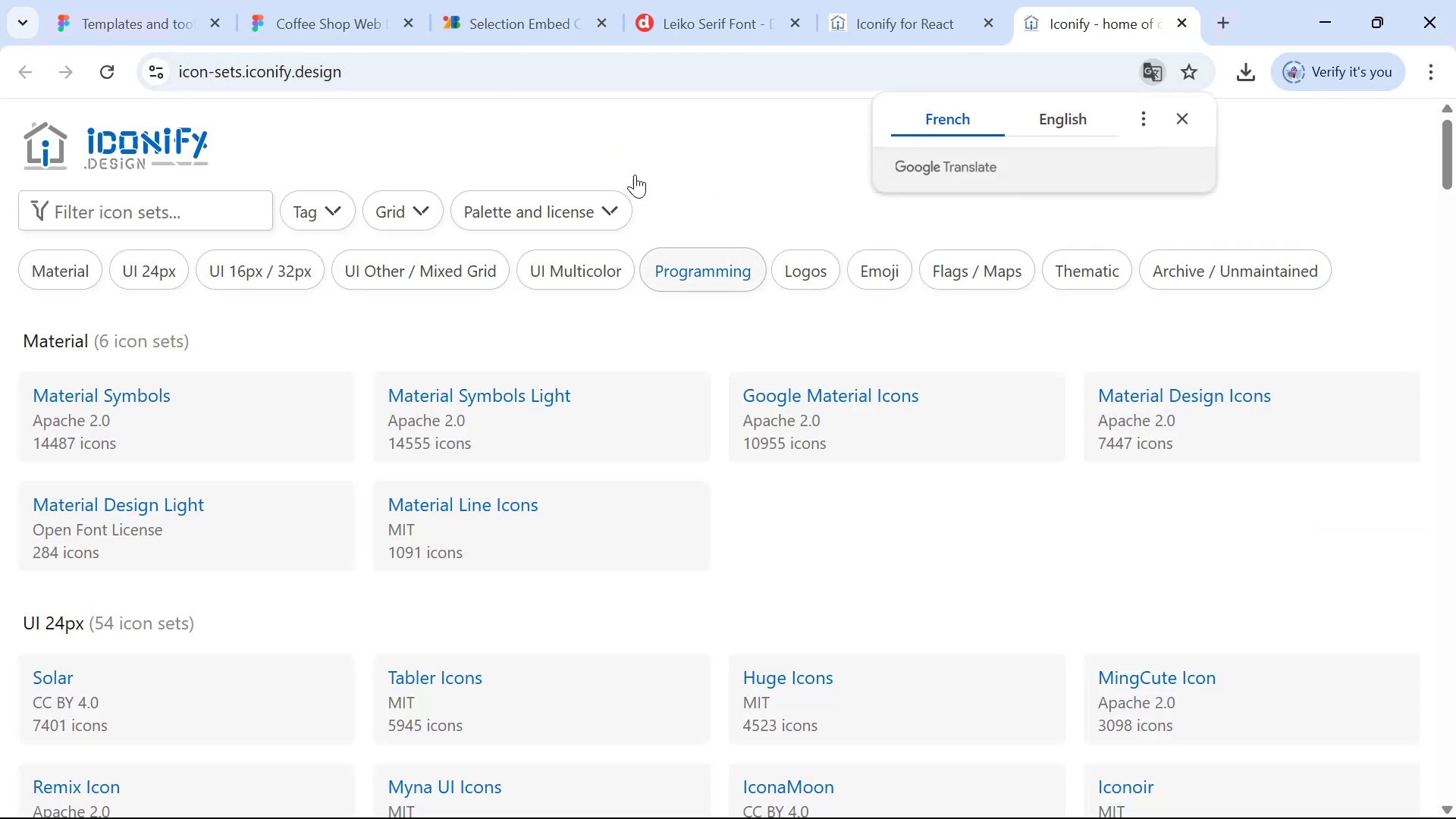 
left_click([1184, 126])
 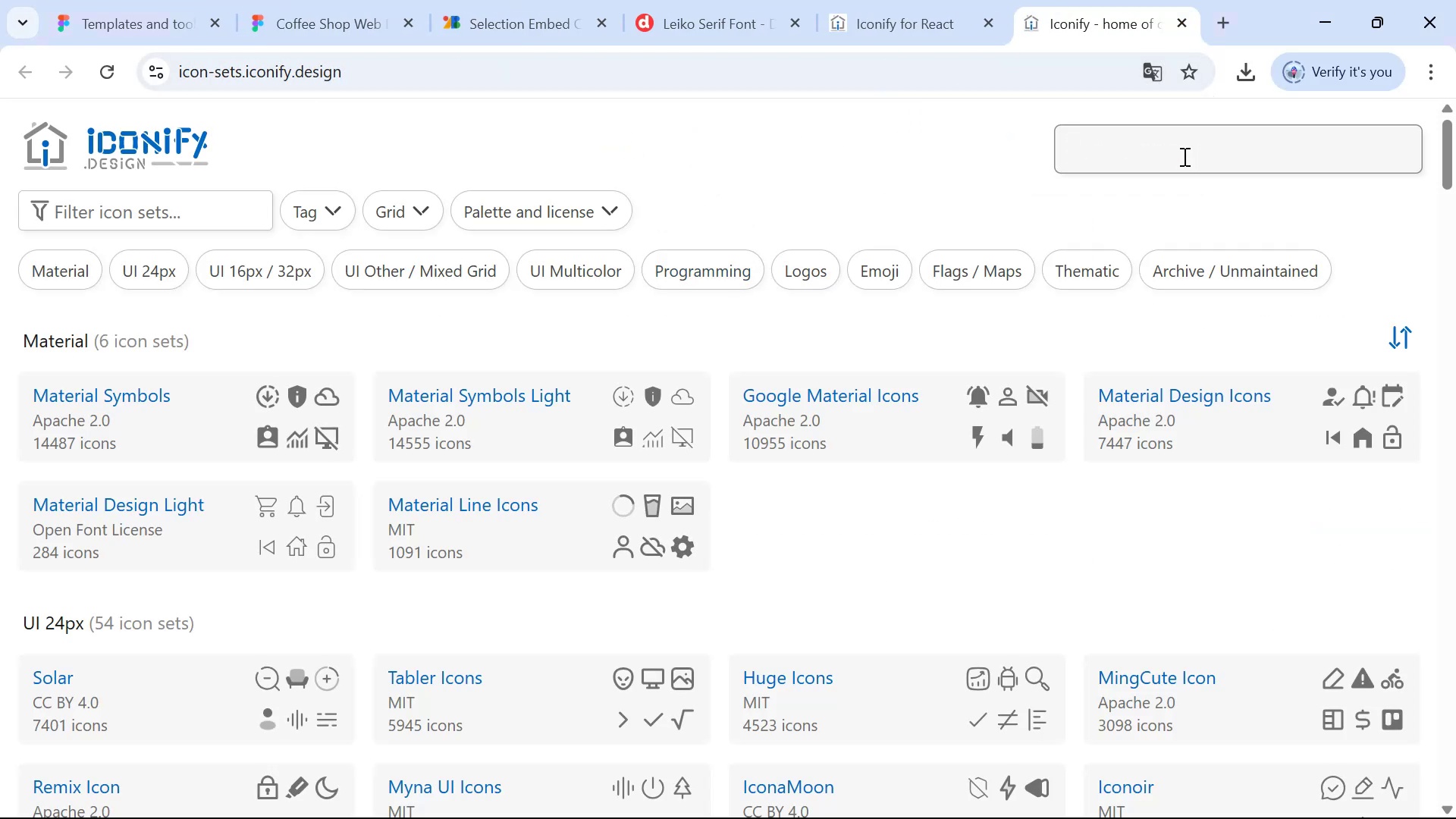 
type(user)
 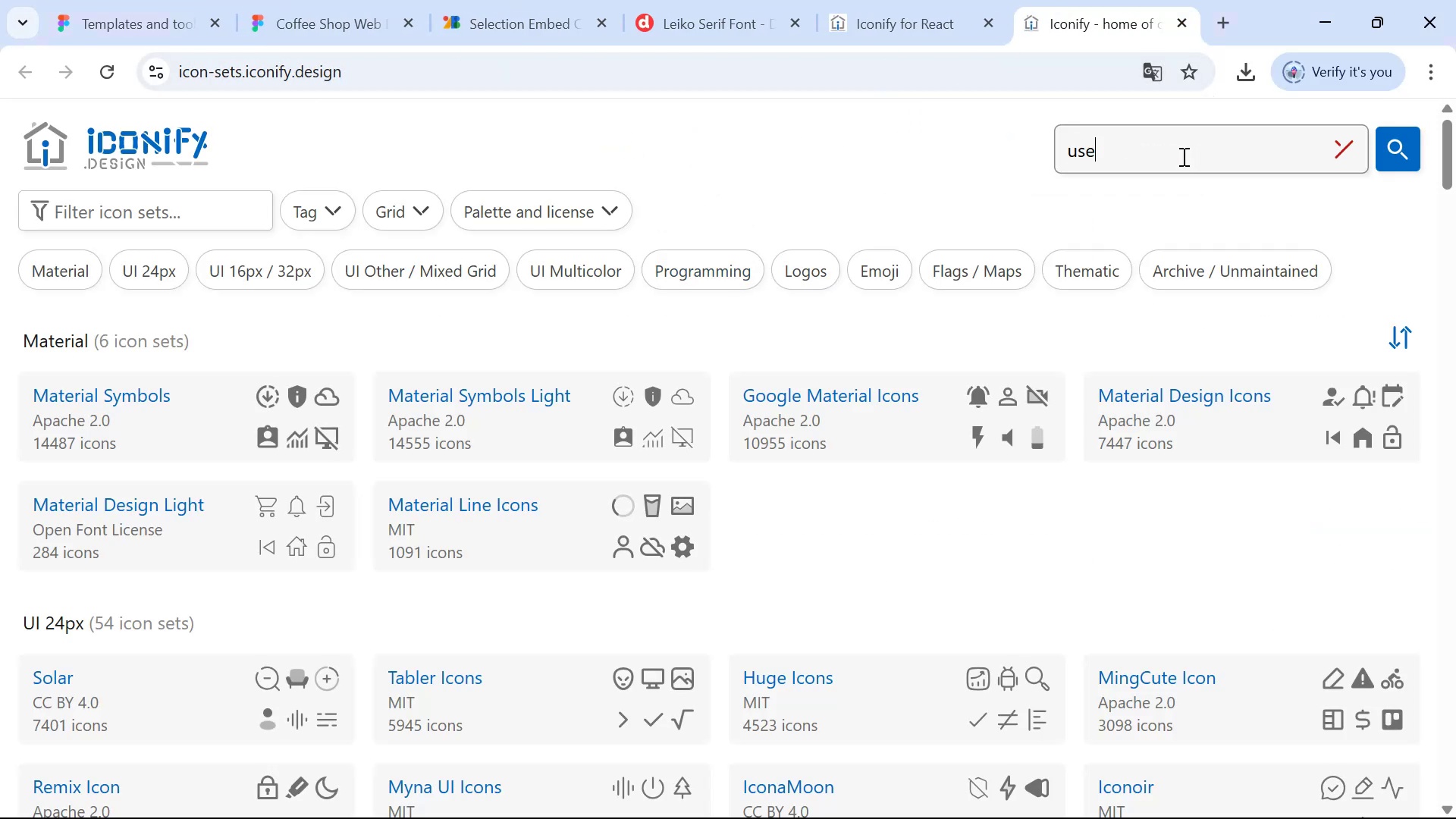 
key(Enter)
 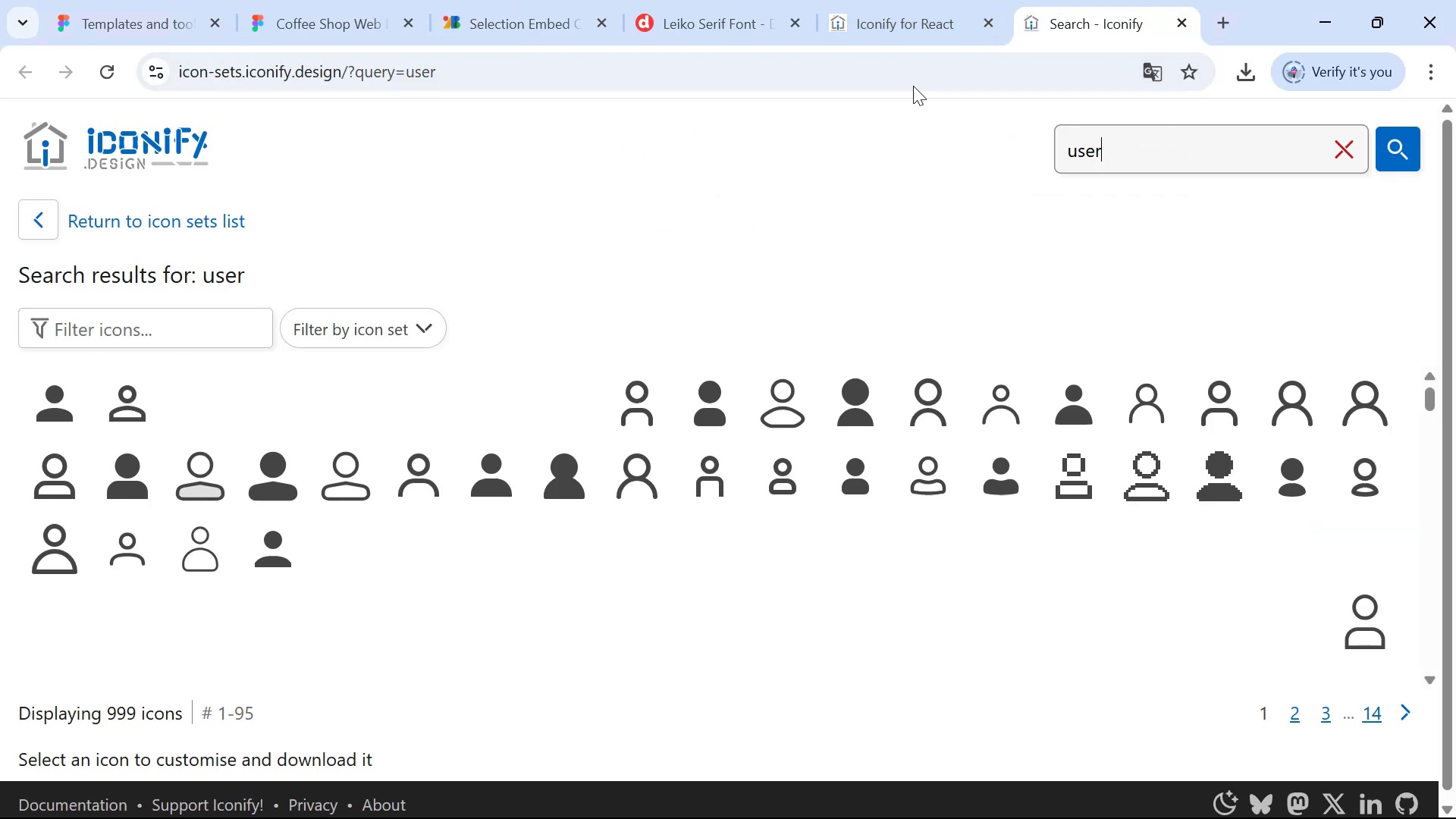 
scroll: coordinate [973, 444], scroll_direction: down, amount: 4.0
 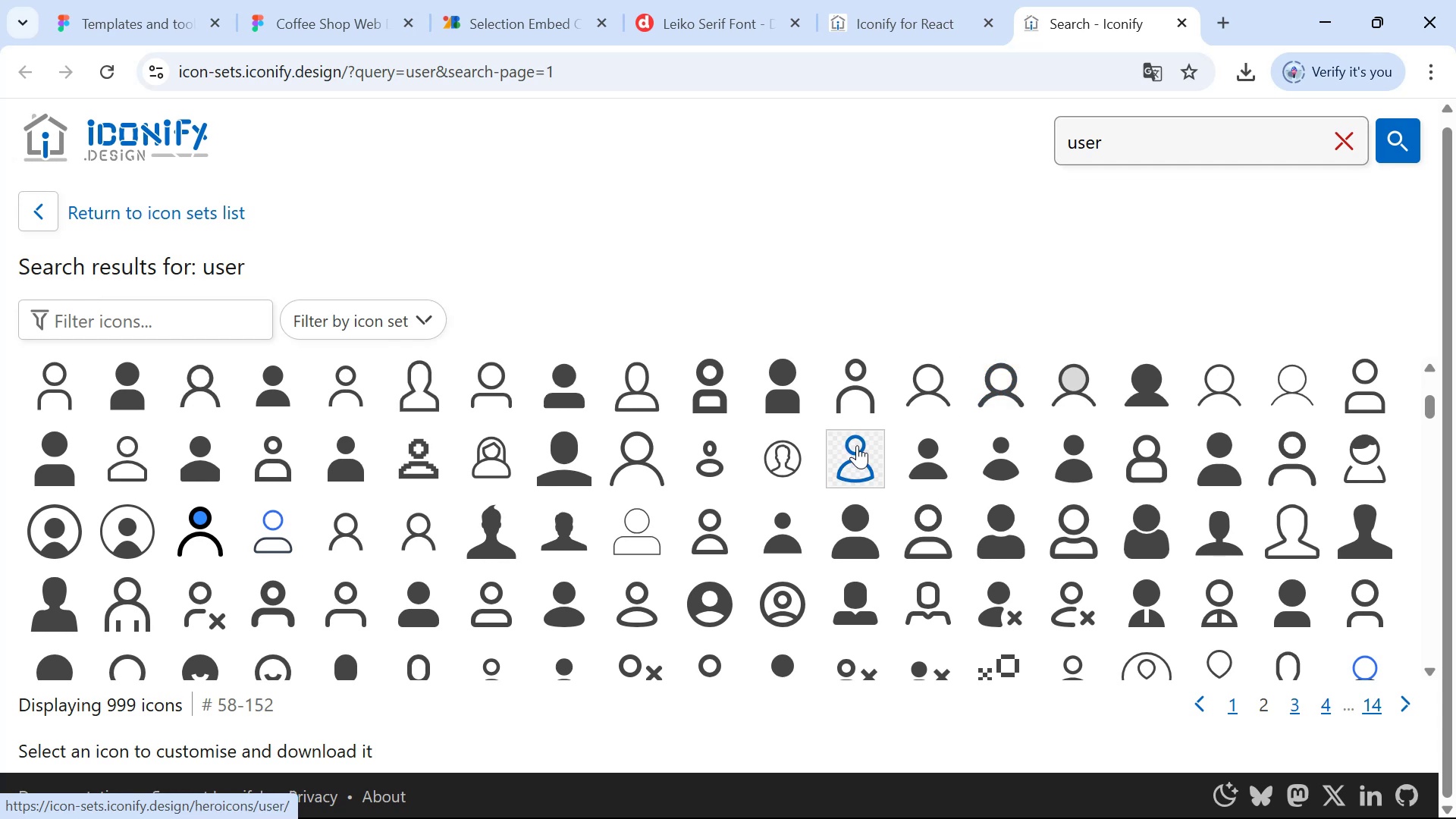 
left_click([783, 455])
 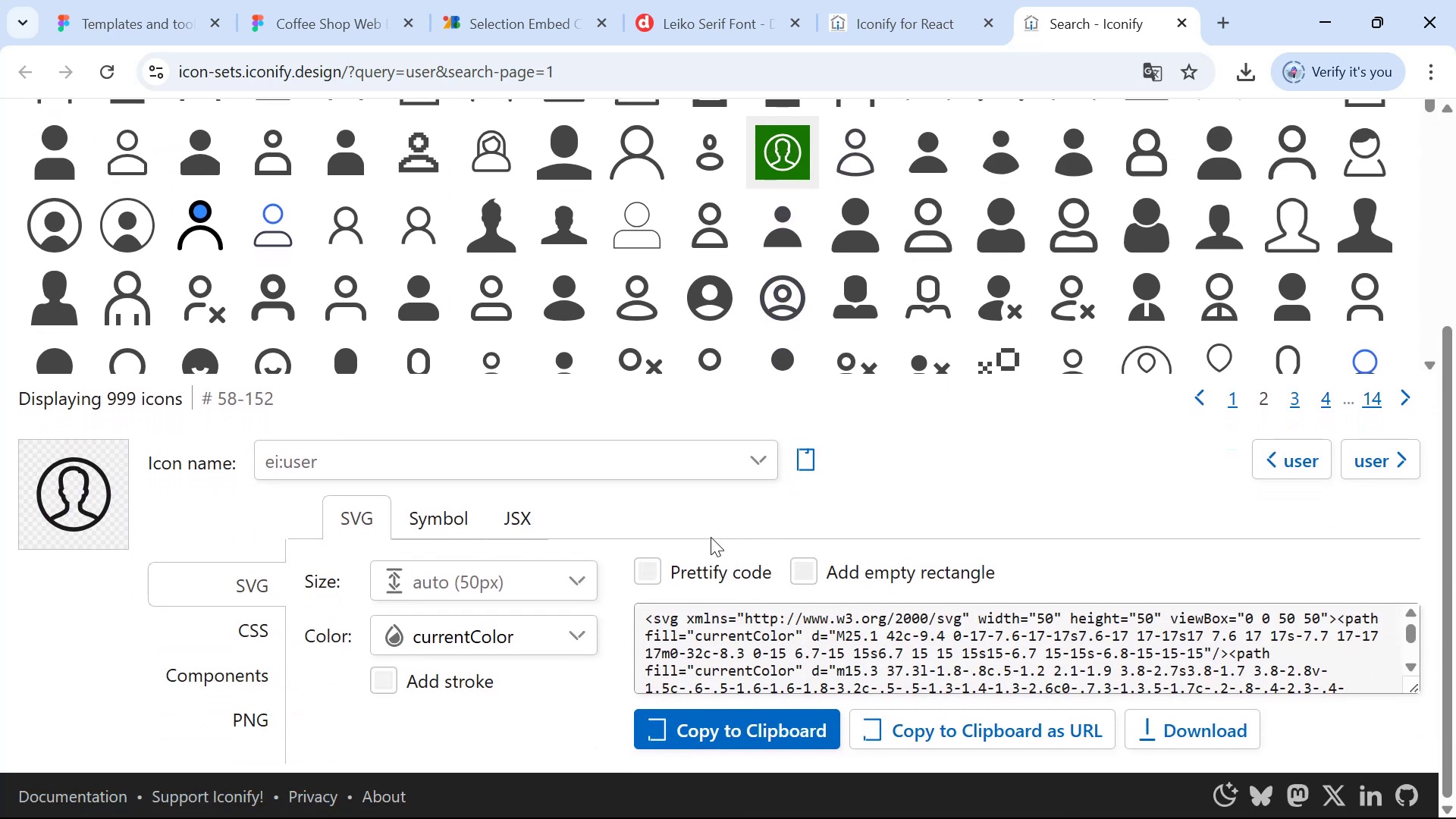 
left_click([815, 451])
 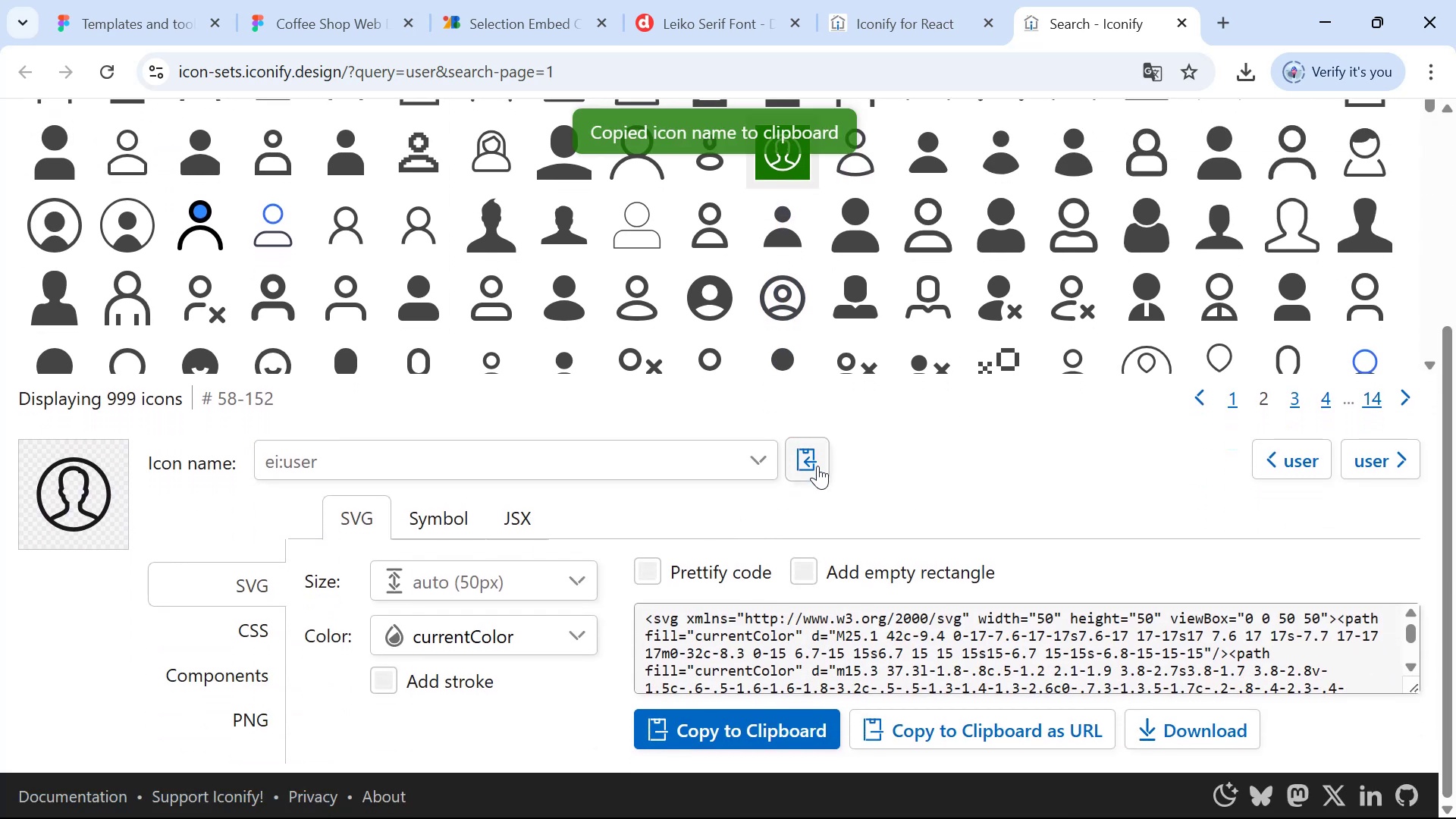 
key(Alt+AltLeft)
 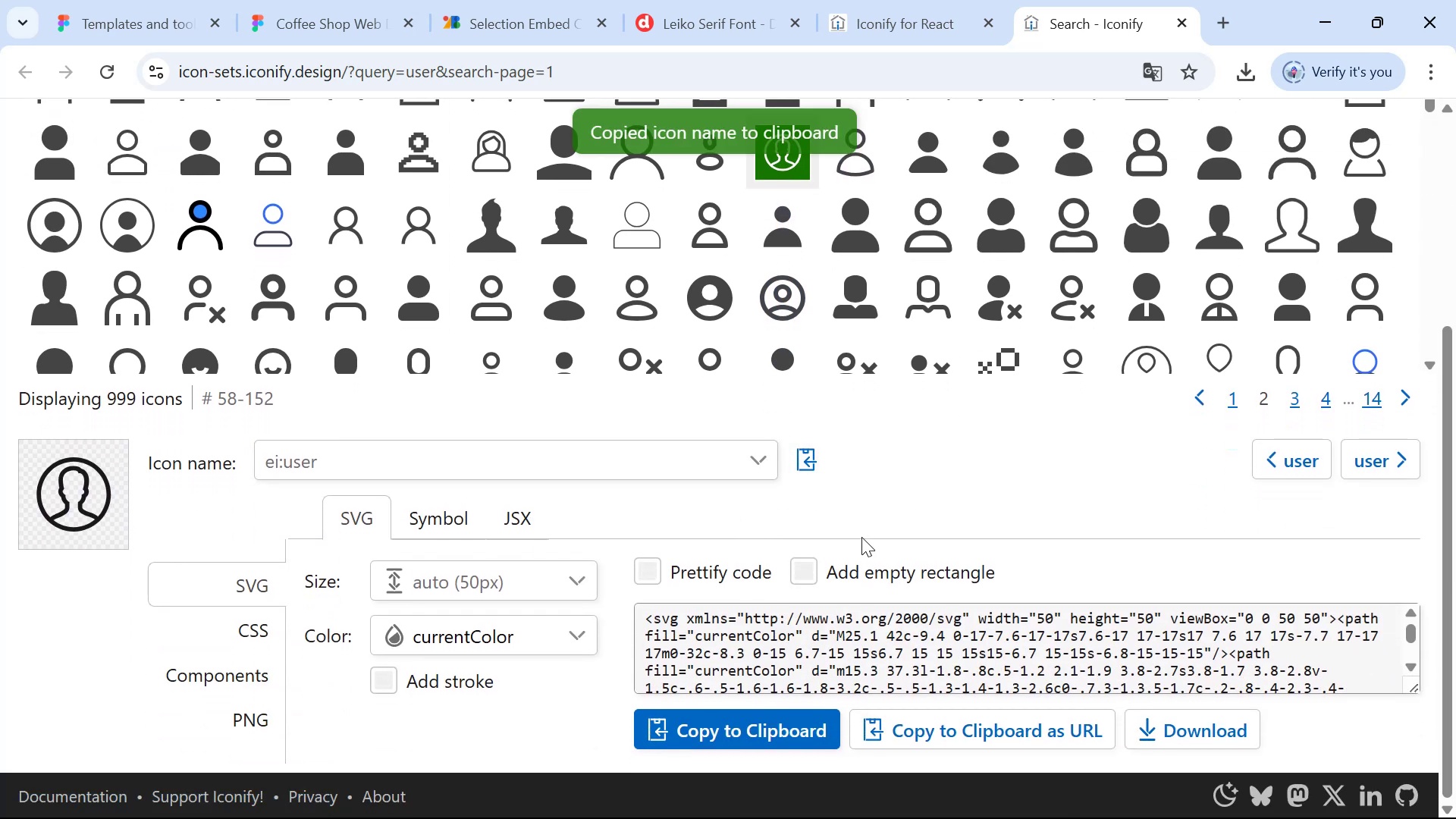 
key(Alt+Tab)
 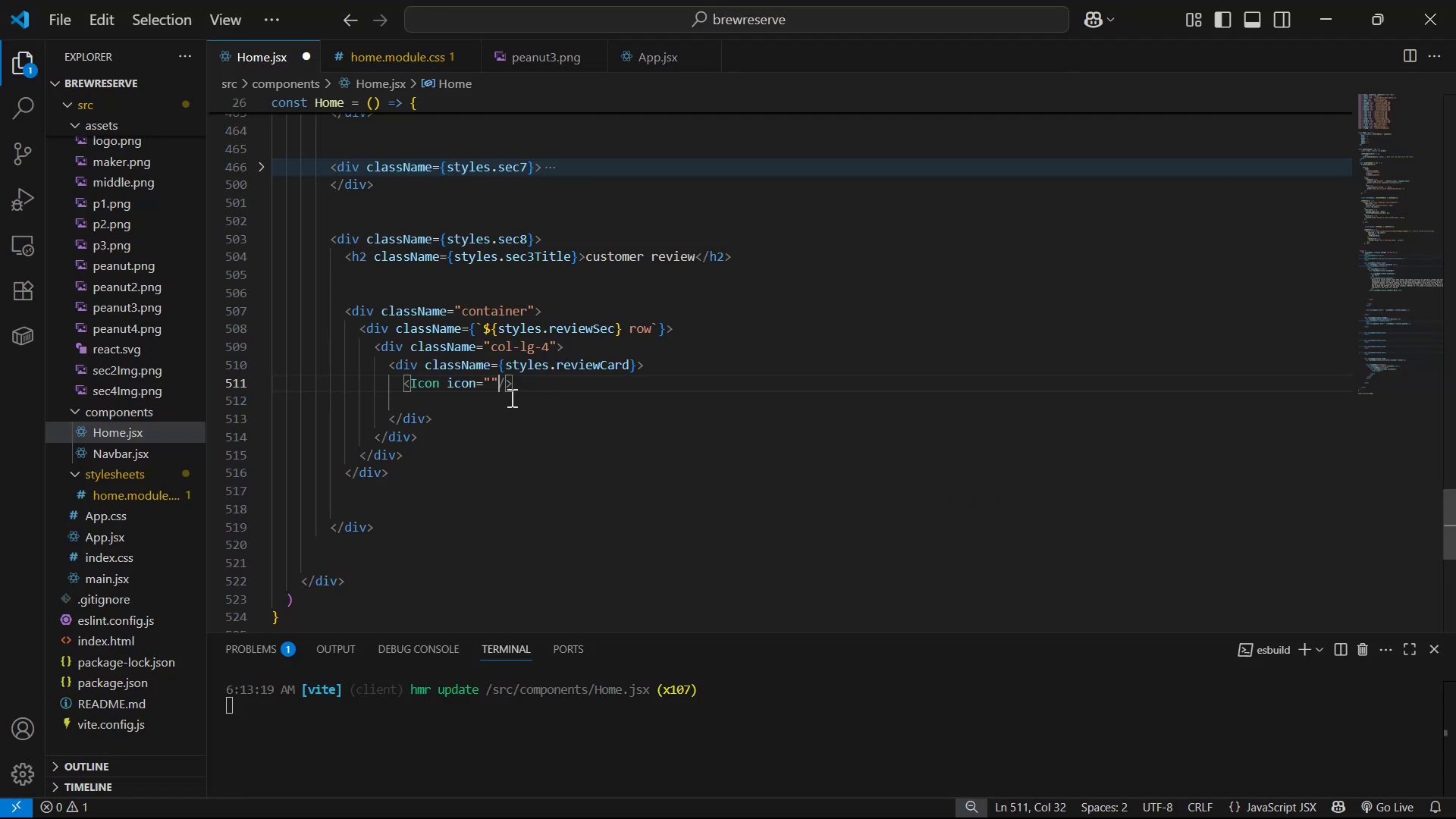 
left_click([491, 383])
 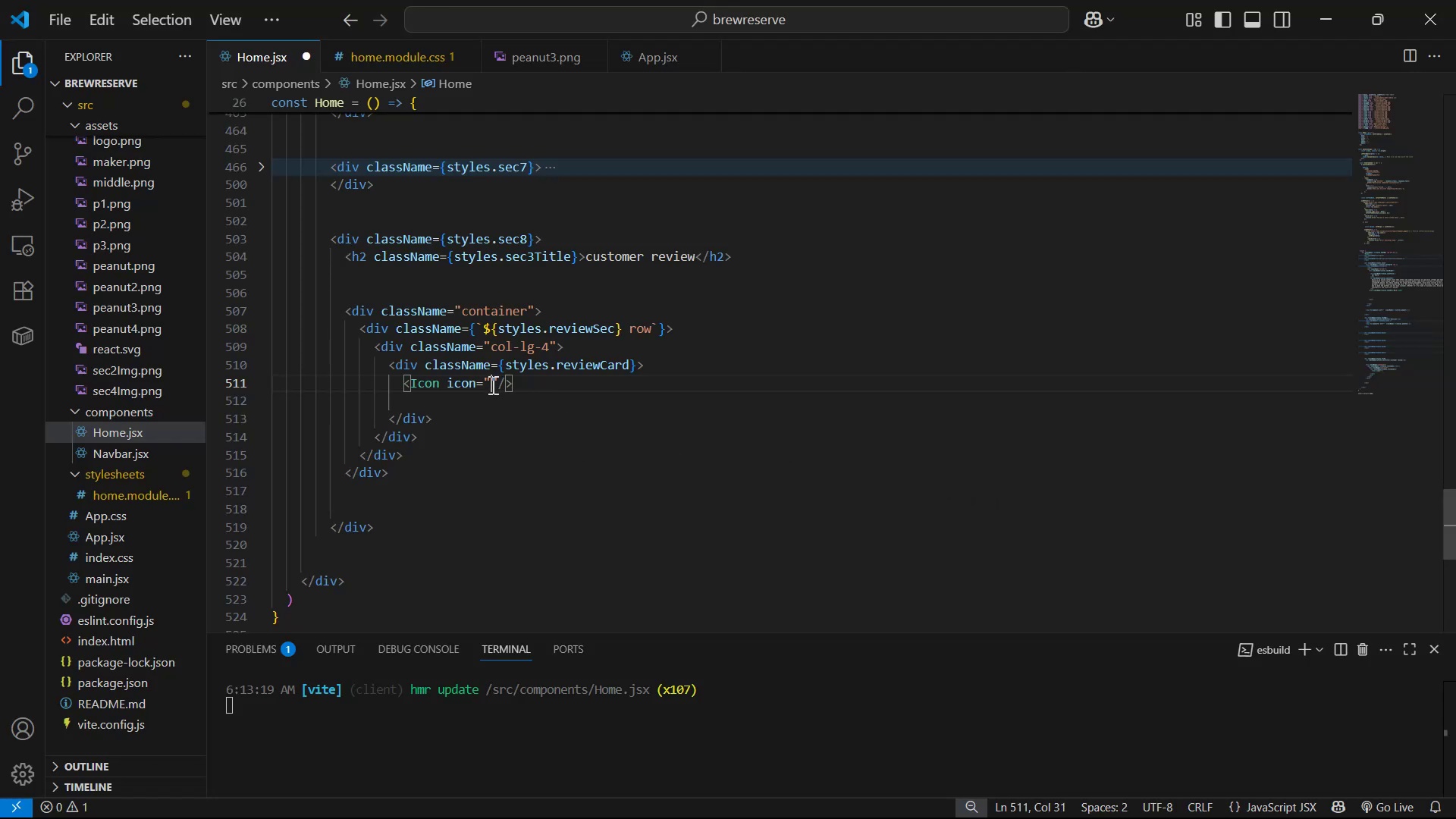 
key(Control+V)
 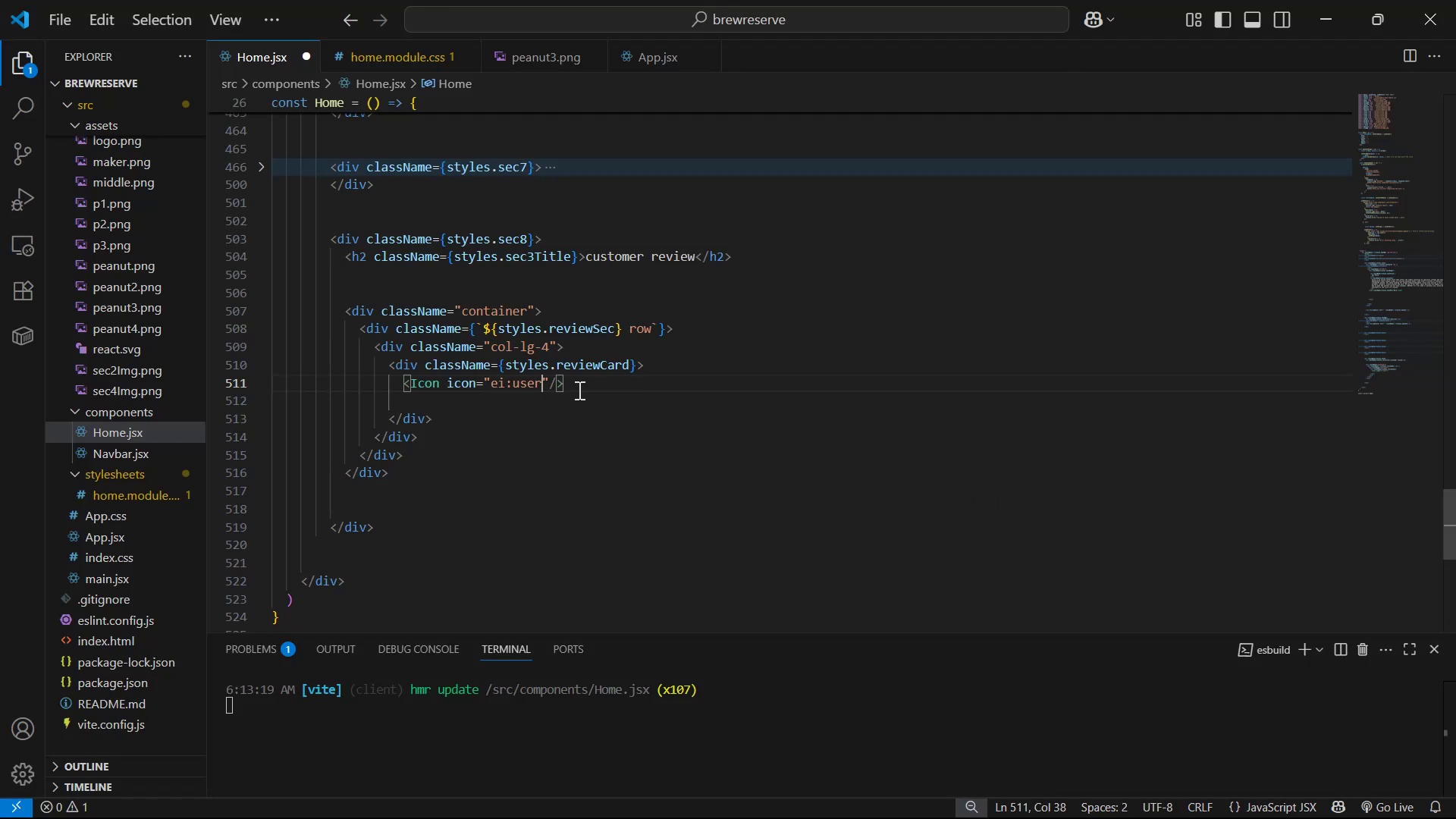 
left_click([588, 384])
 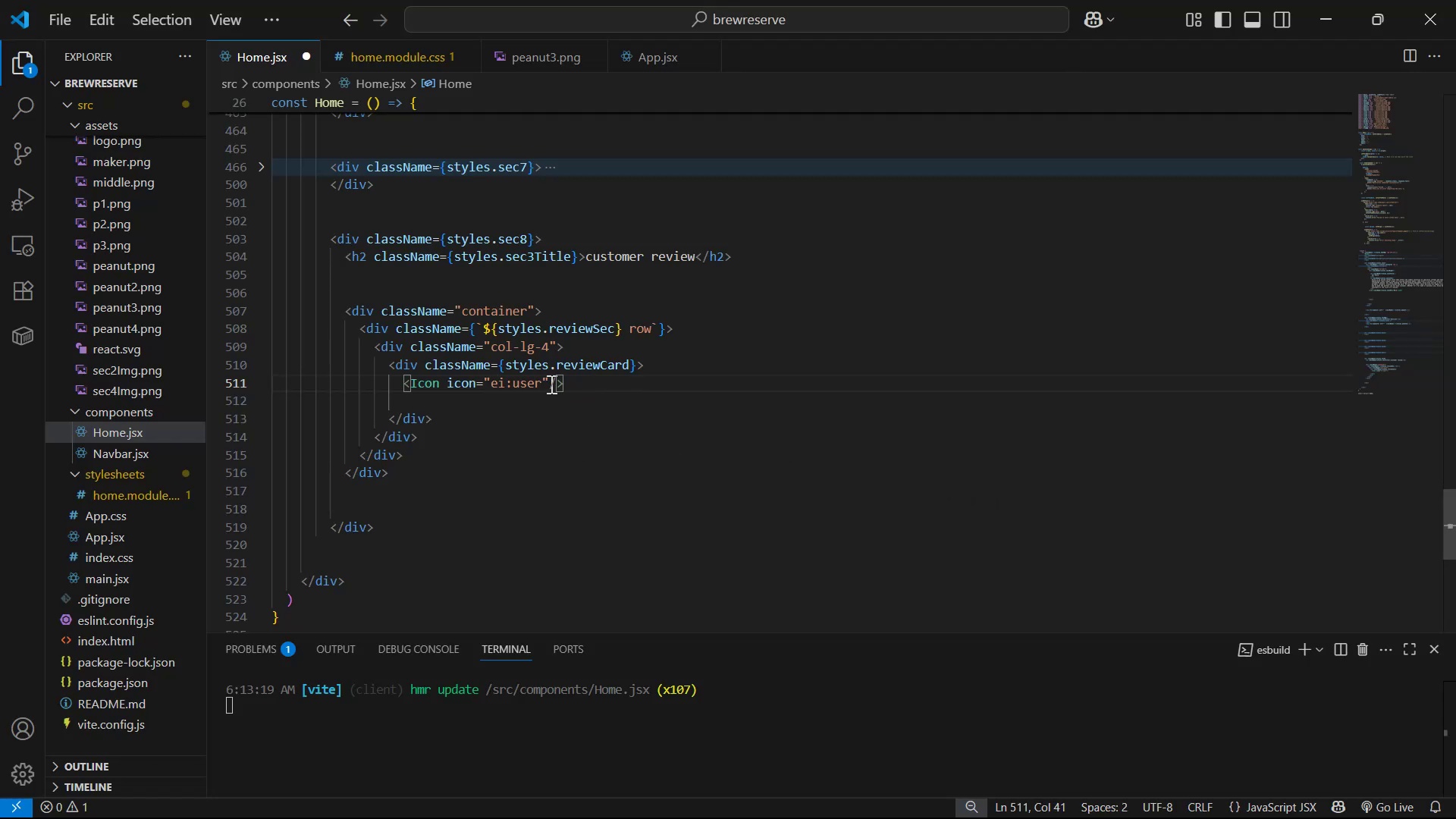 
left_click([550, 382])
 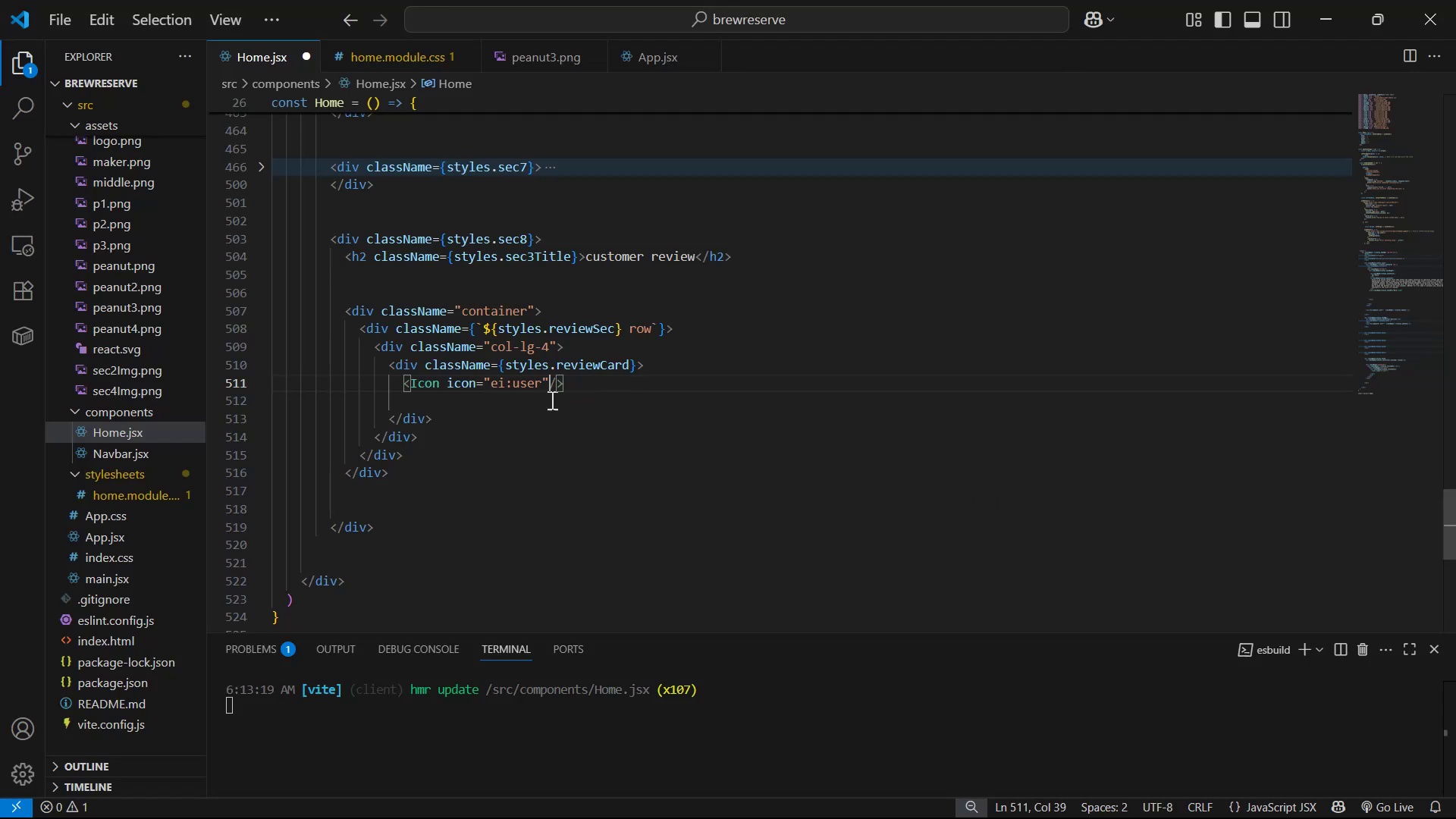 
type( cla)
 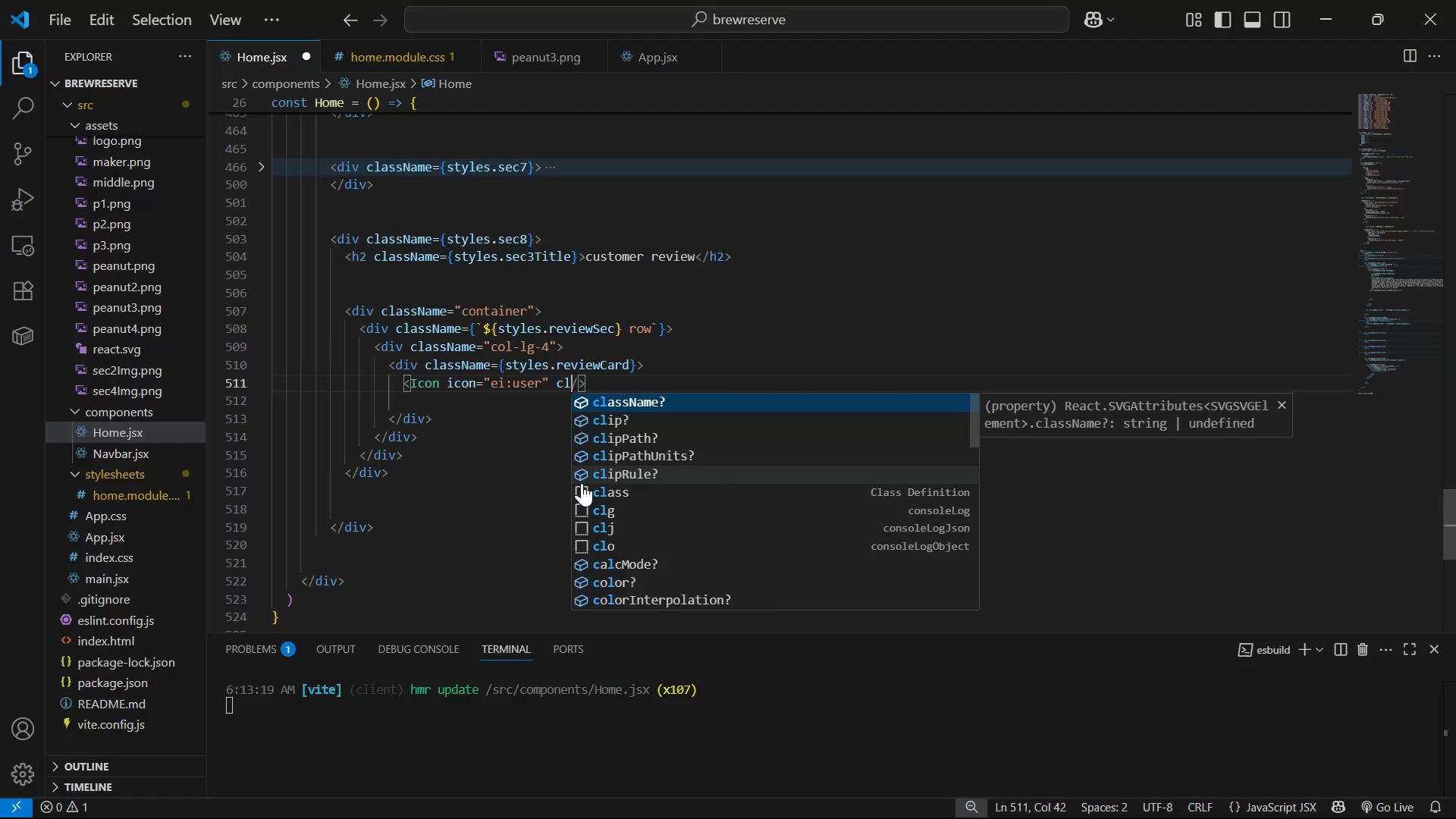 
key(Enter)
 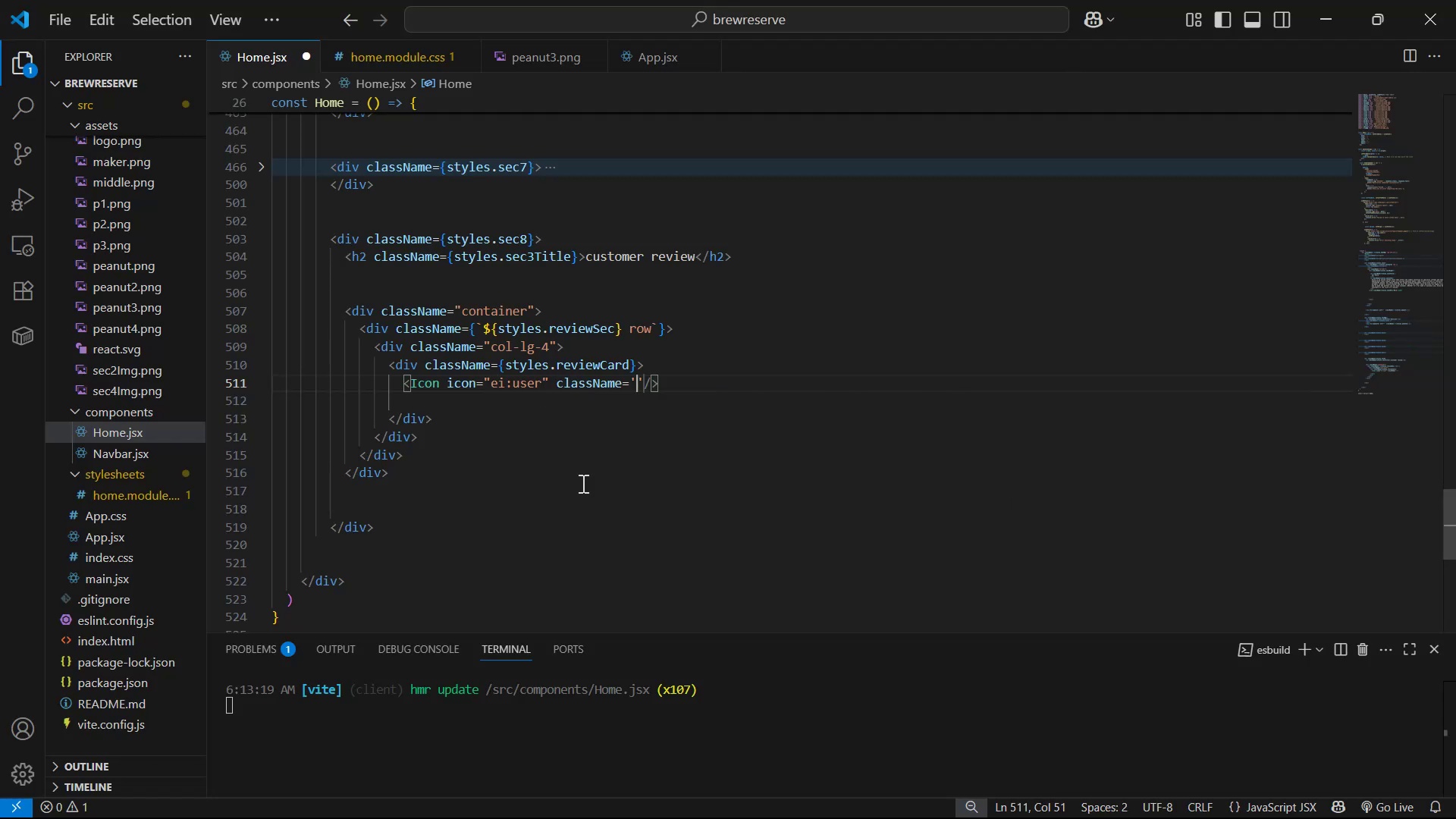 
key(ArrowRight)
 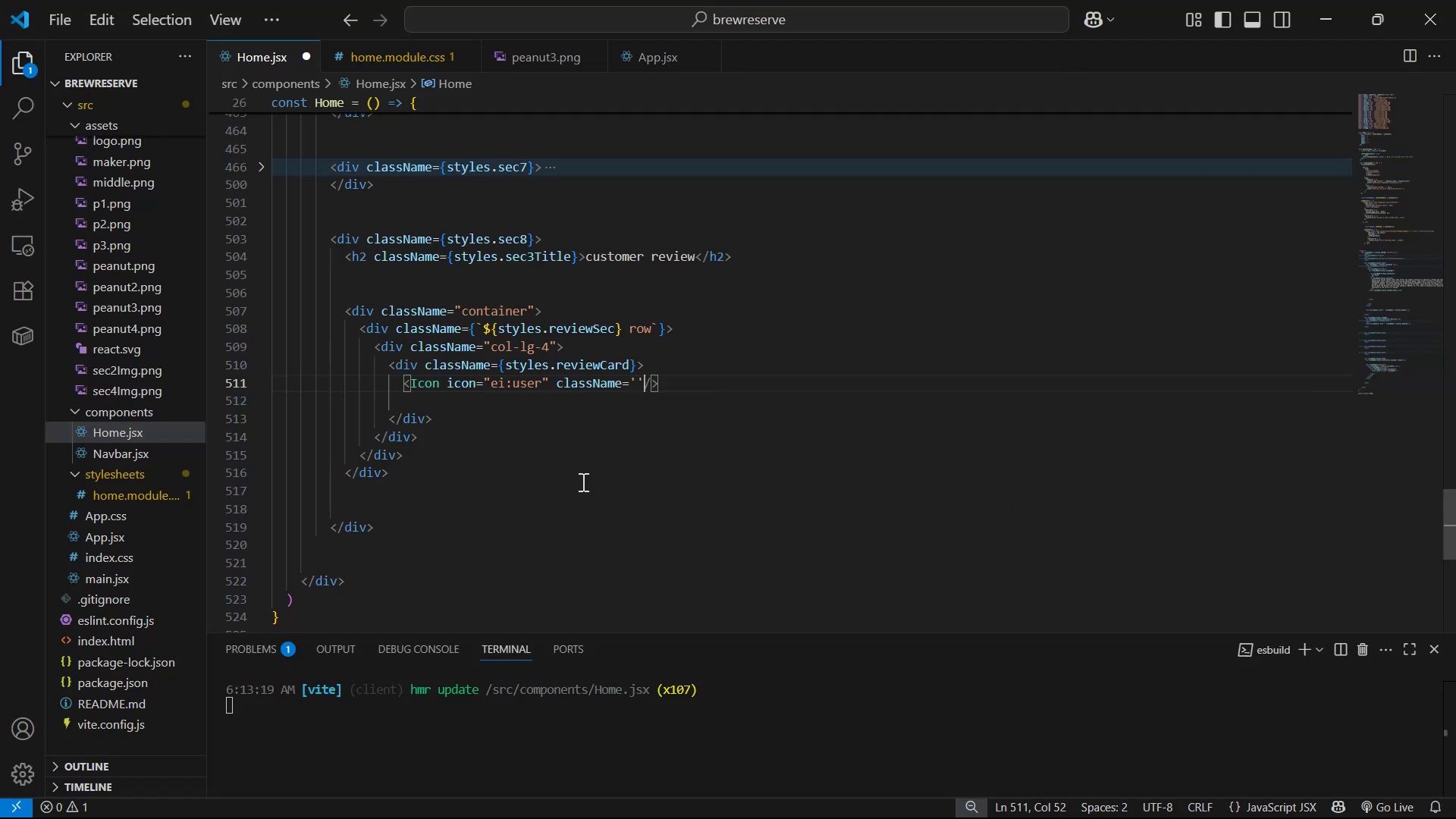 
key(Backspace)
 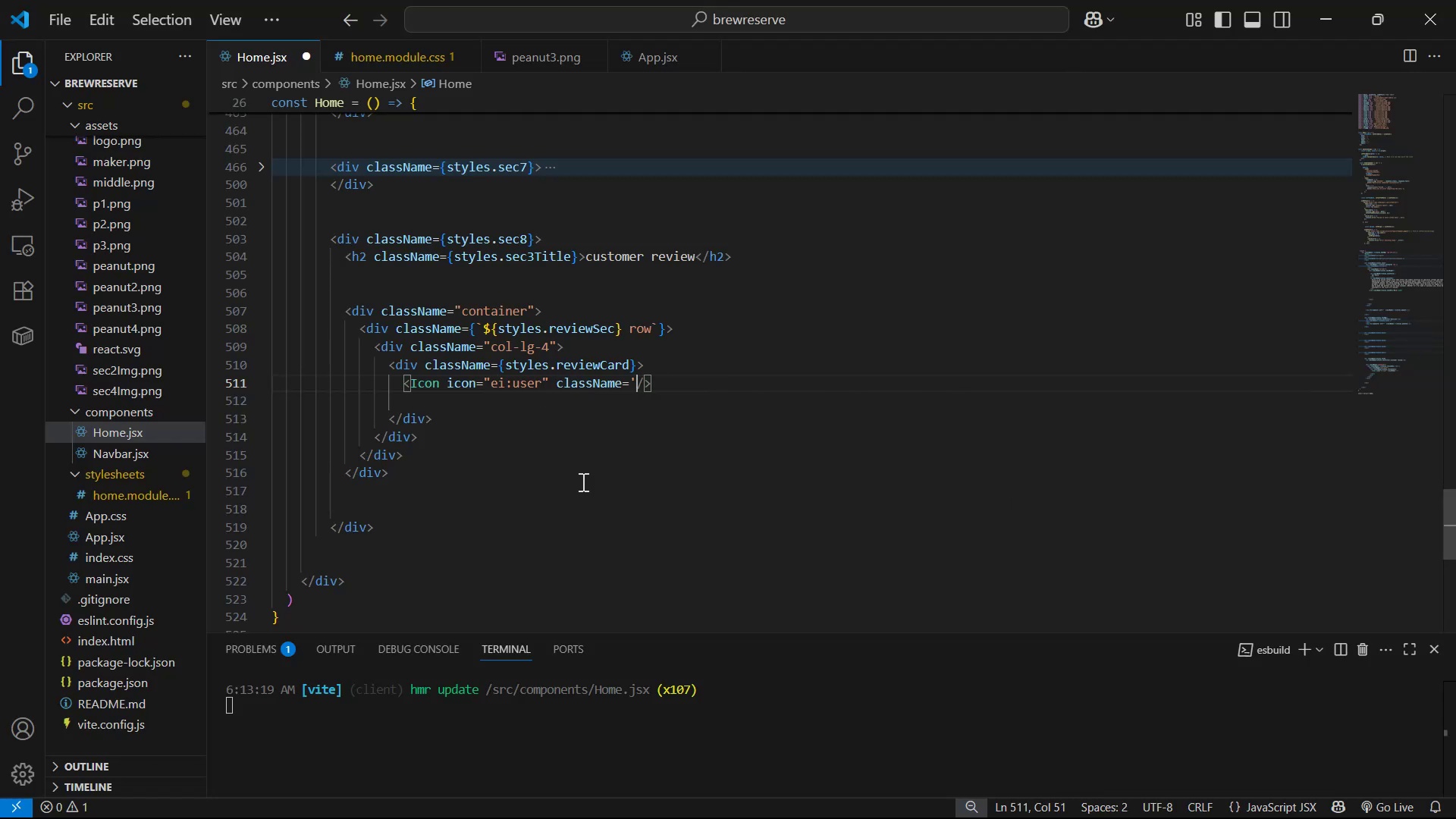 
key(Backspace)
 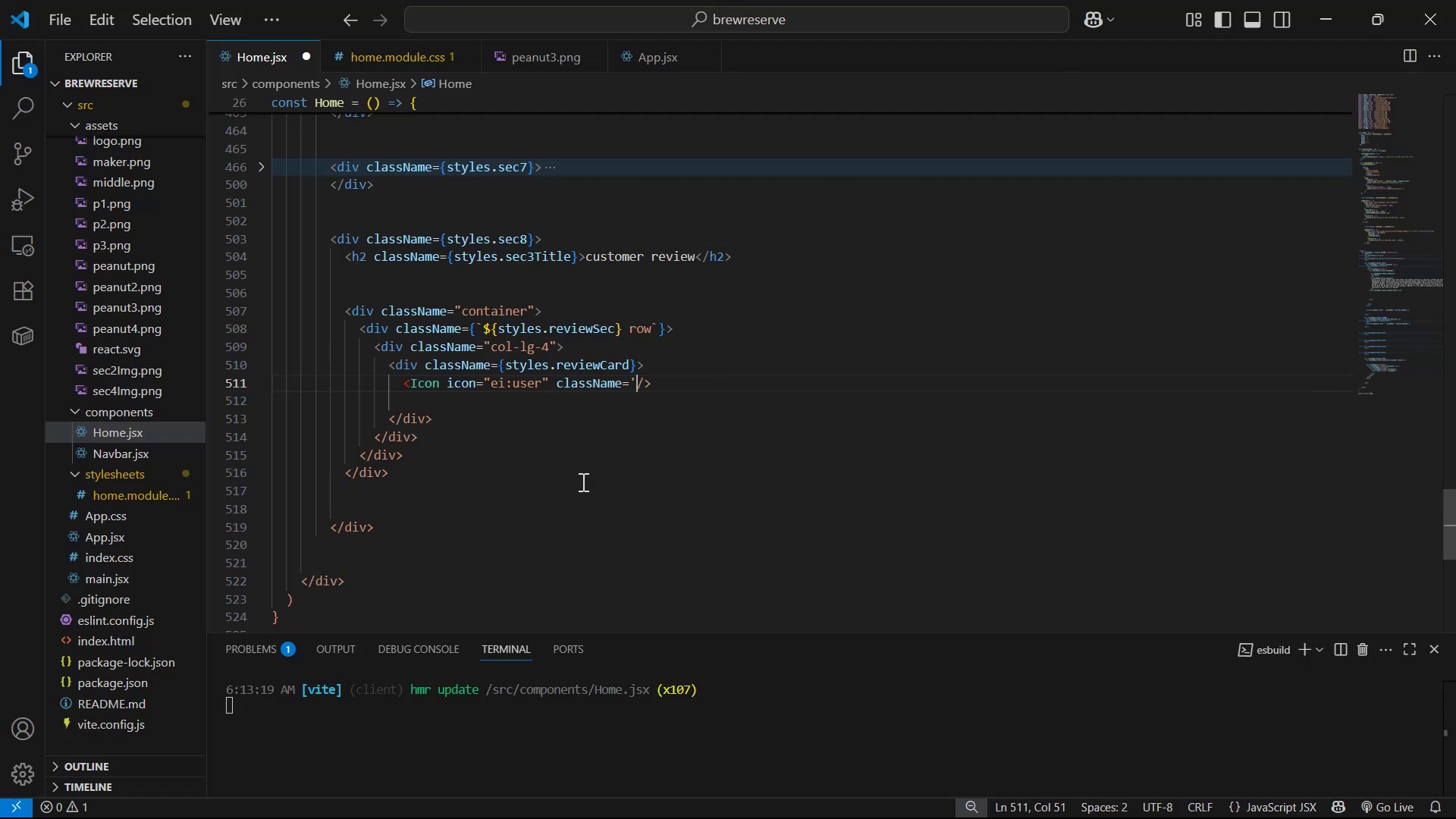 
key(Shift+ShiftLeft)
 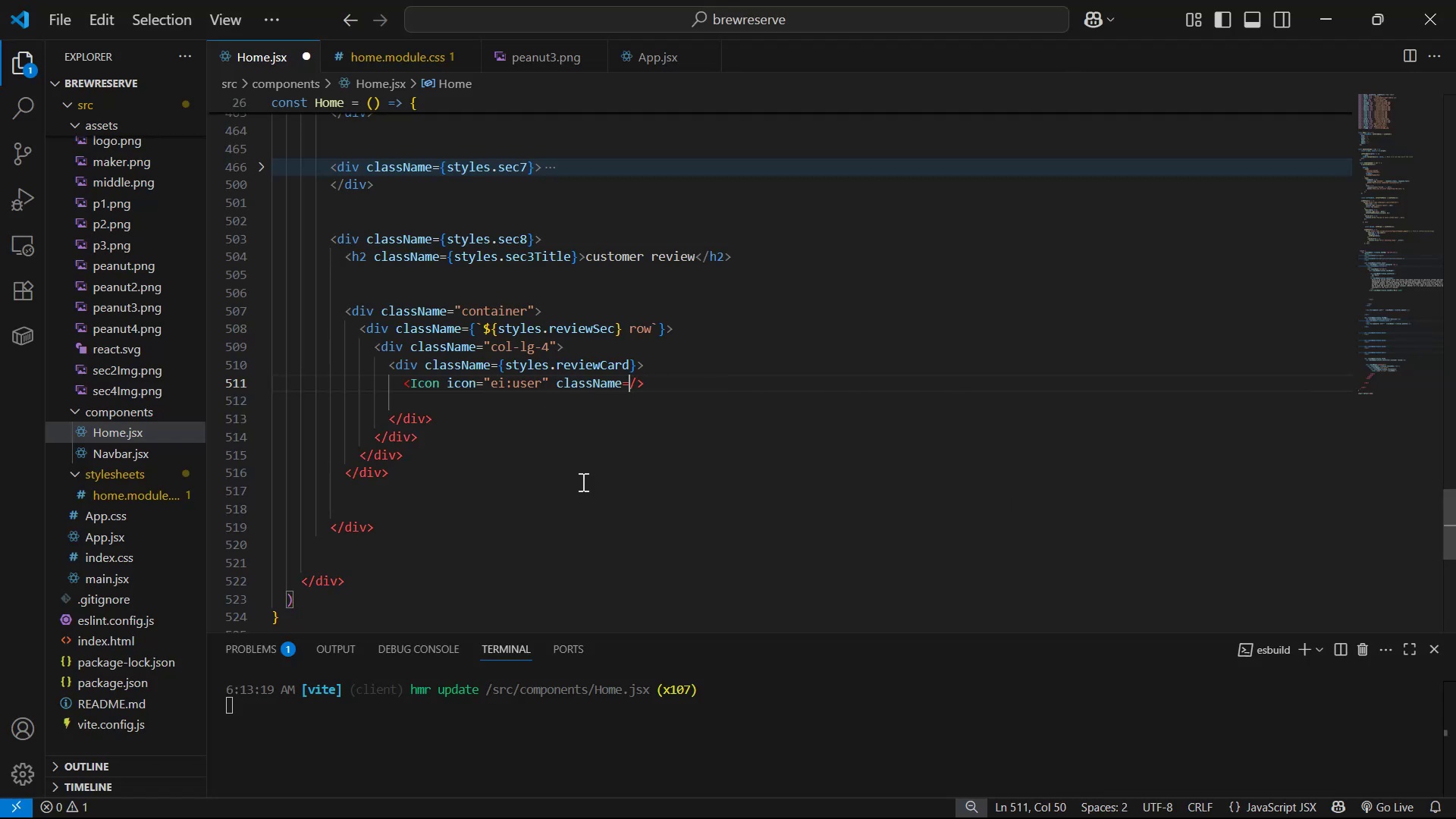 
key(Shift+BracketLeft)
 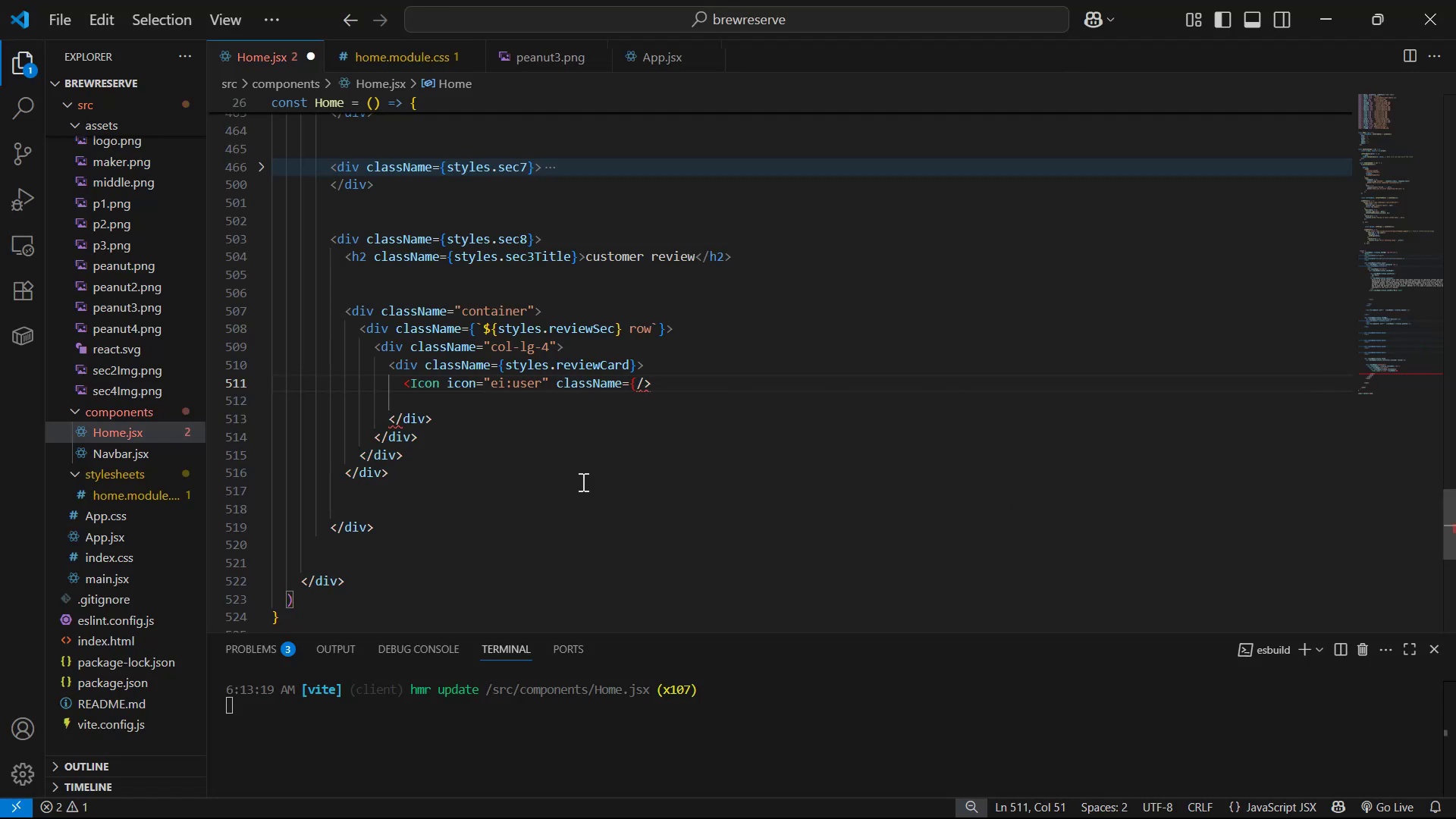 
key(Shift+ShiftLeft)
 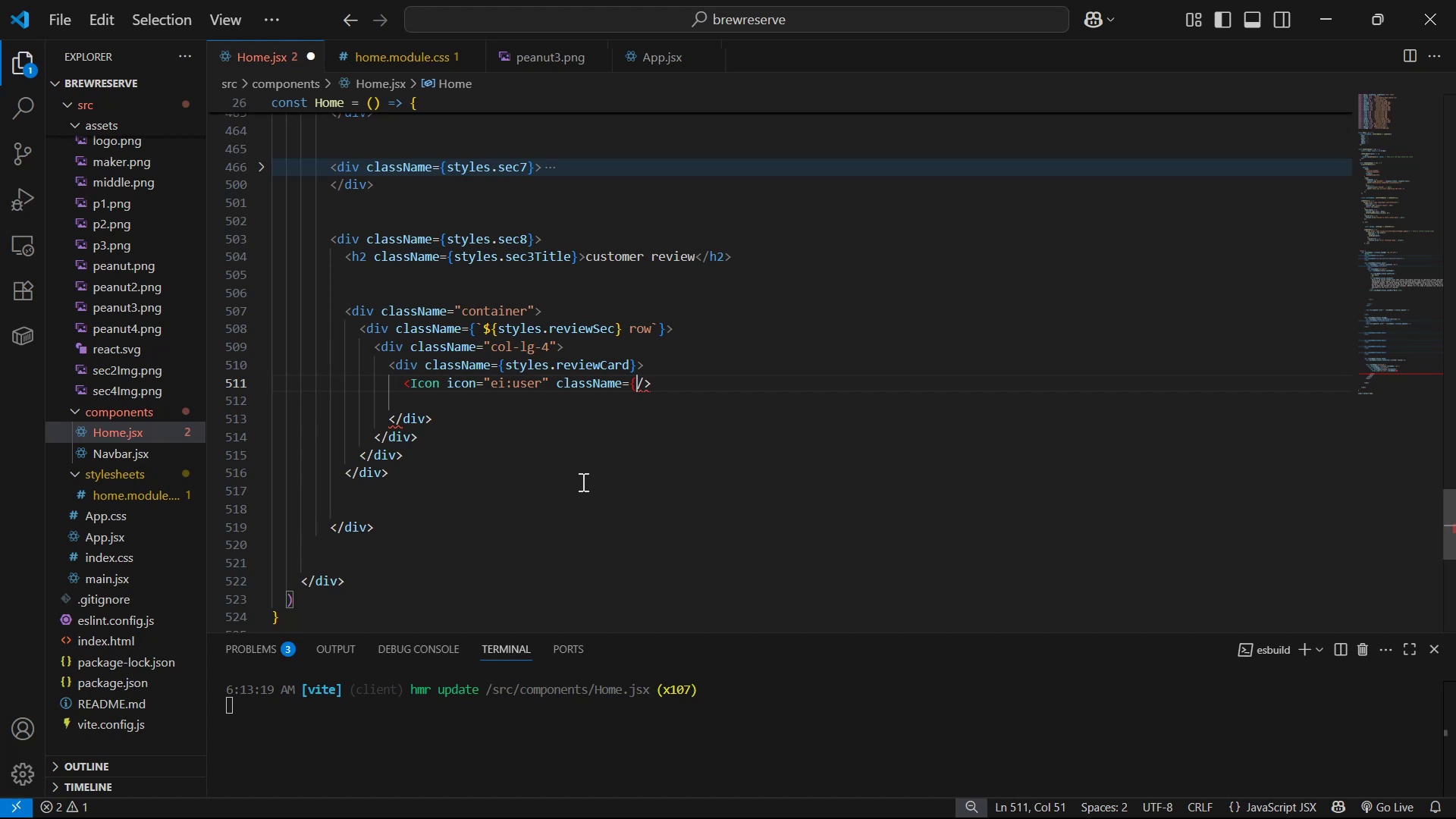 
key(Shift+BracketRight)
 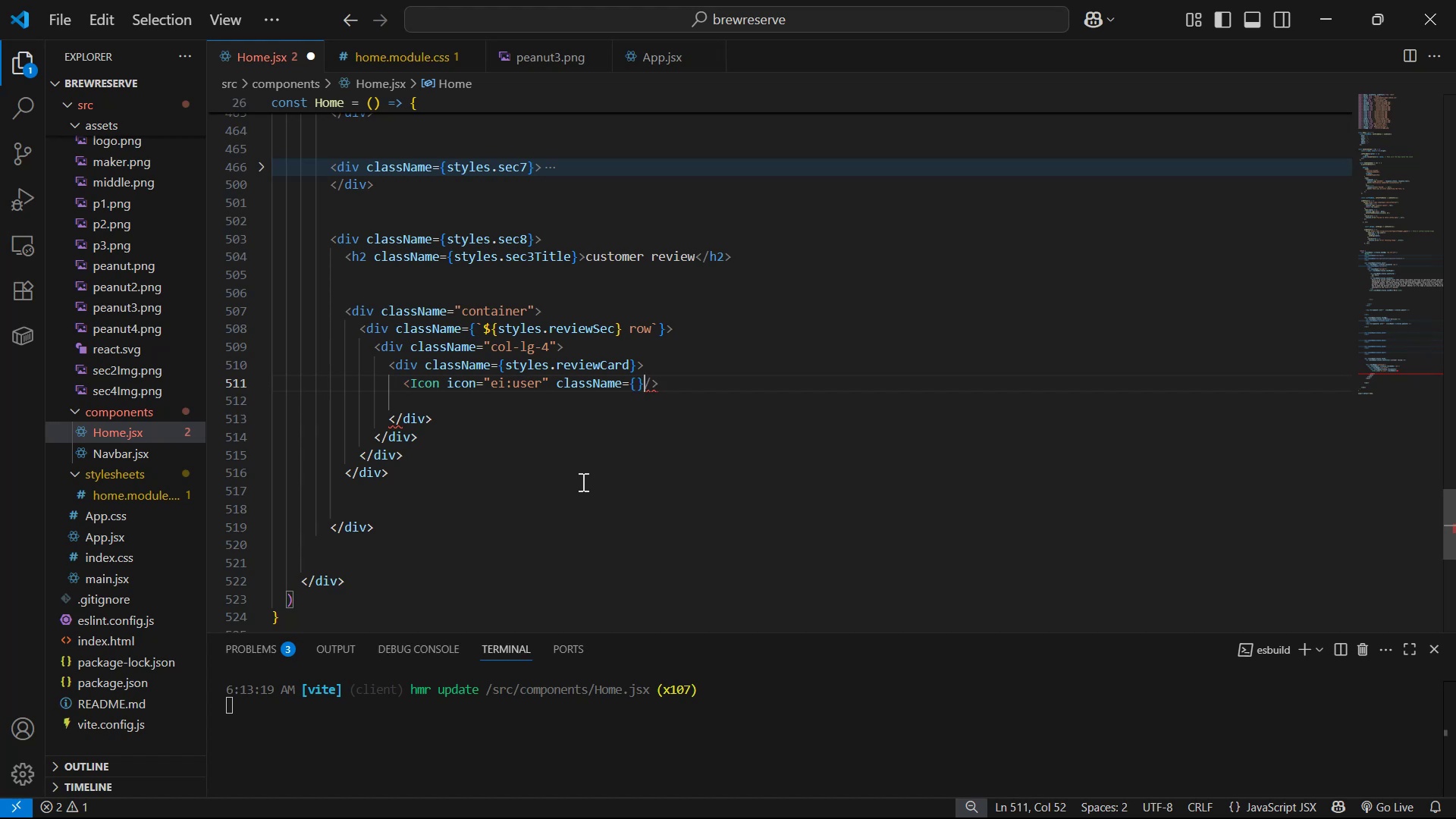 
key(ArrowLeft)
 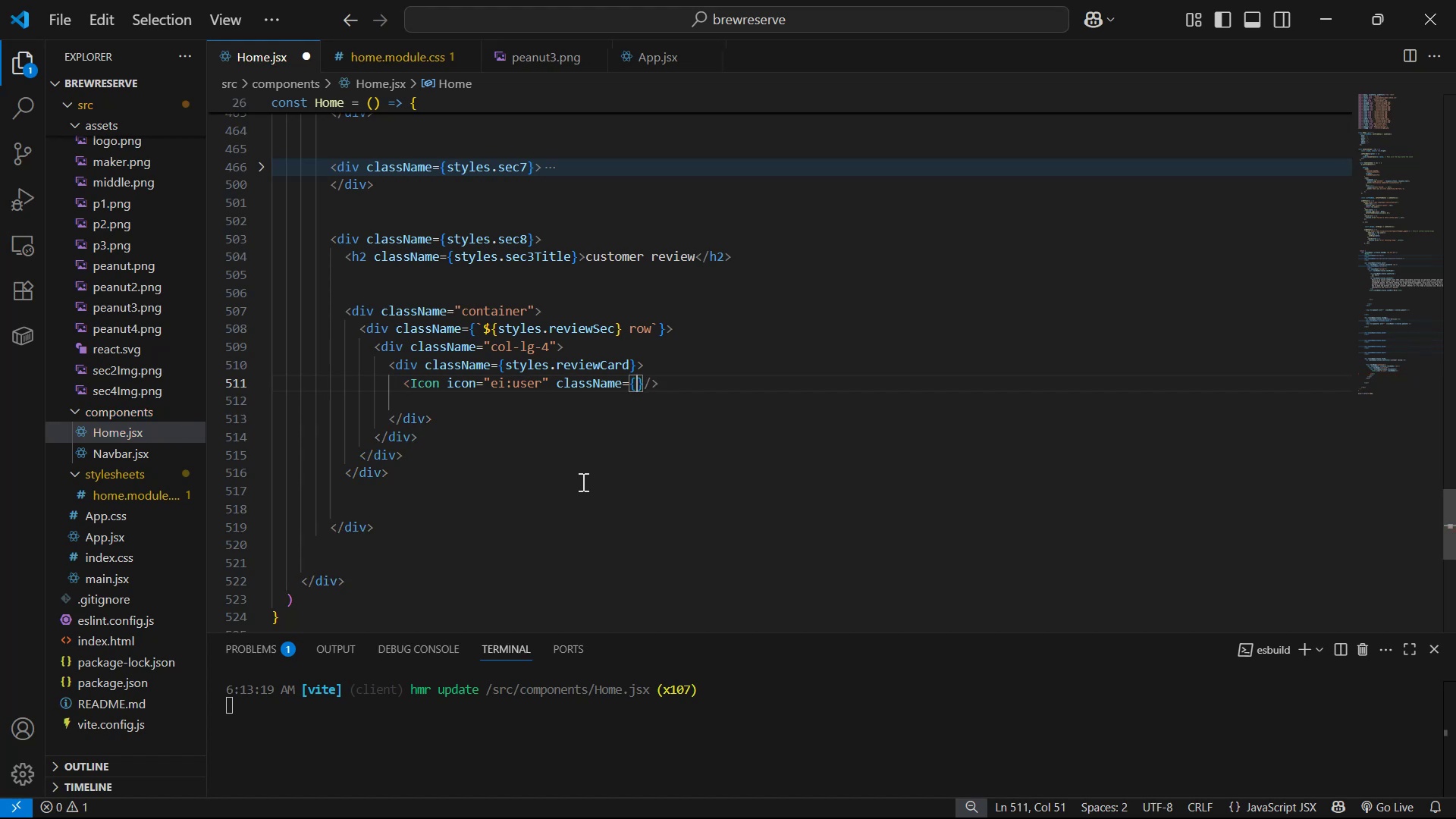 
type(sty)
 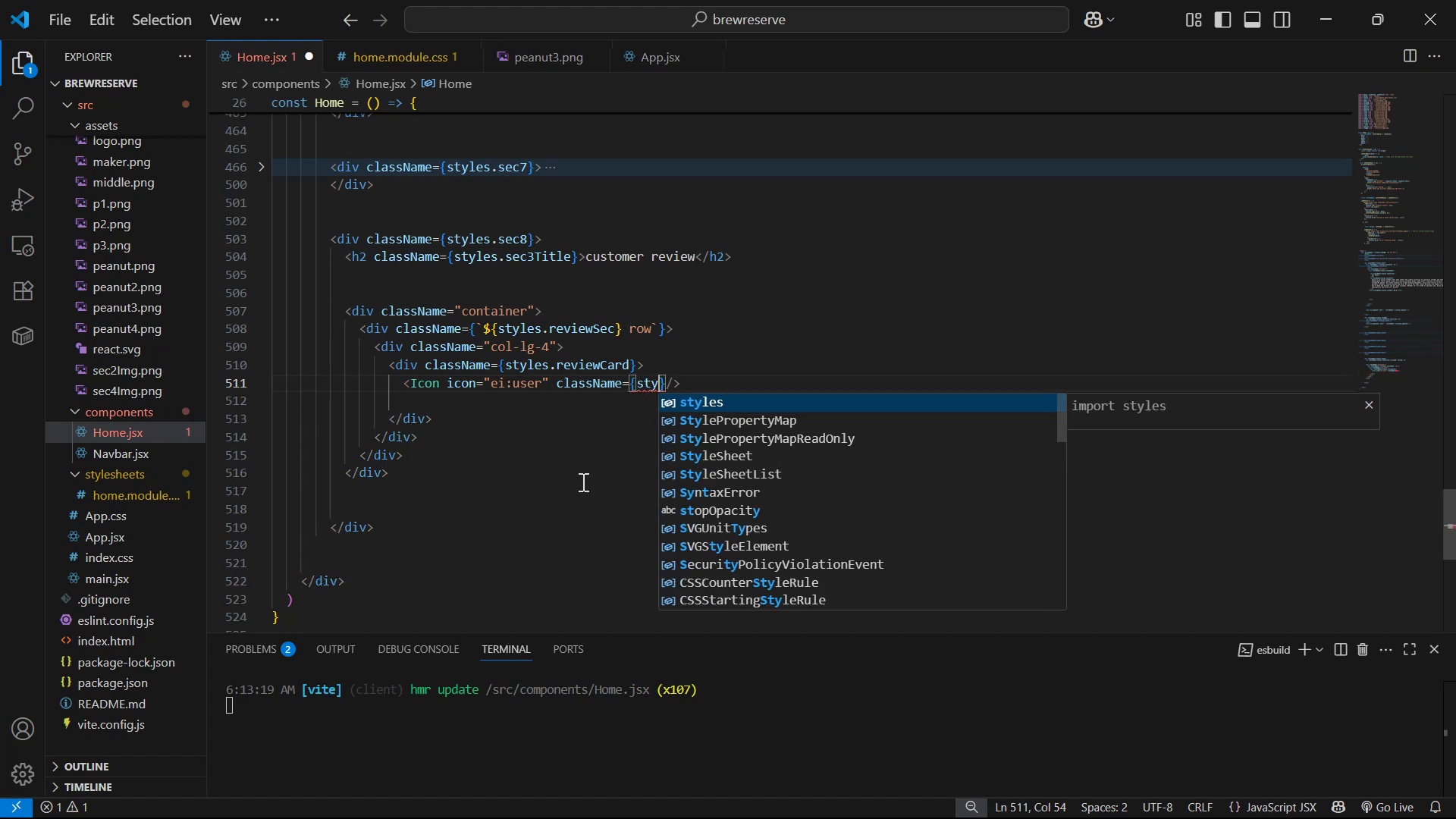 
key(Enter)
 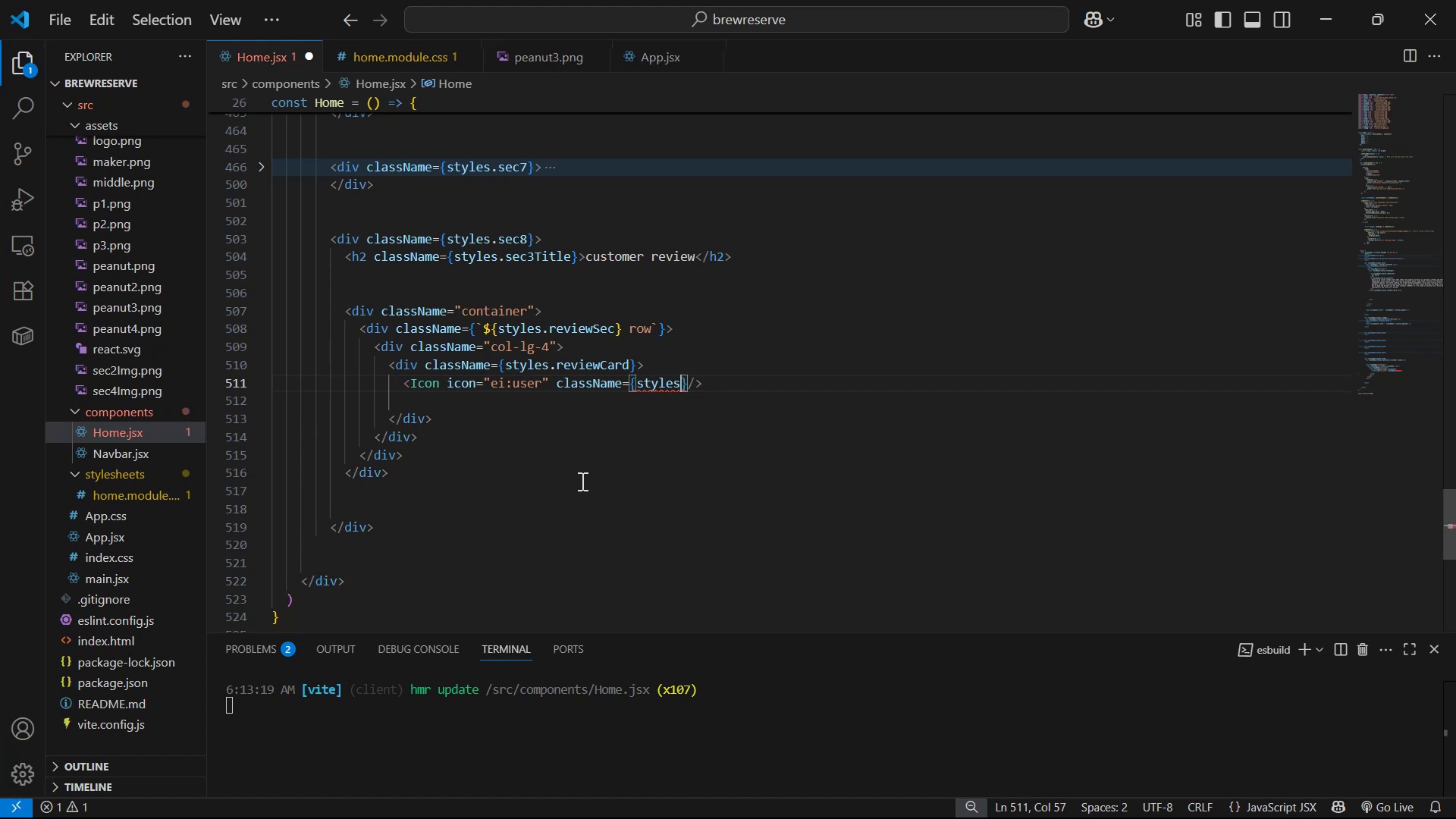 
type(.reviewIco)
 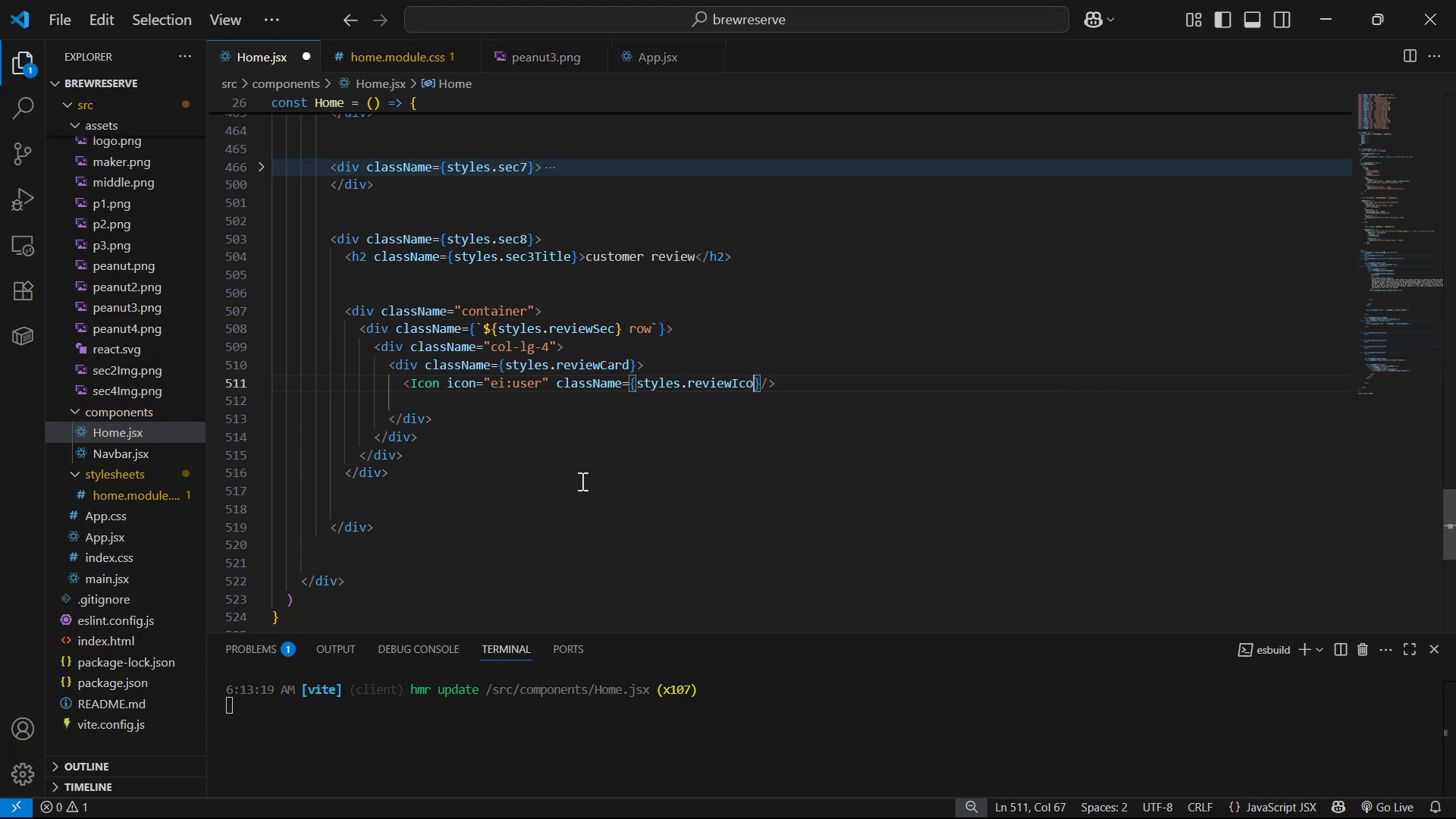 
key(Control+S)
 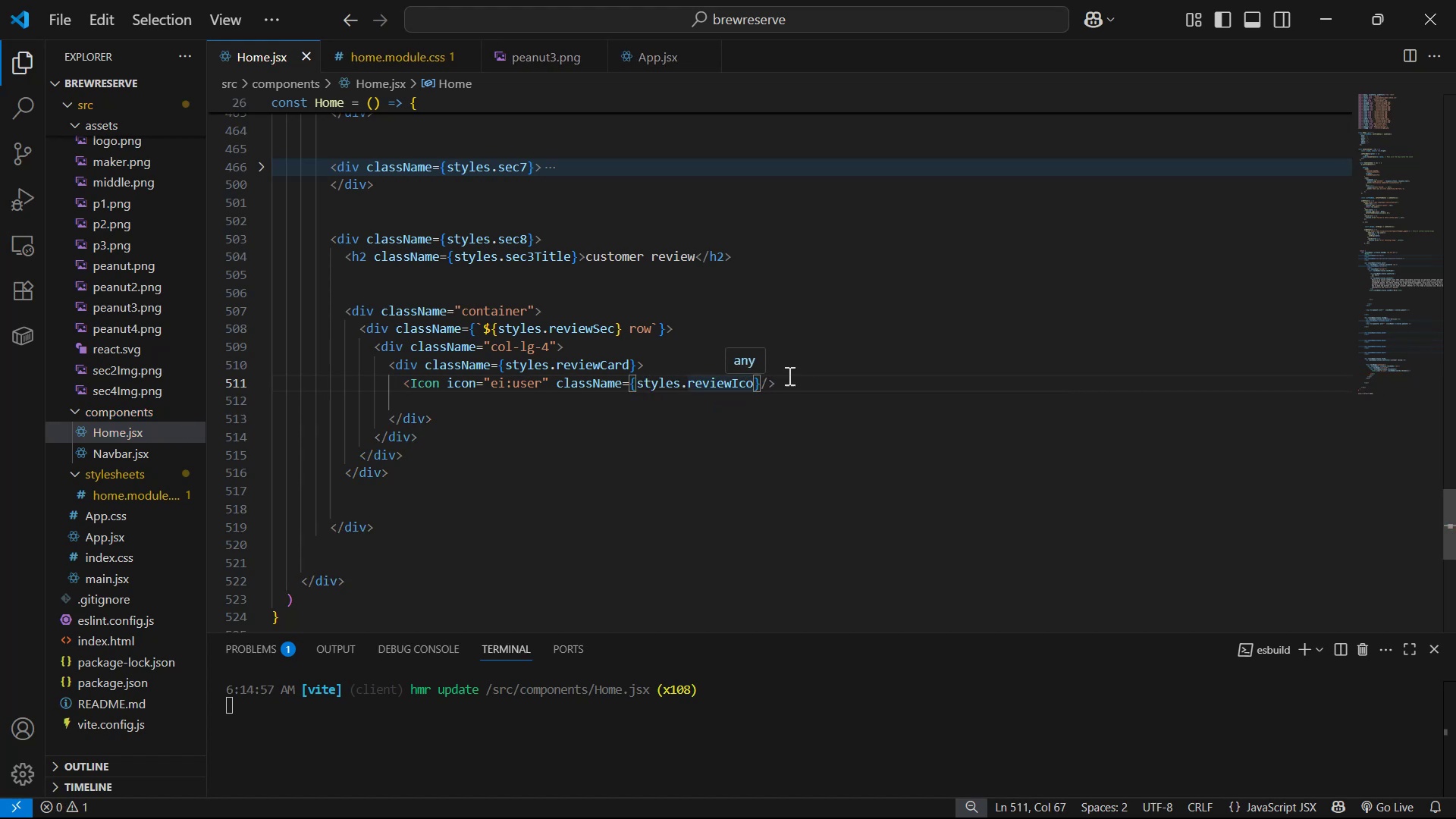 
wait(8.14)
 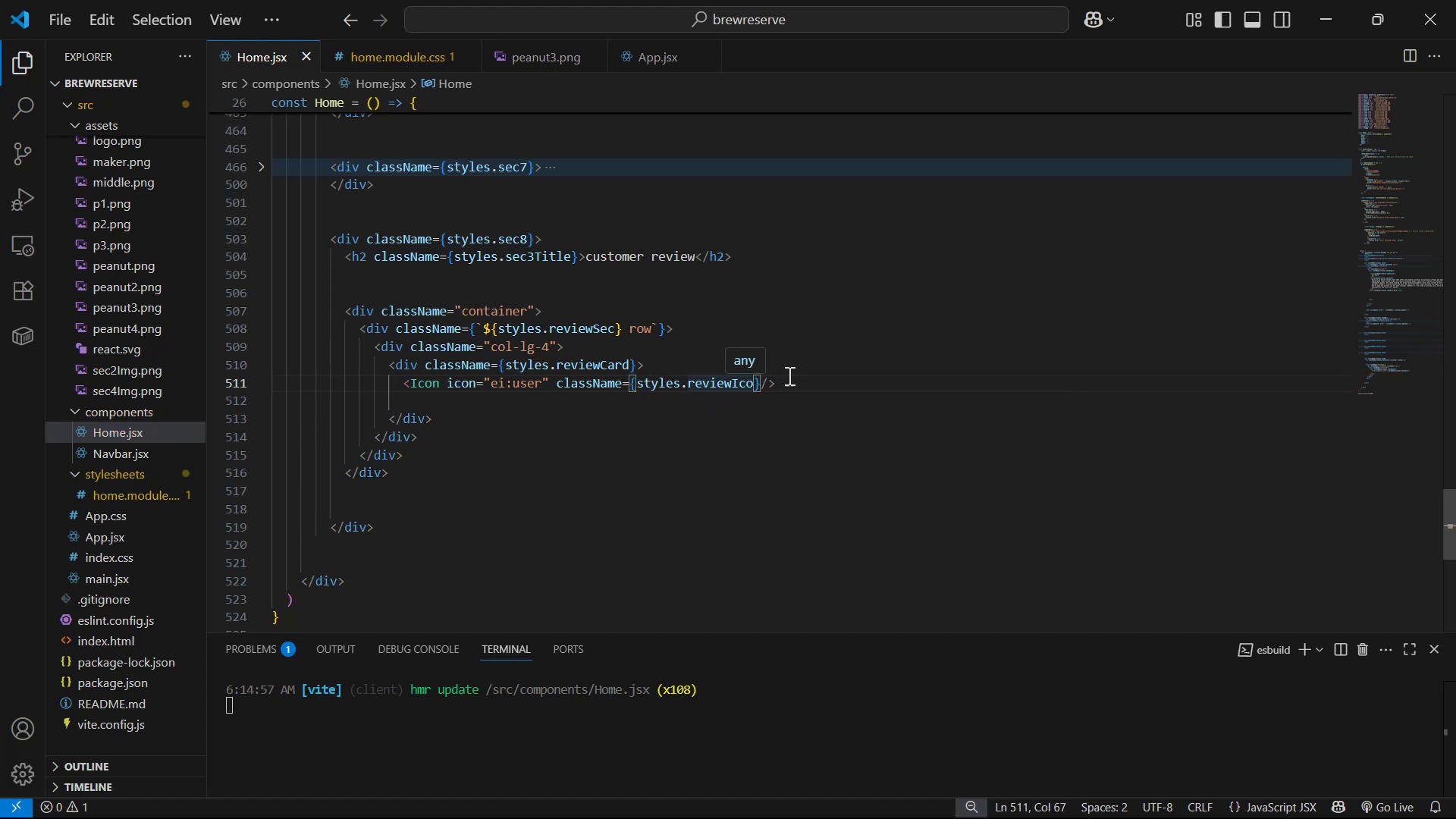 
key(Enter)
 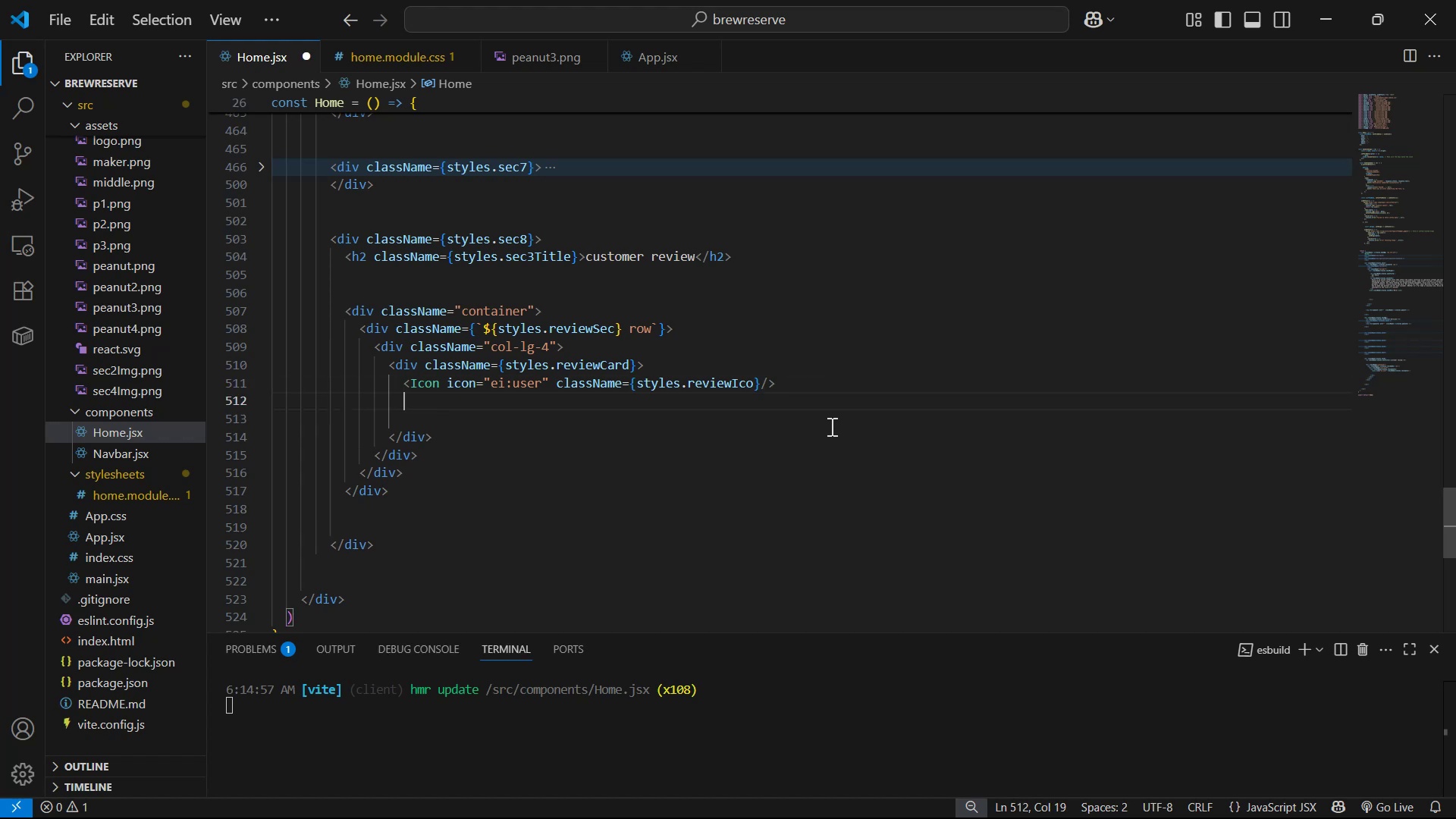 
key(Alt+AltLeft)
 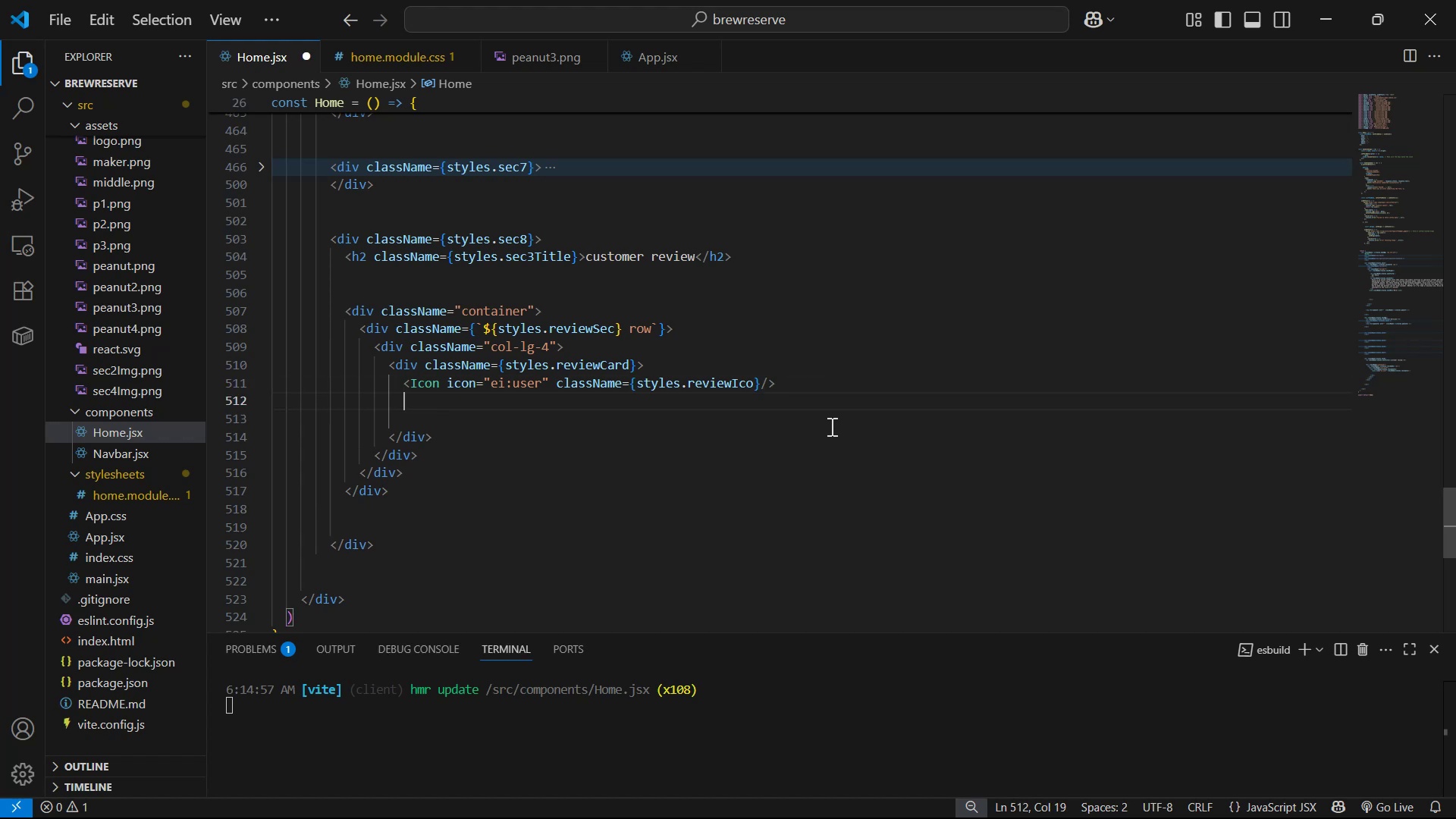 
key(Alt+Tab)
 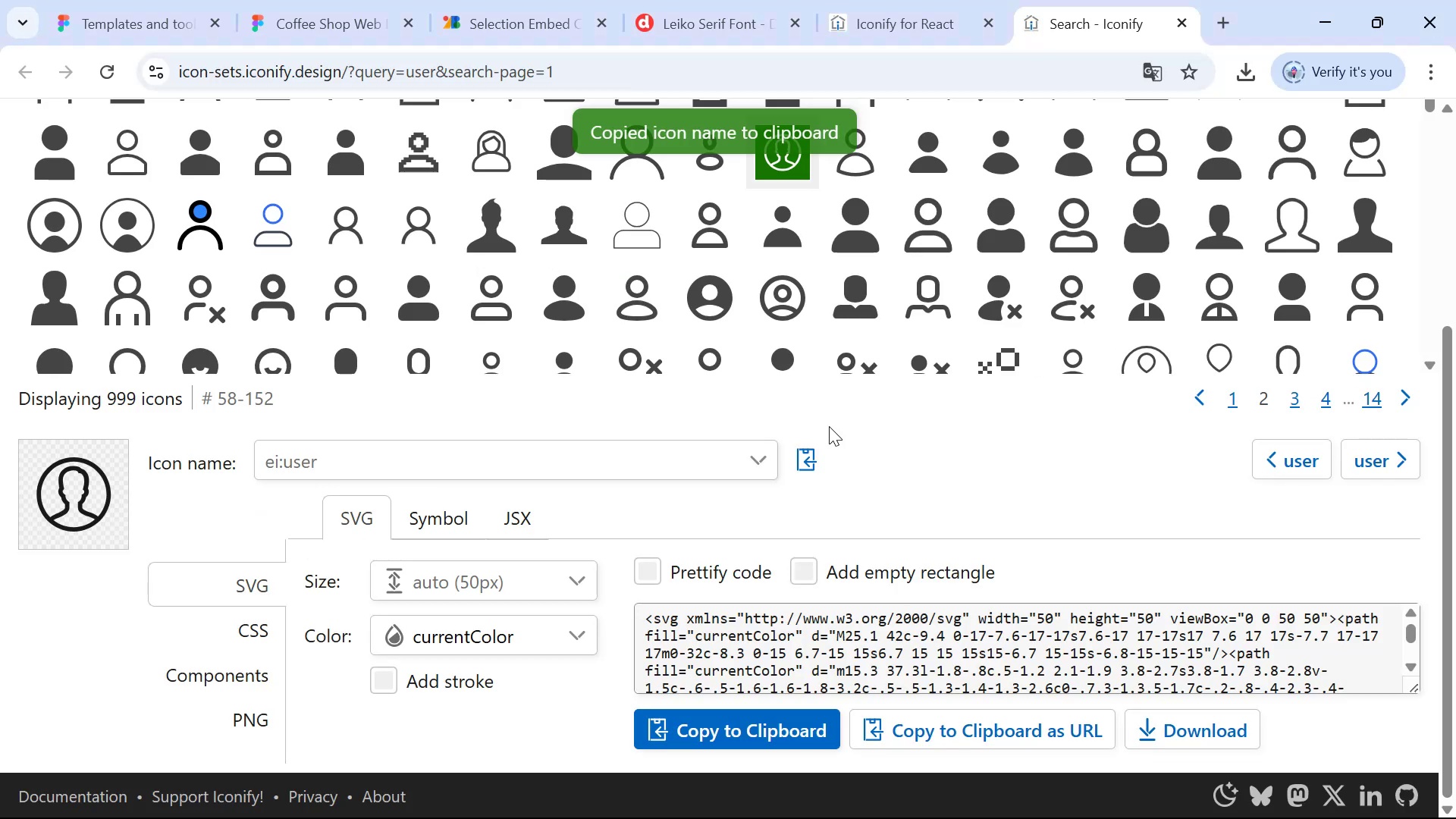 
key(Alt+Tab)
 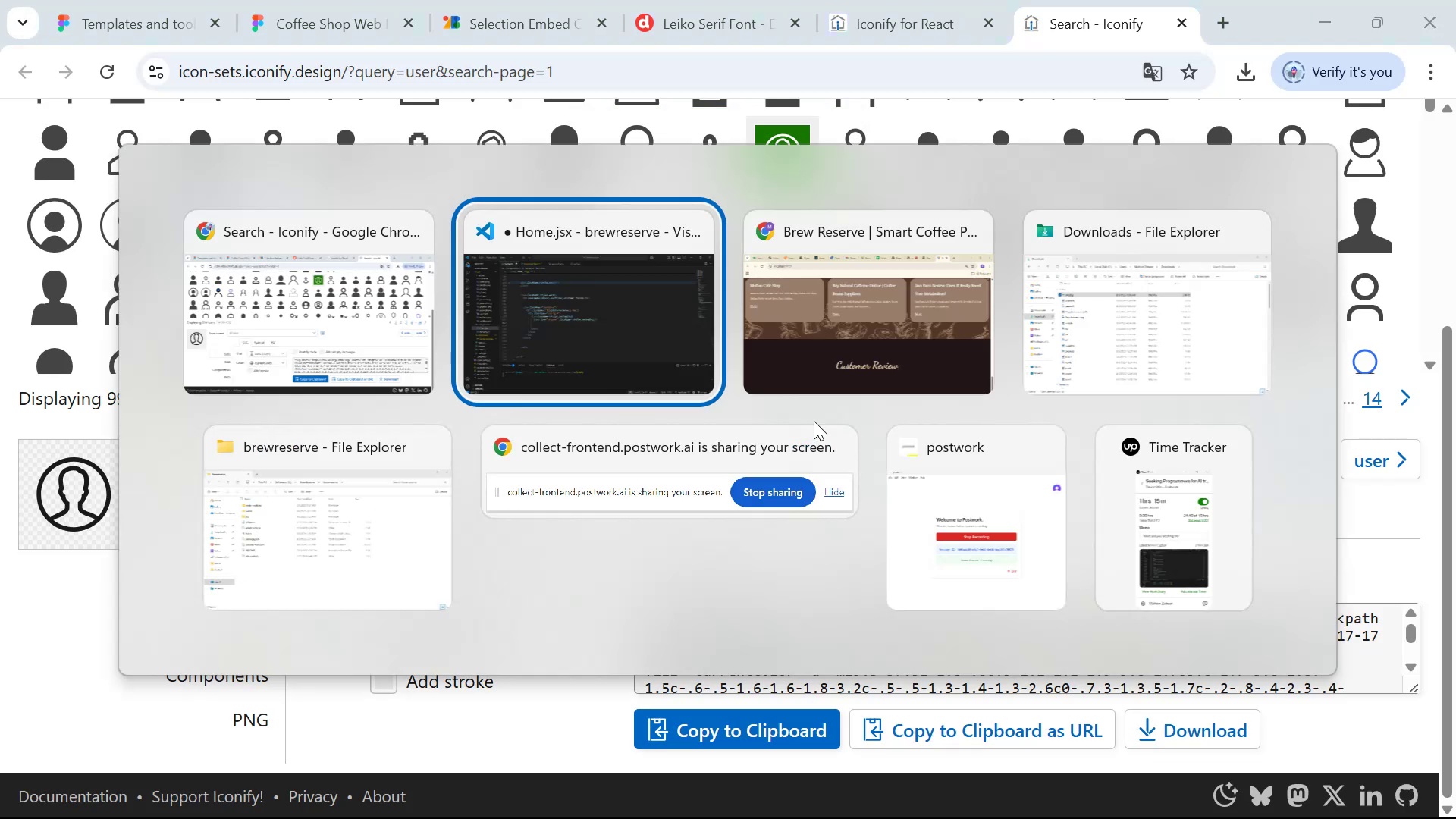 
key(Alt+AltLeft)
 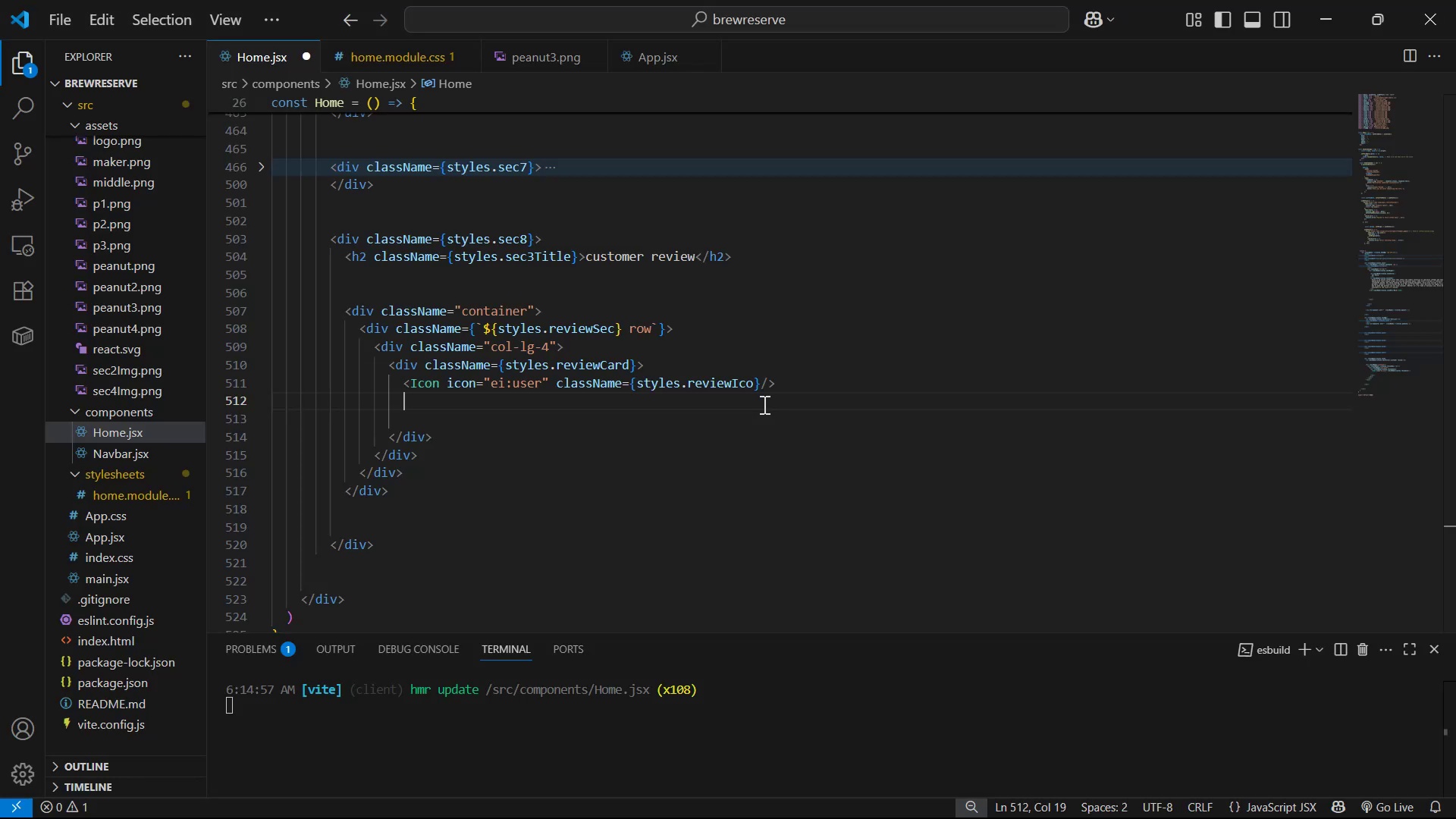 
key(Tab)
key(Tab)
type(h3)
 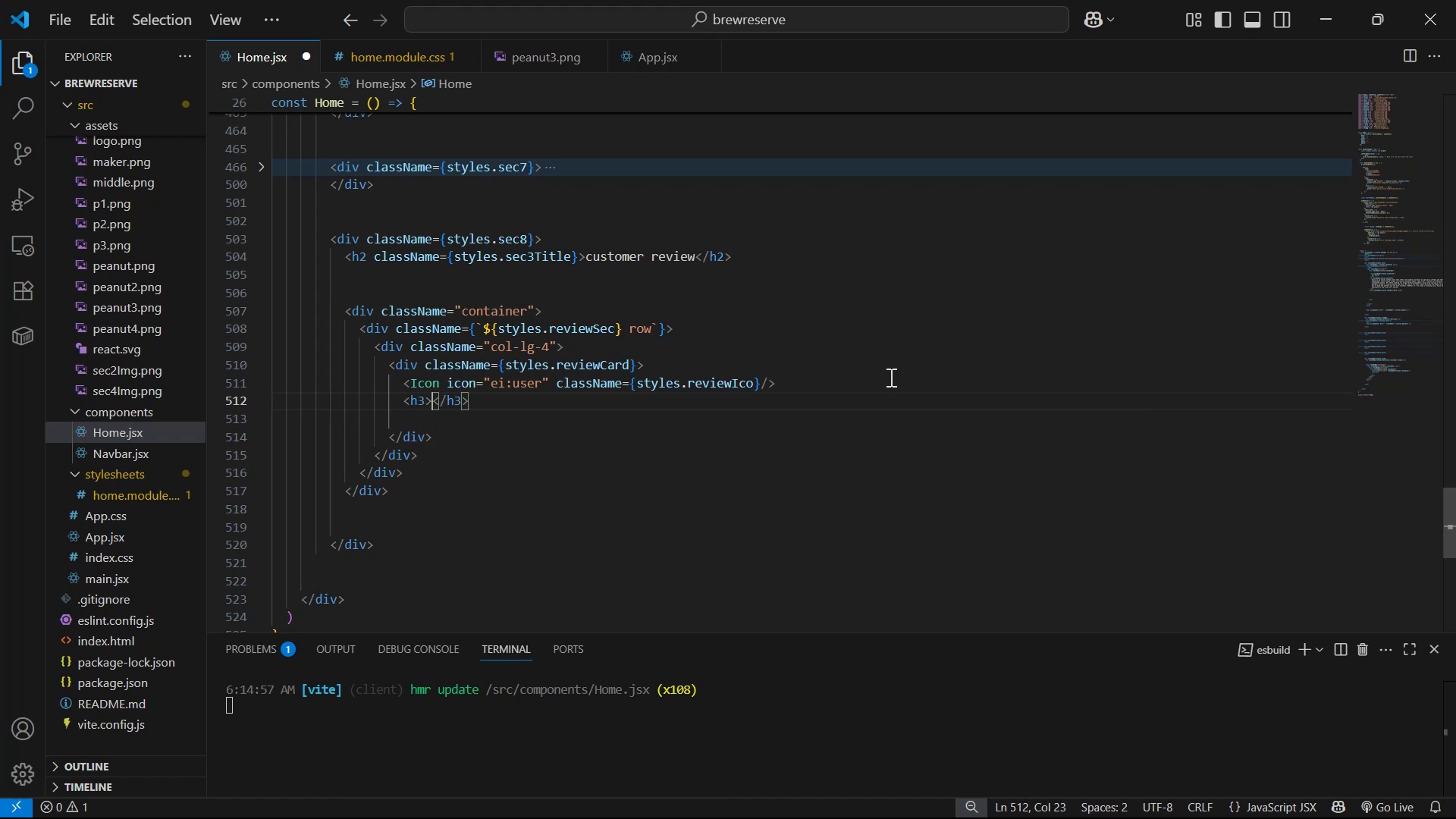 
hold_key(key=AltLeft, duration=0.82)
 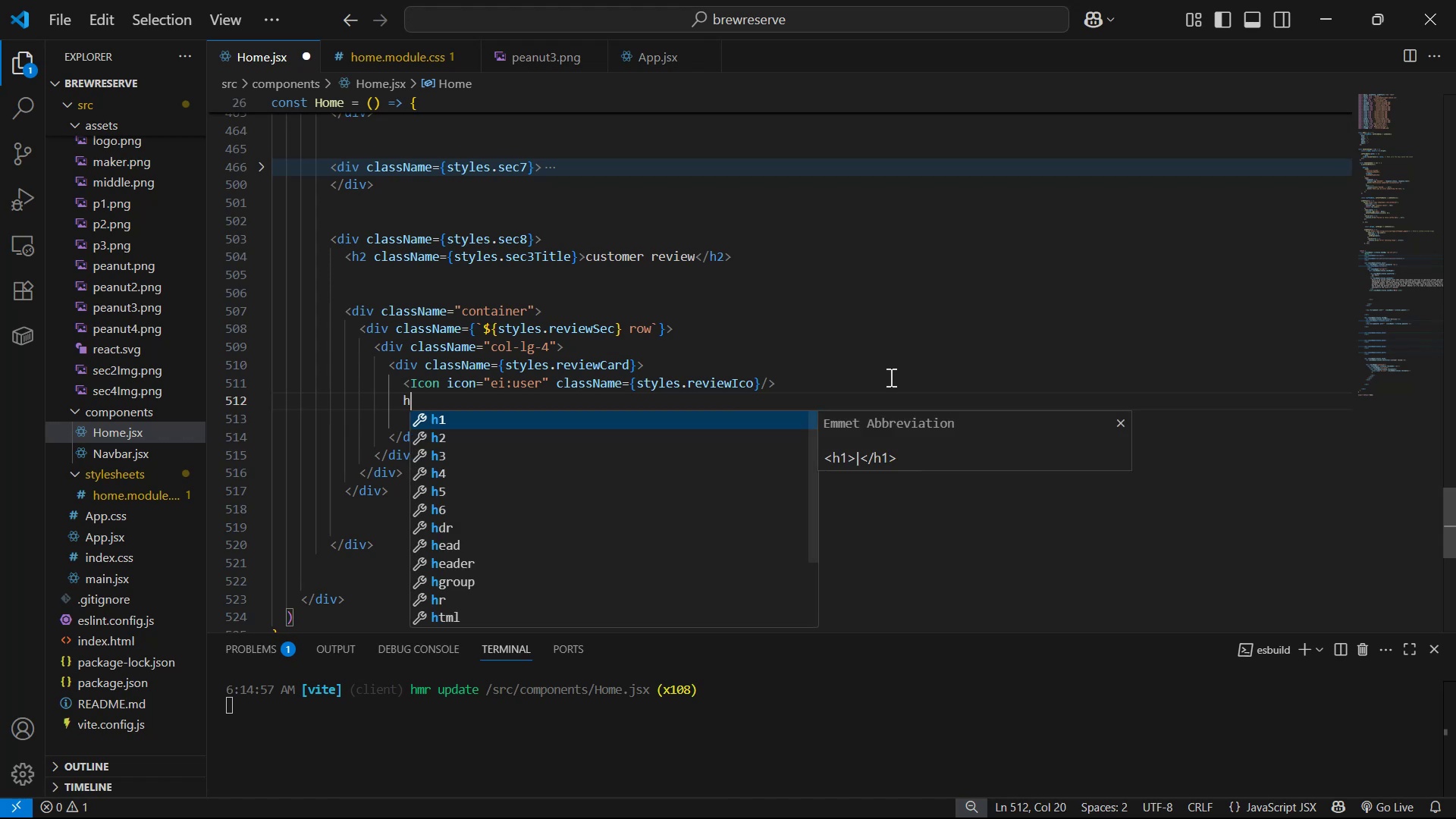 
key(Enter)
 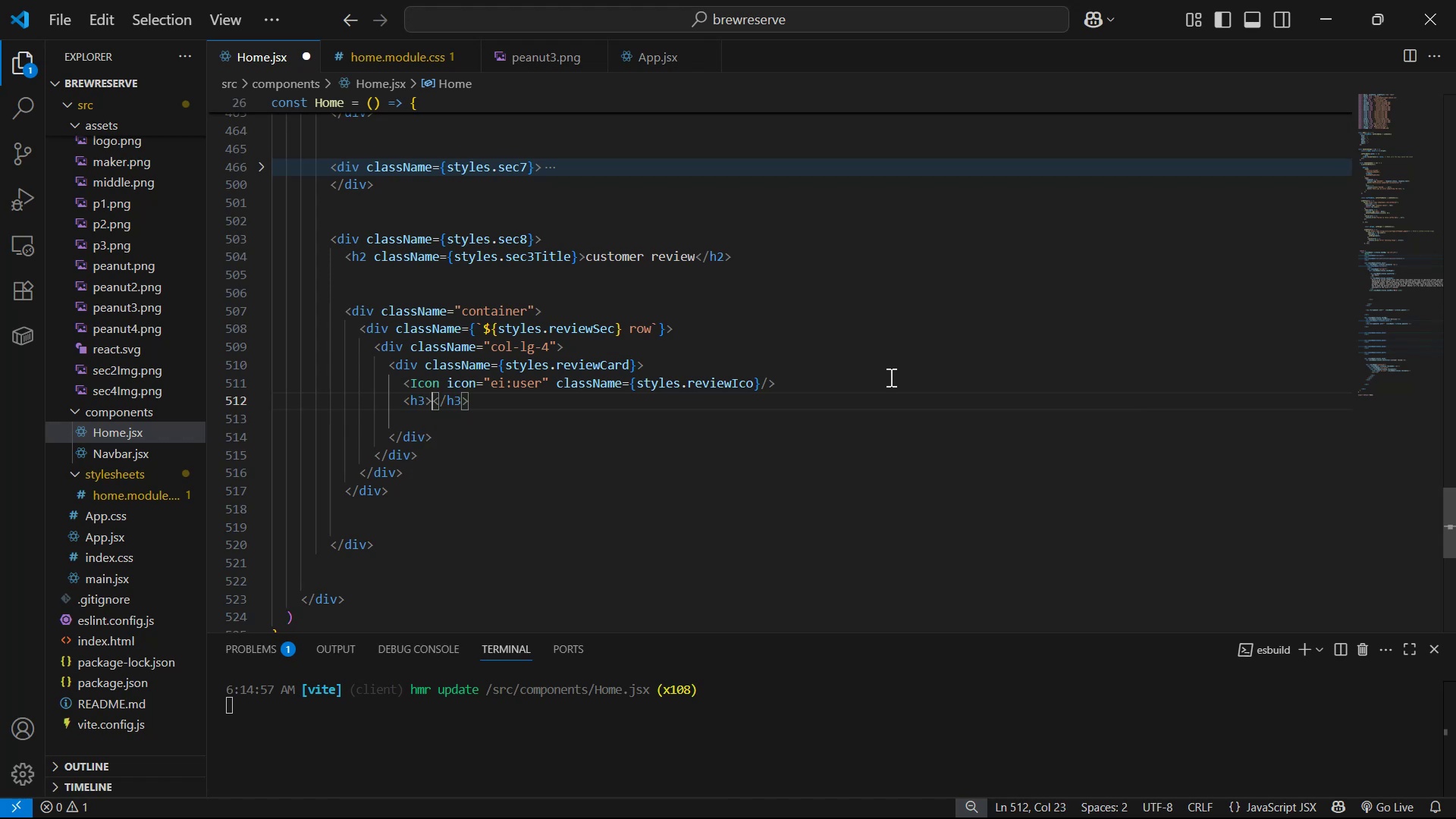 
key(ArrowLeft)
 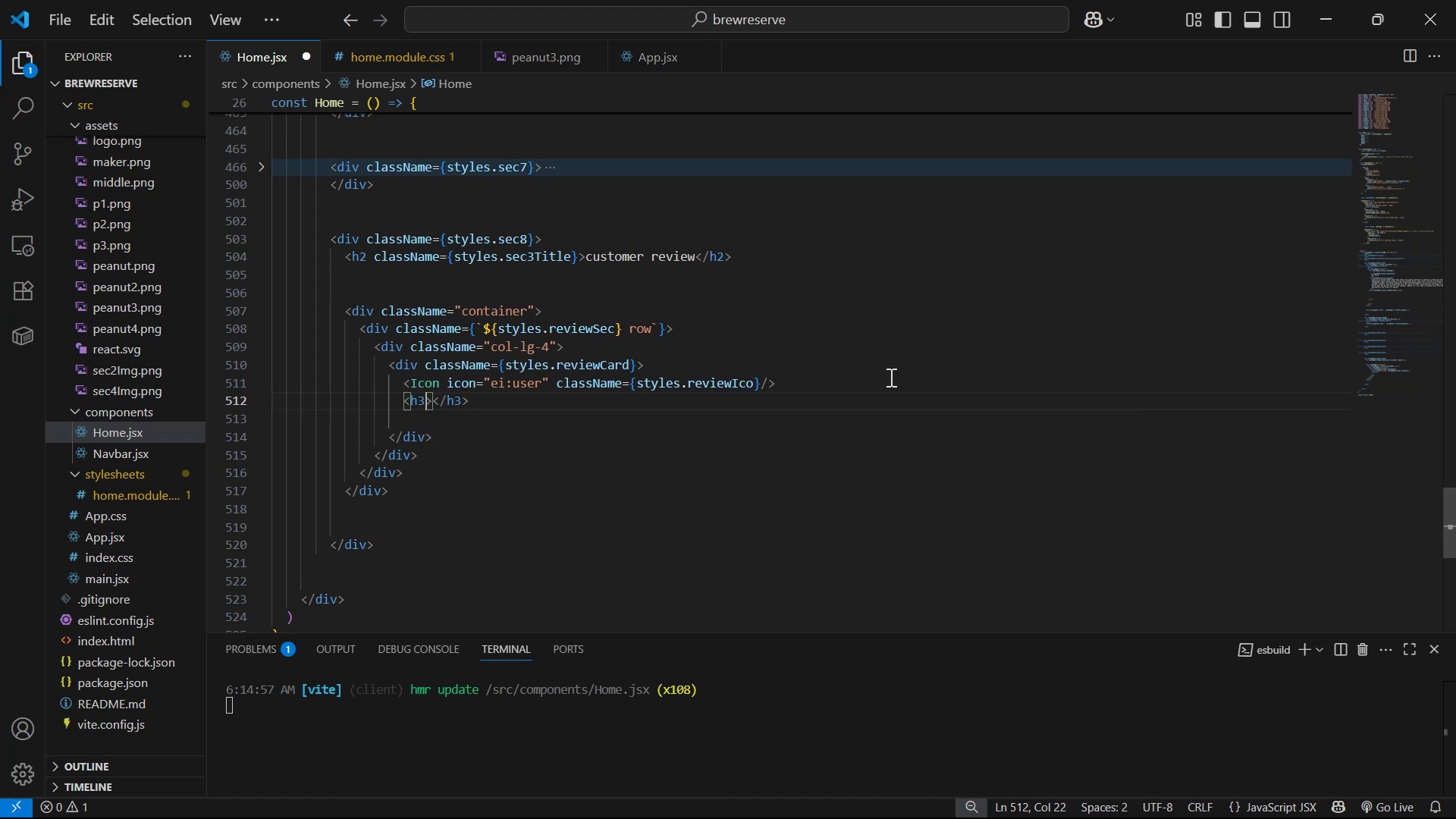 
type( cla)
 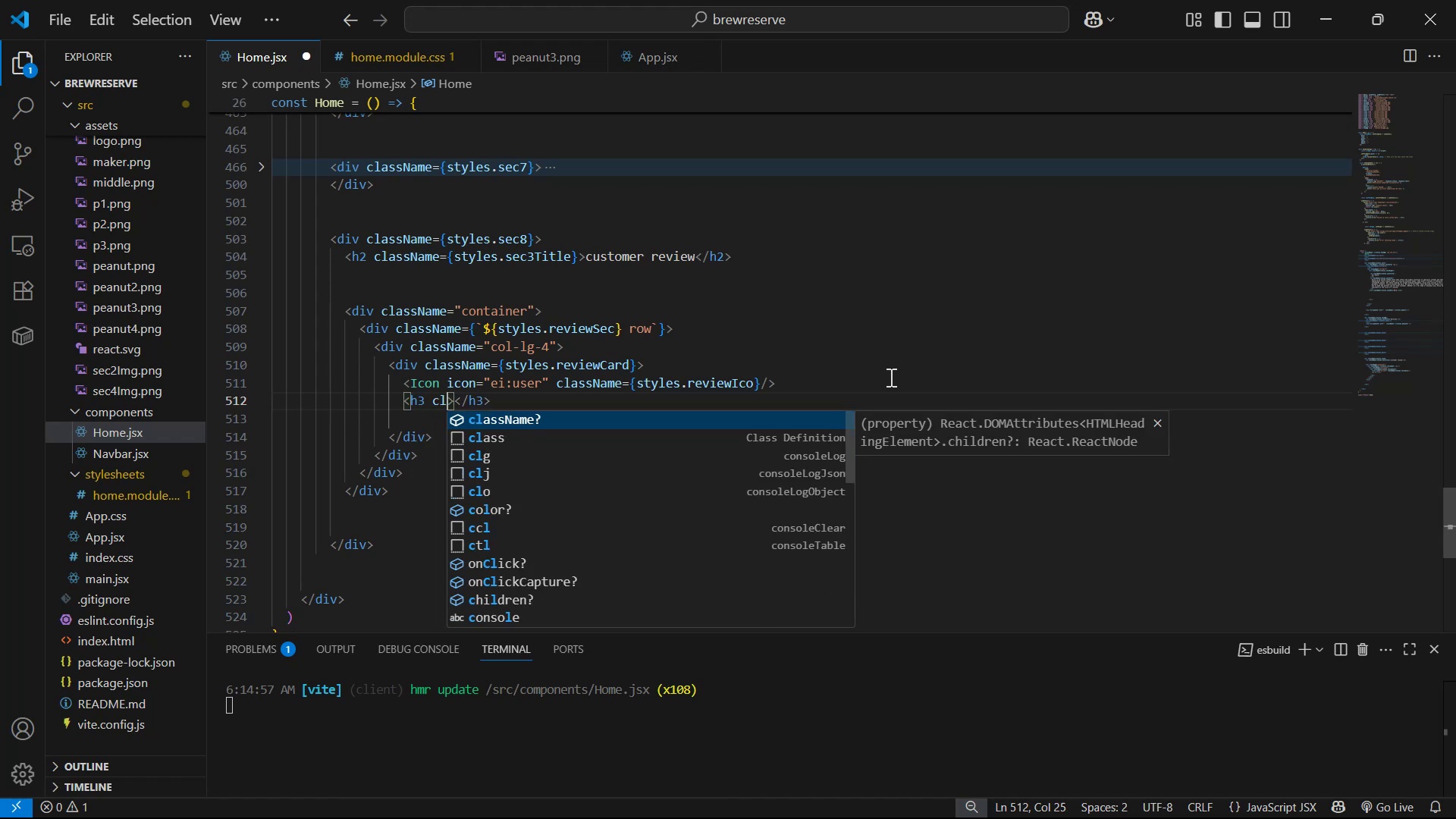 
key(Enter)
 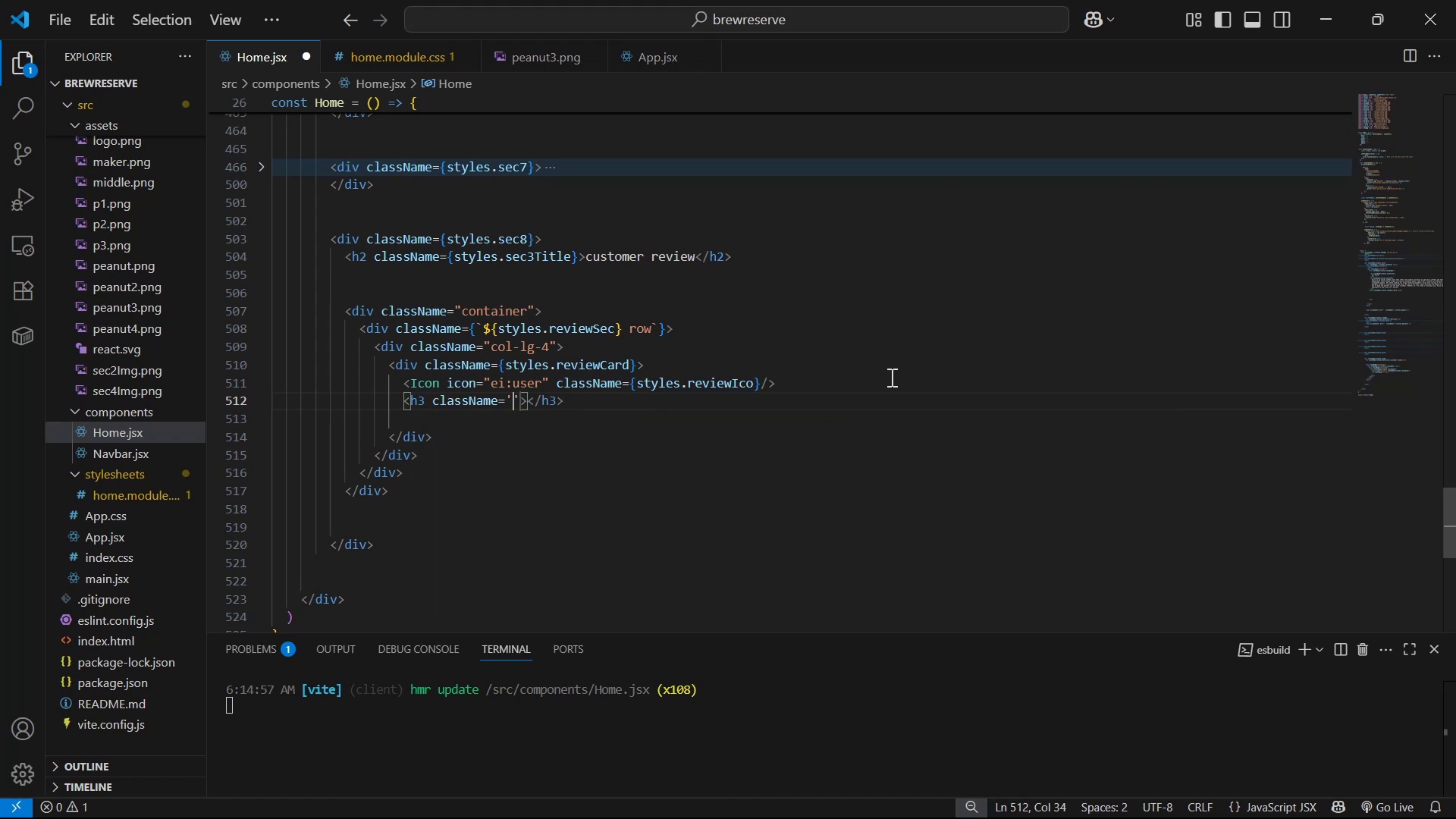 
key(ArrowRight)
 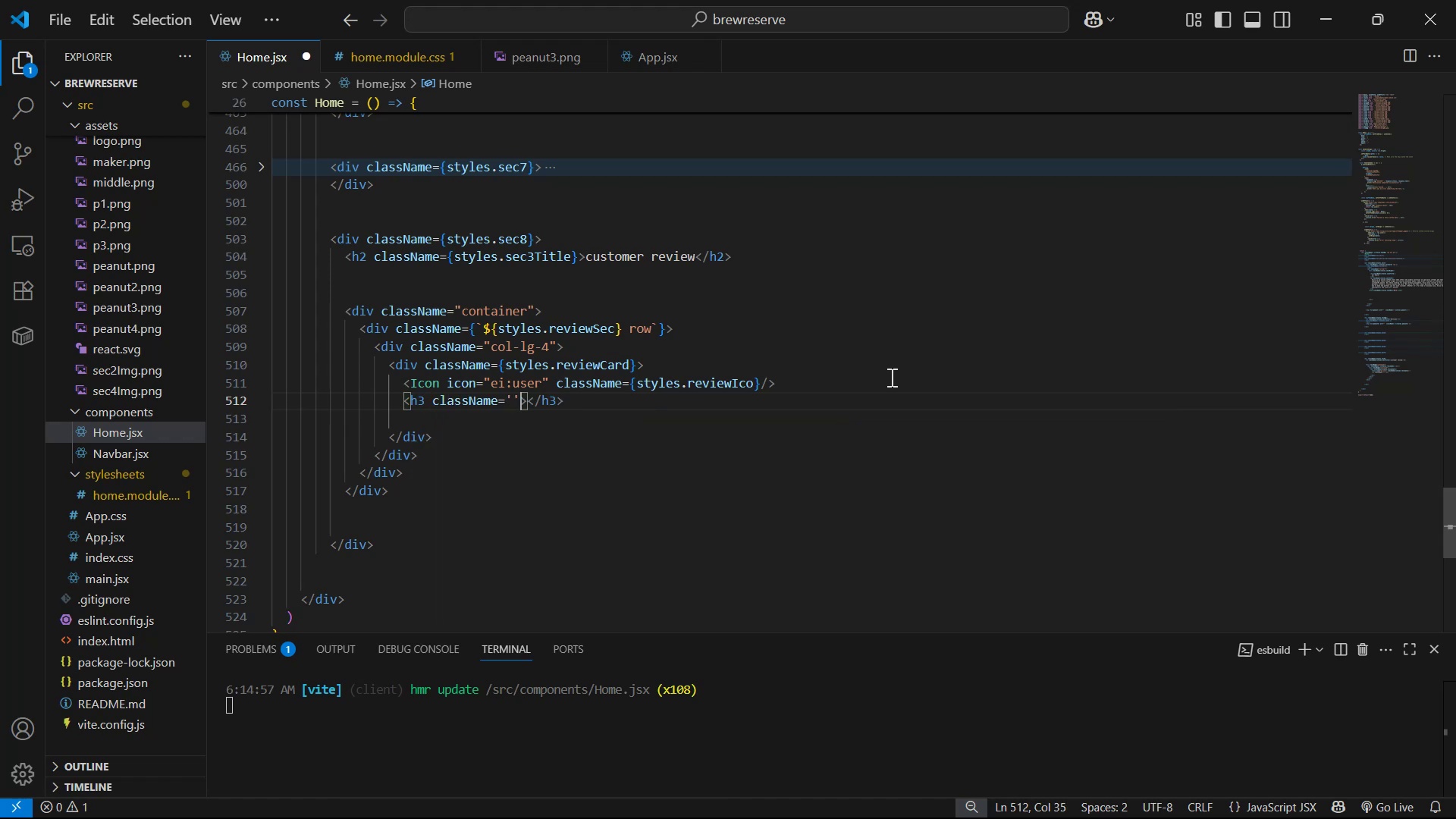 
key(Backspace)
key(Backspace)
type({sty)
 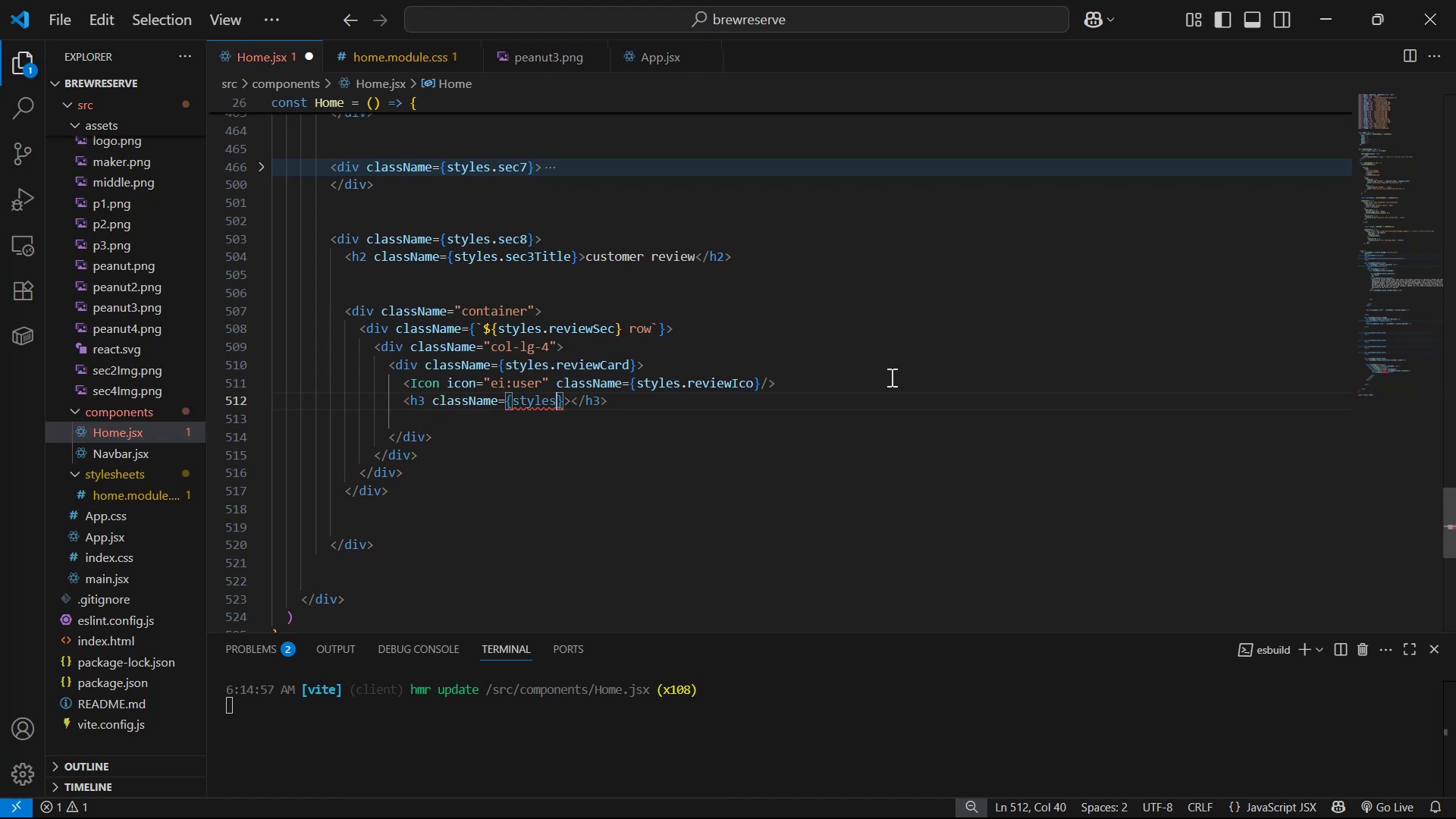 
 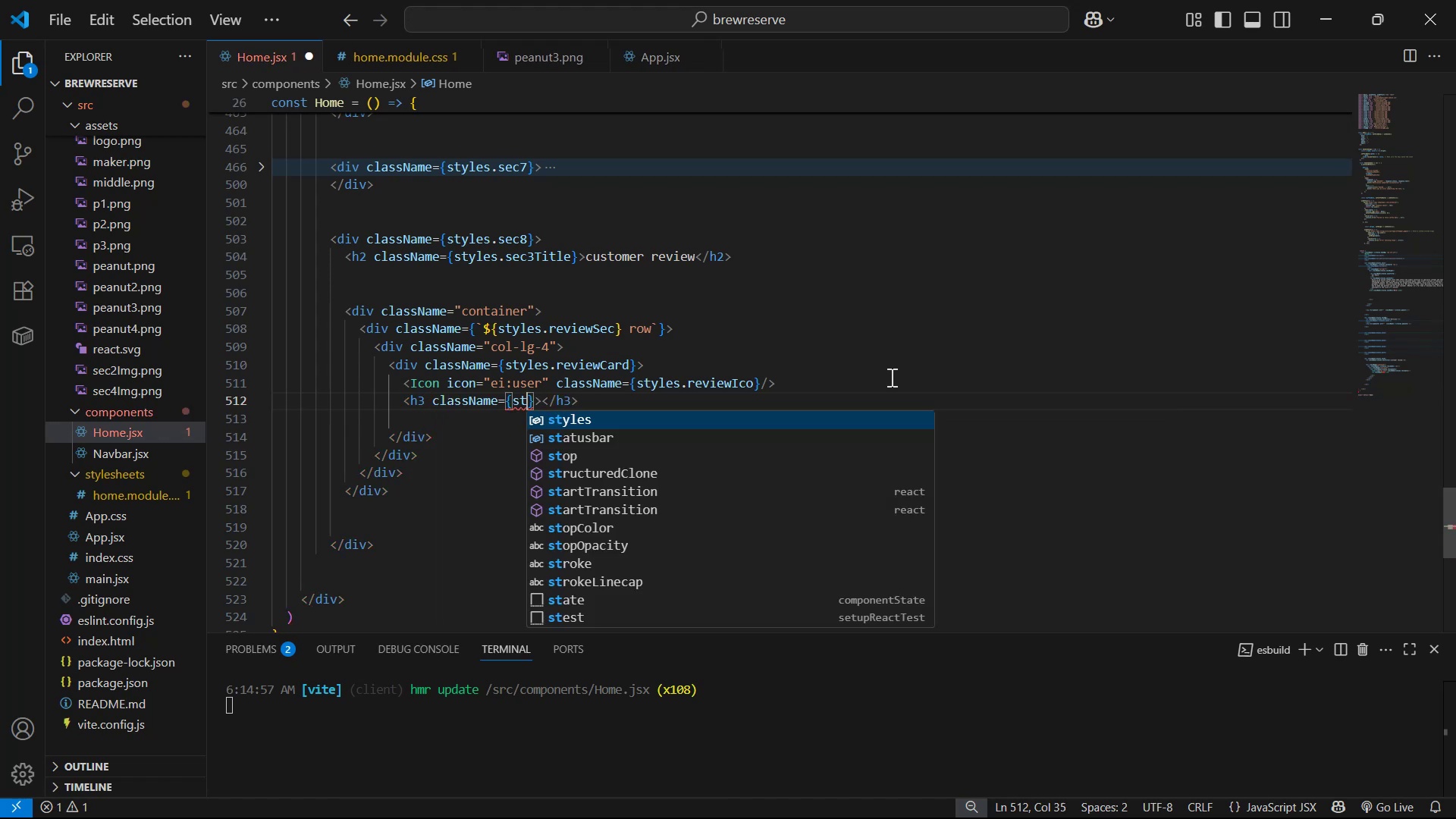 
key(Enter)
 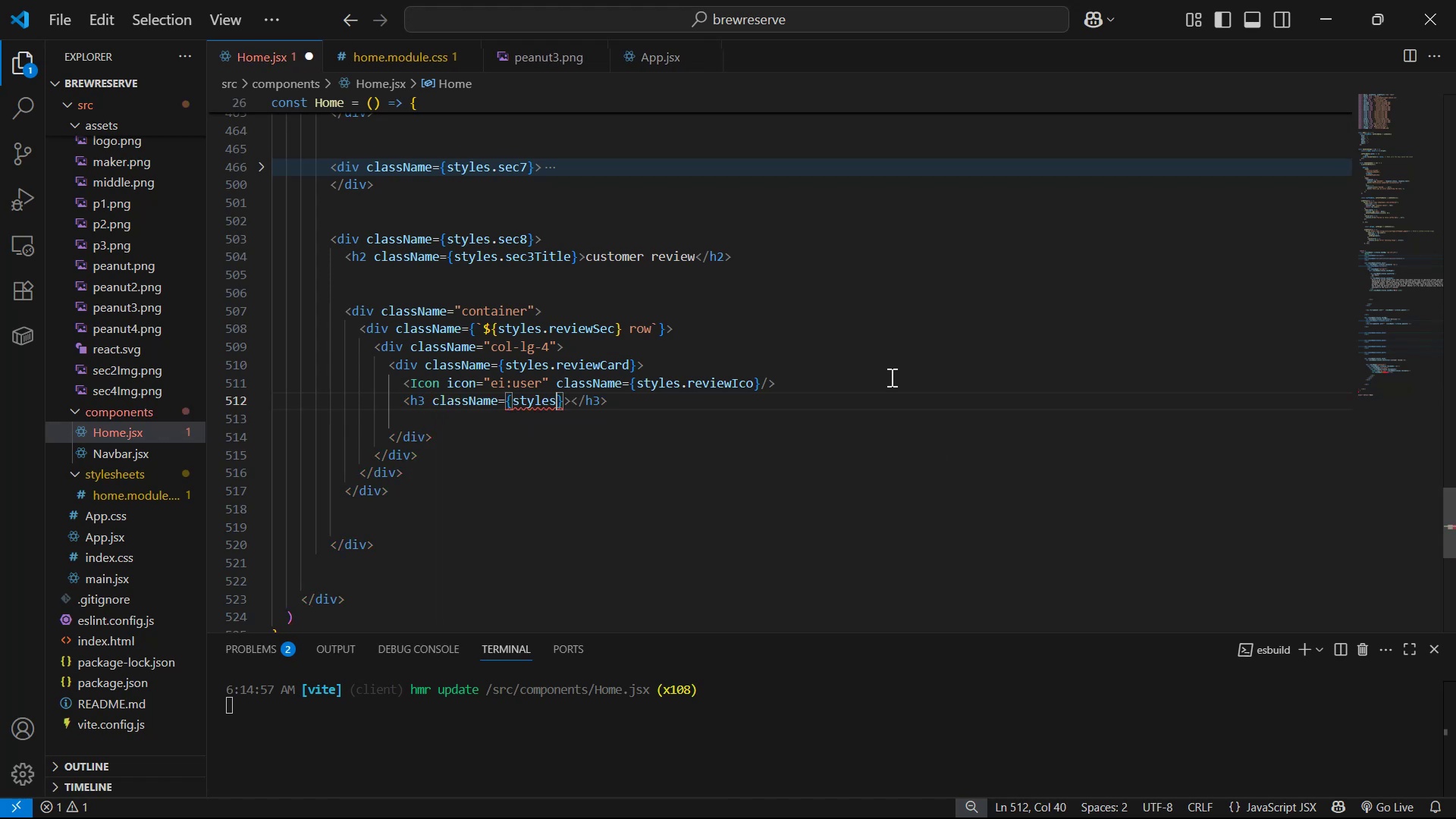 
type(.rName)
key(Backspace)
type(e)
 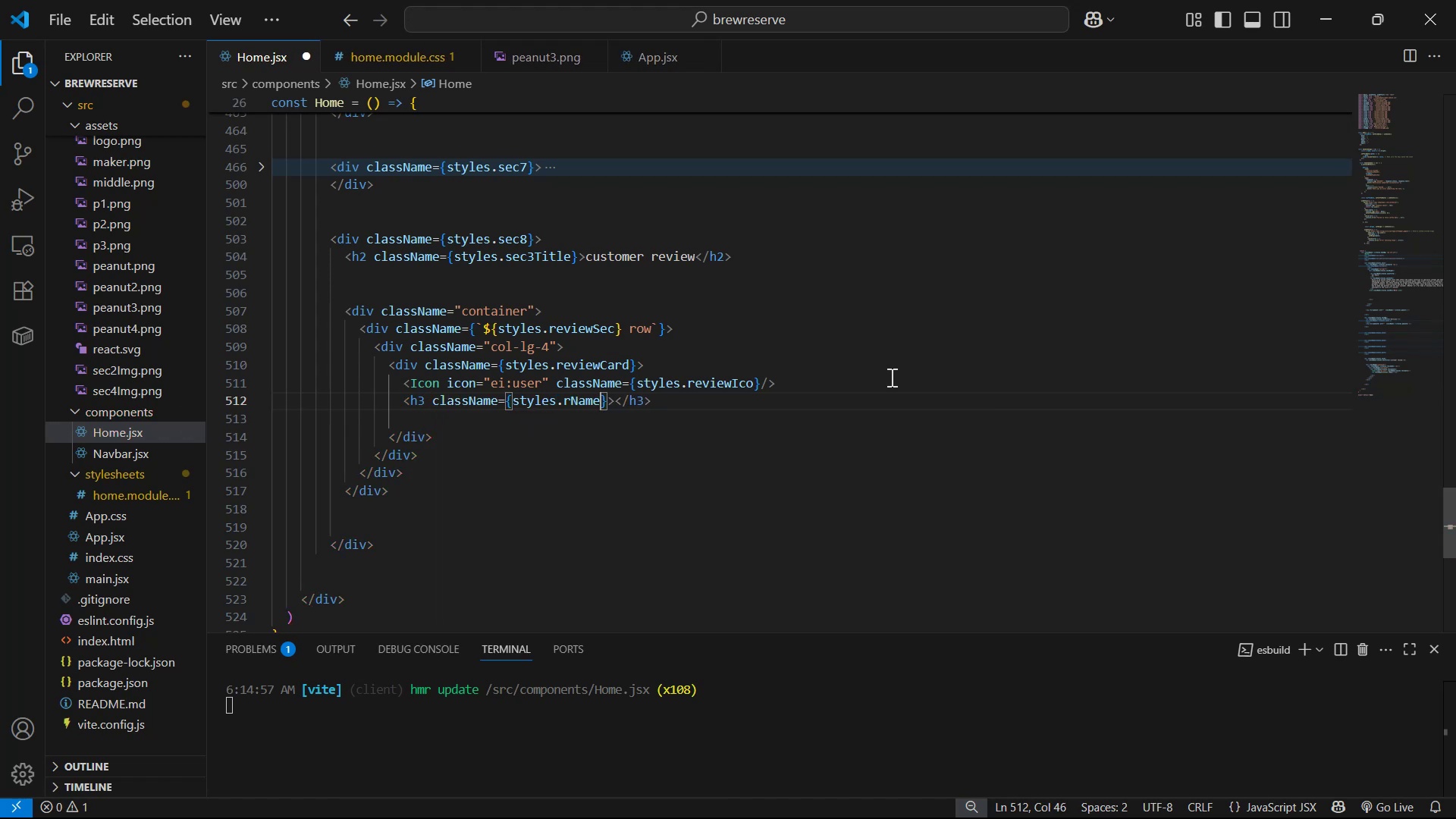 
key(Control+S)
 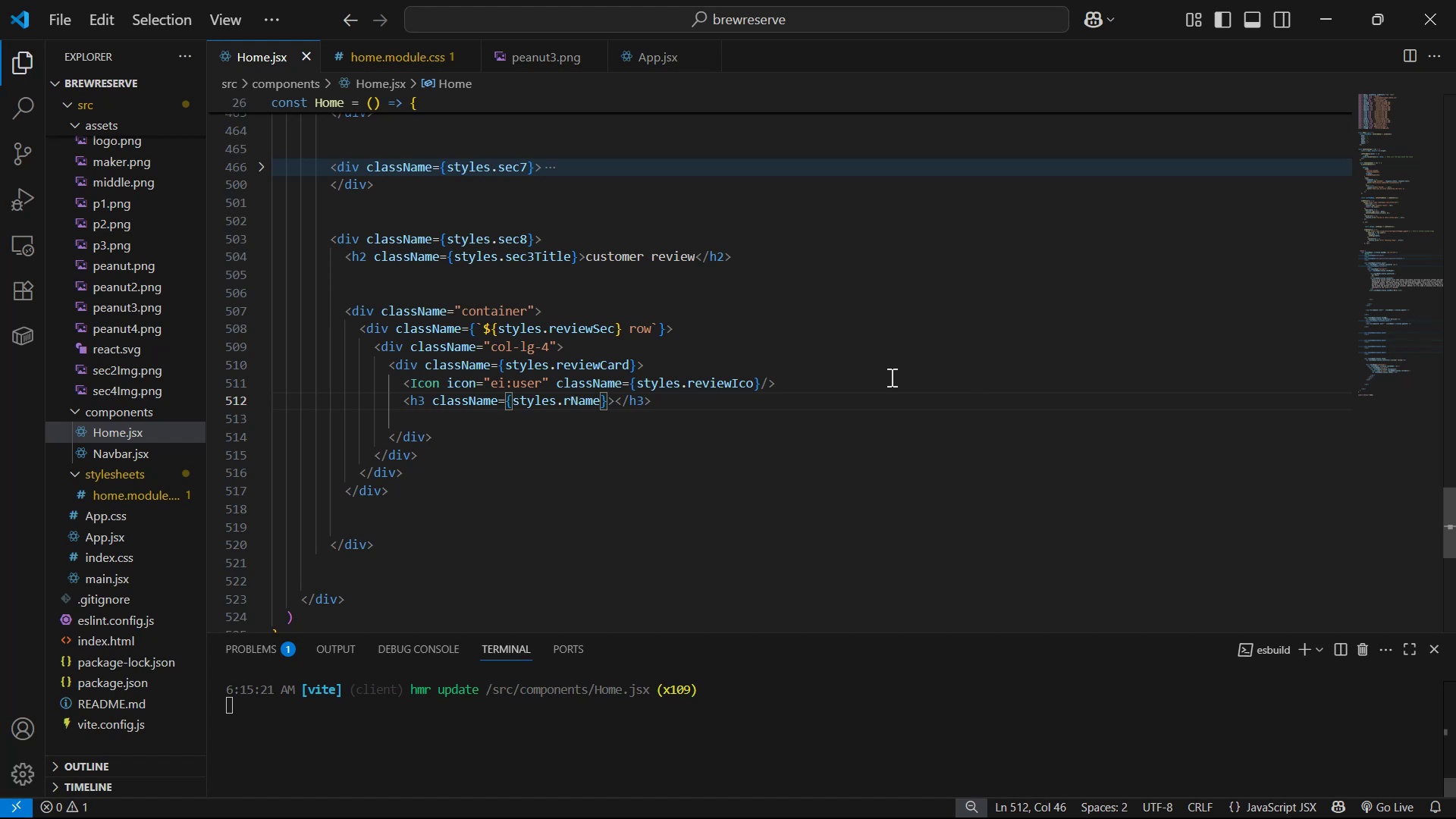 
key(Alt+Tab)
 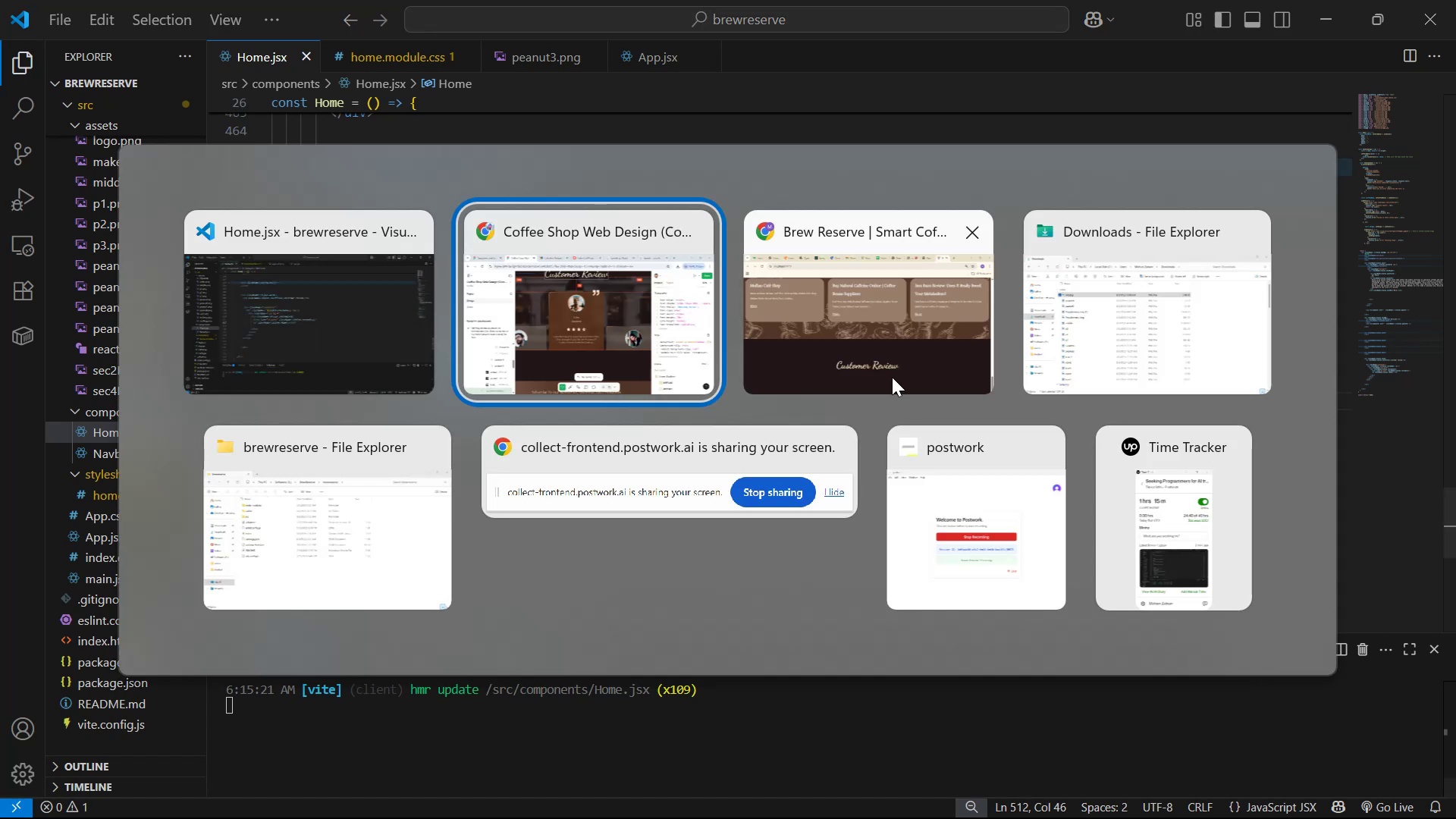 
left_click([662, 394])
 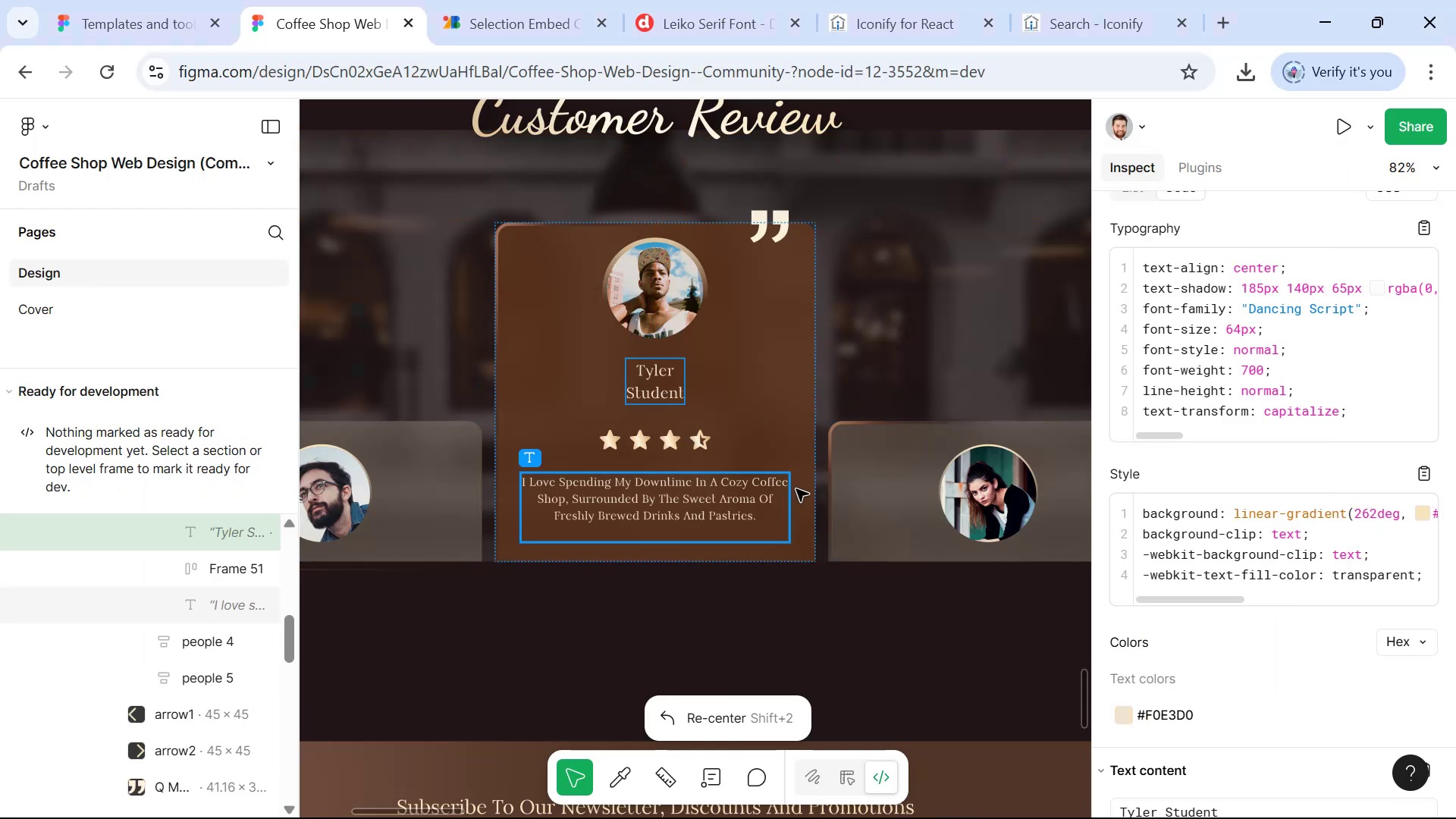 
key(Control+C)
 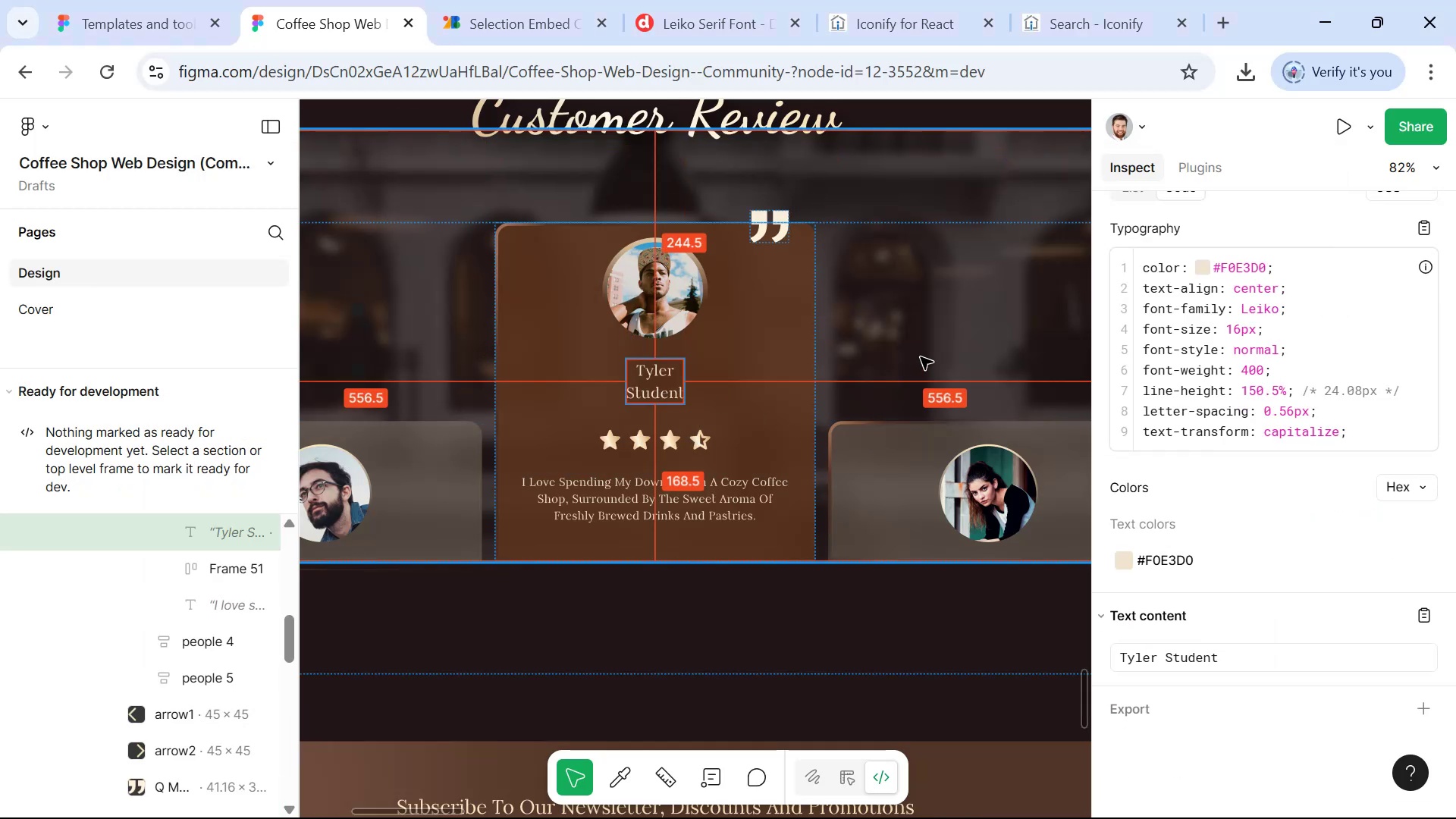 
key(Alt+AltLeft)
 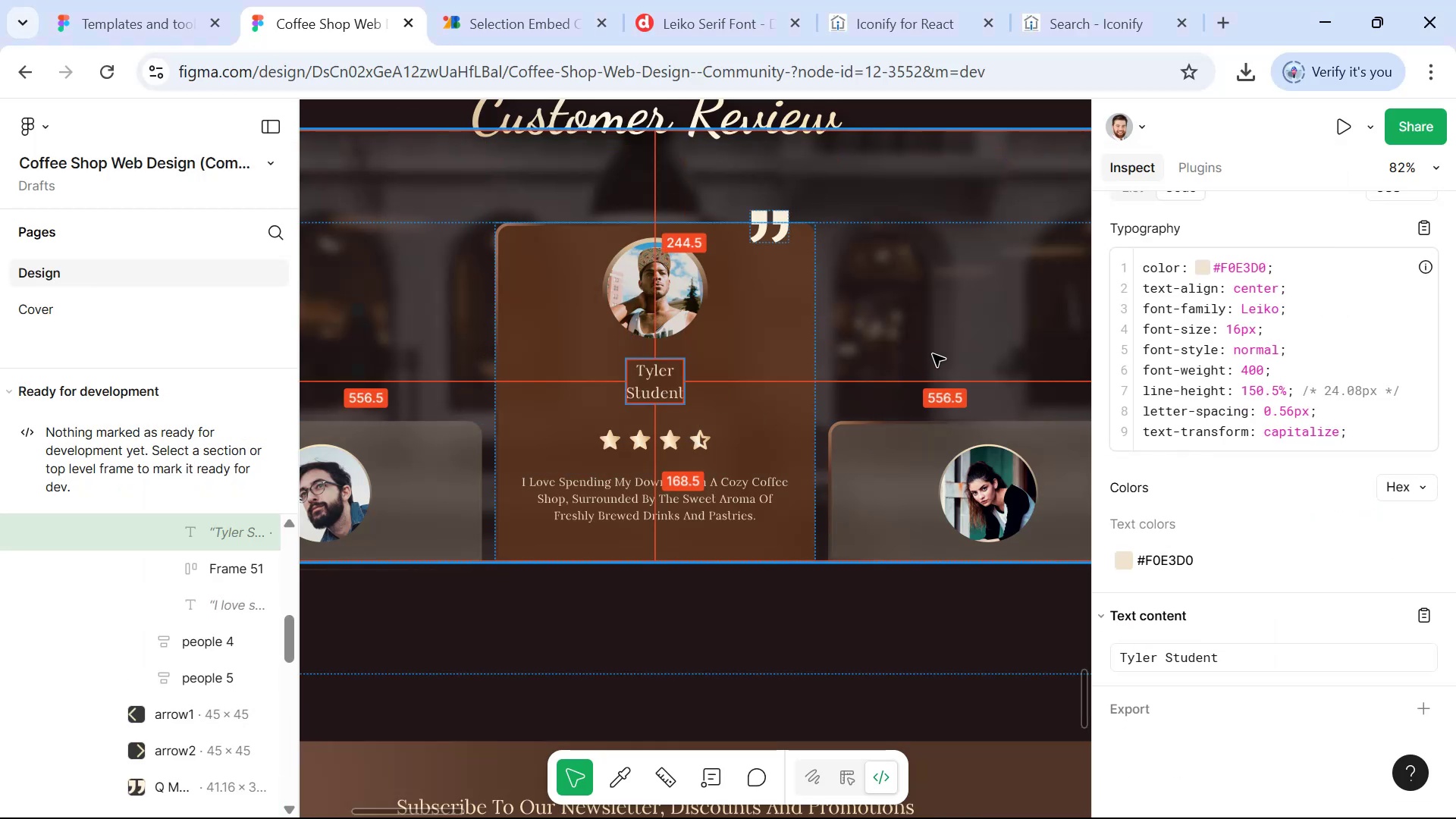 
key(Alt+Tab)
 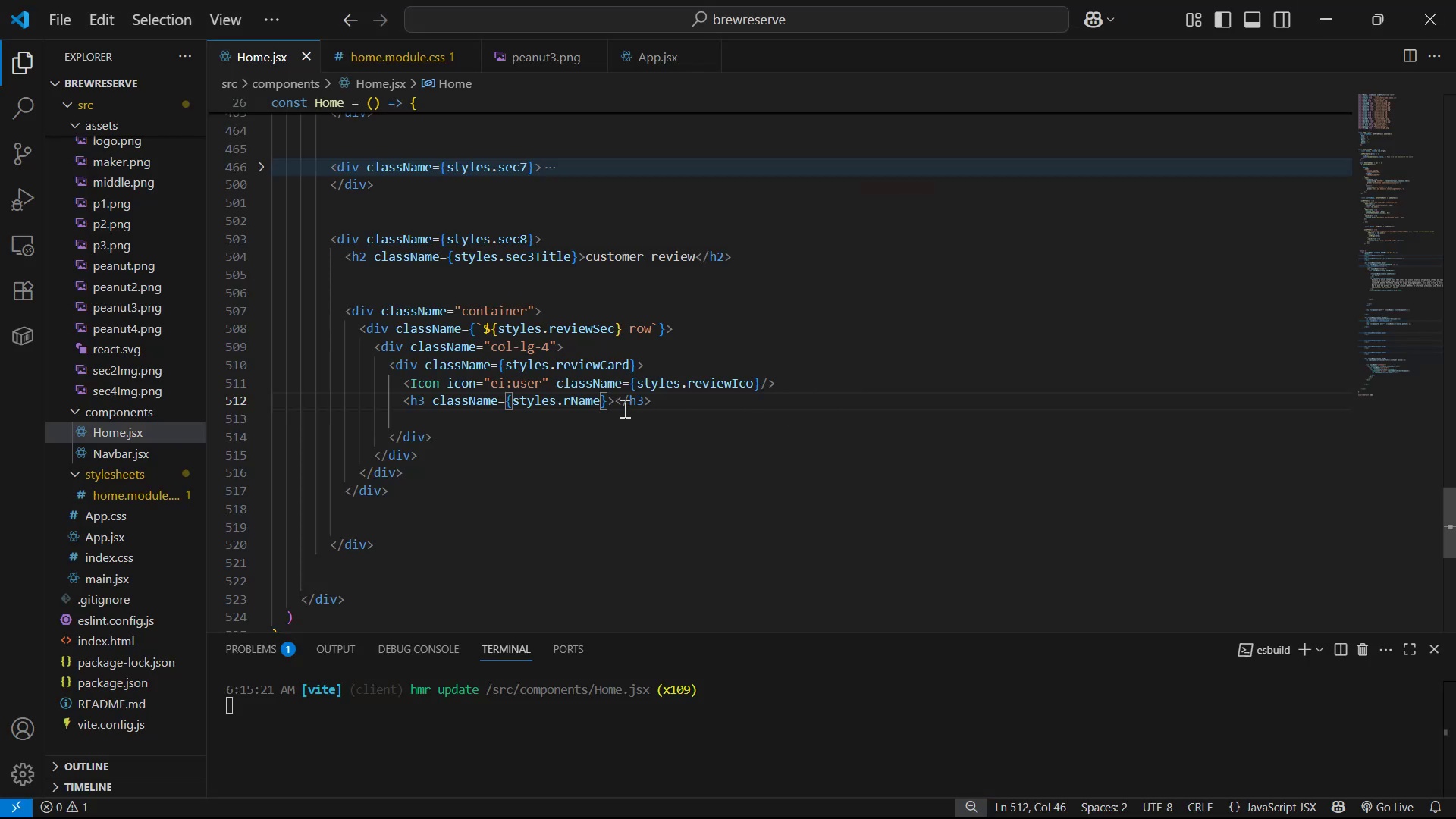 
left_click([617, 406])
 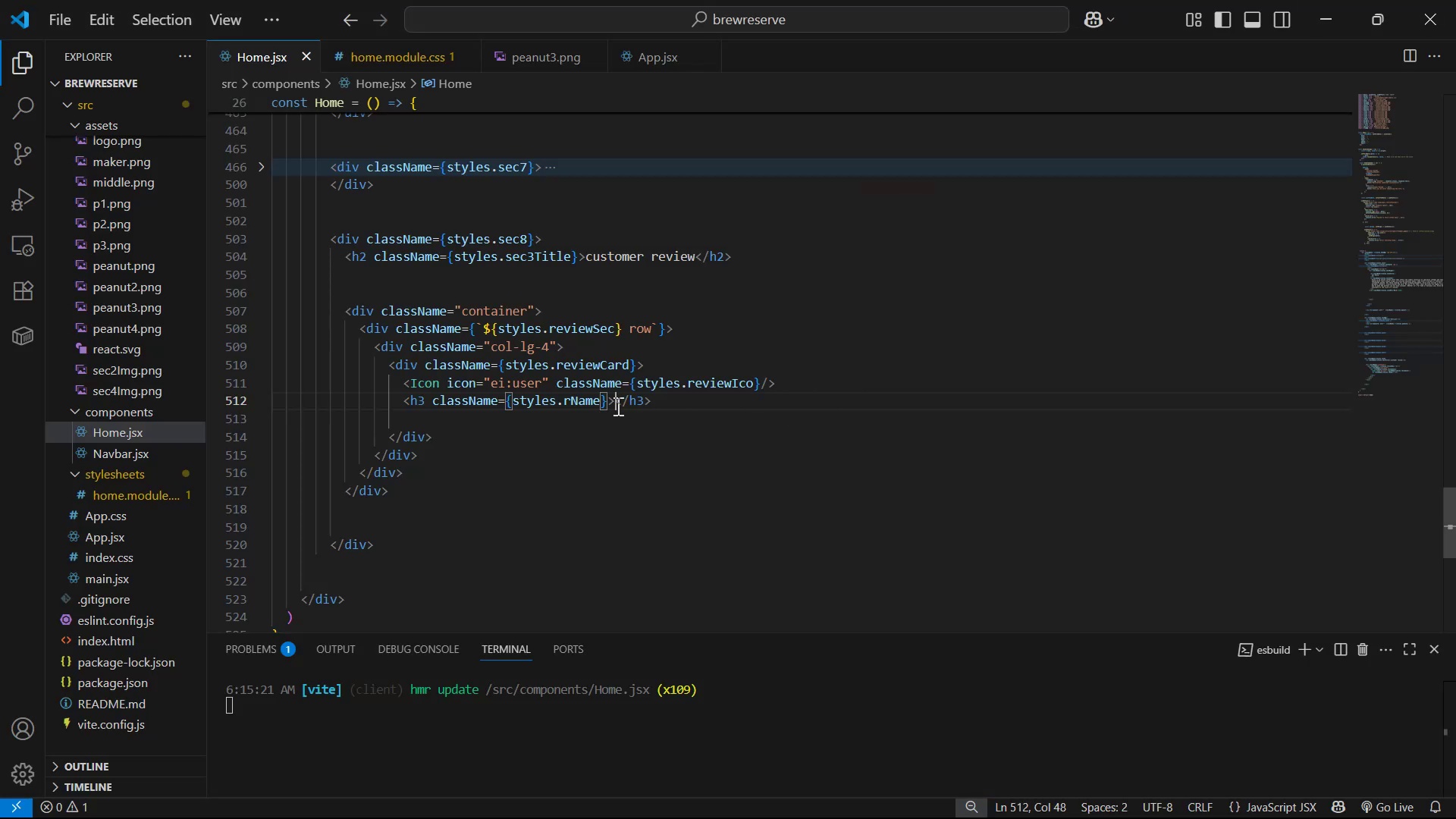 
key(Control+V)
 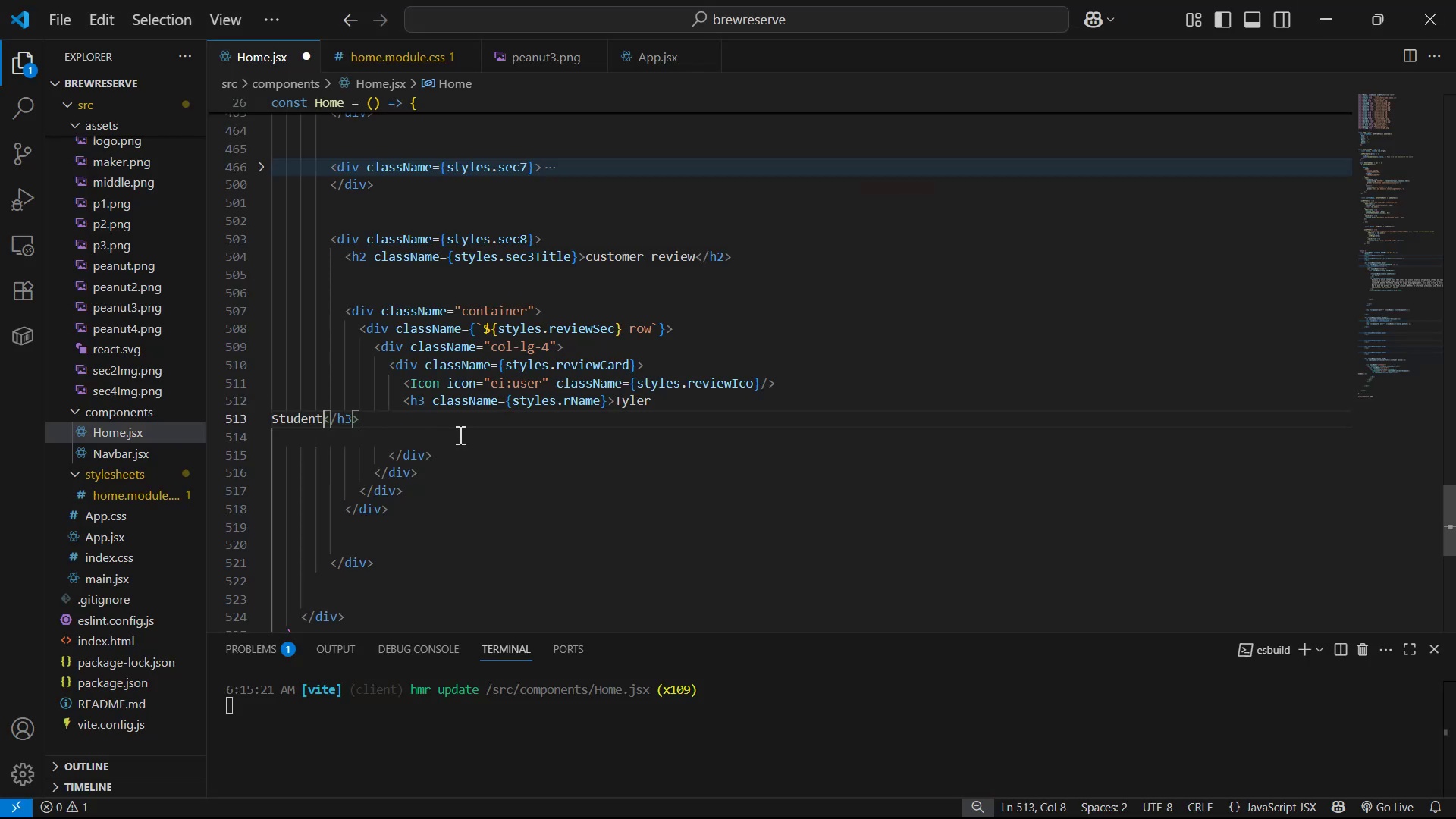 
hold_key(key=ArrowLeft, duration=0.65)
 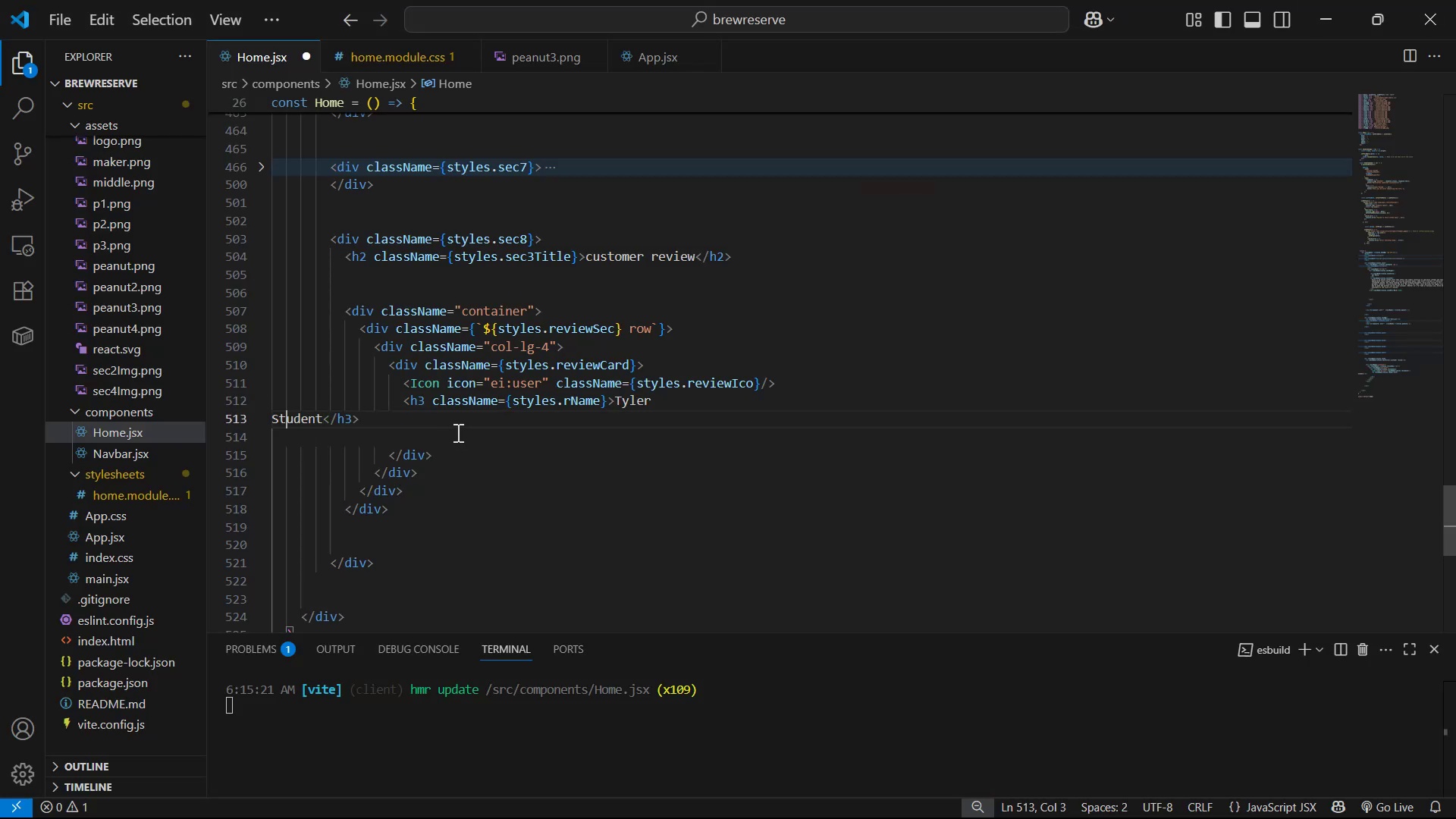 
key(ArrowLeft)
 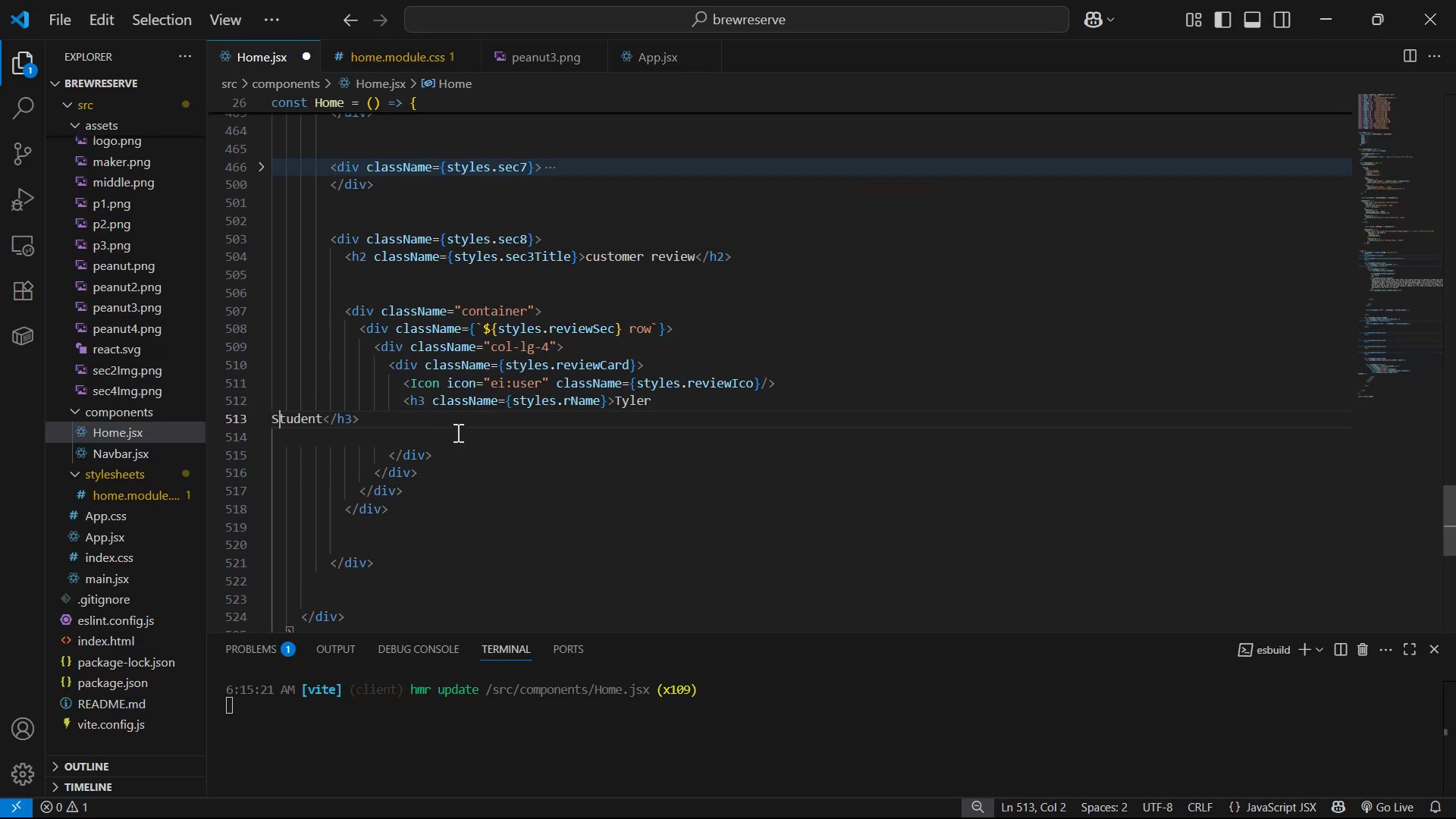 
key(ArrowLeft)
 